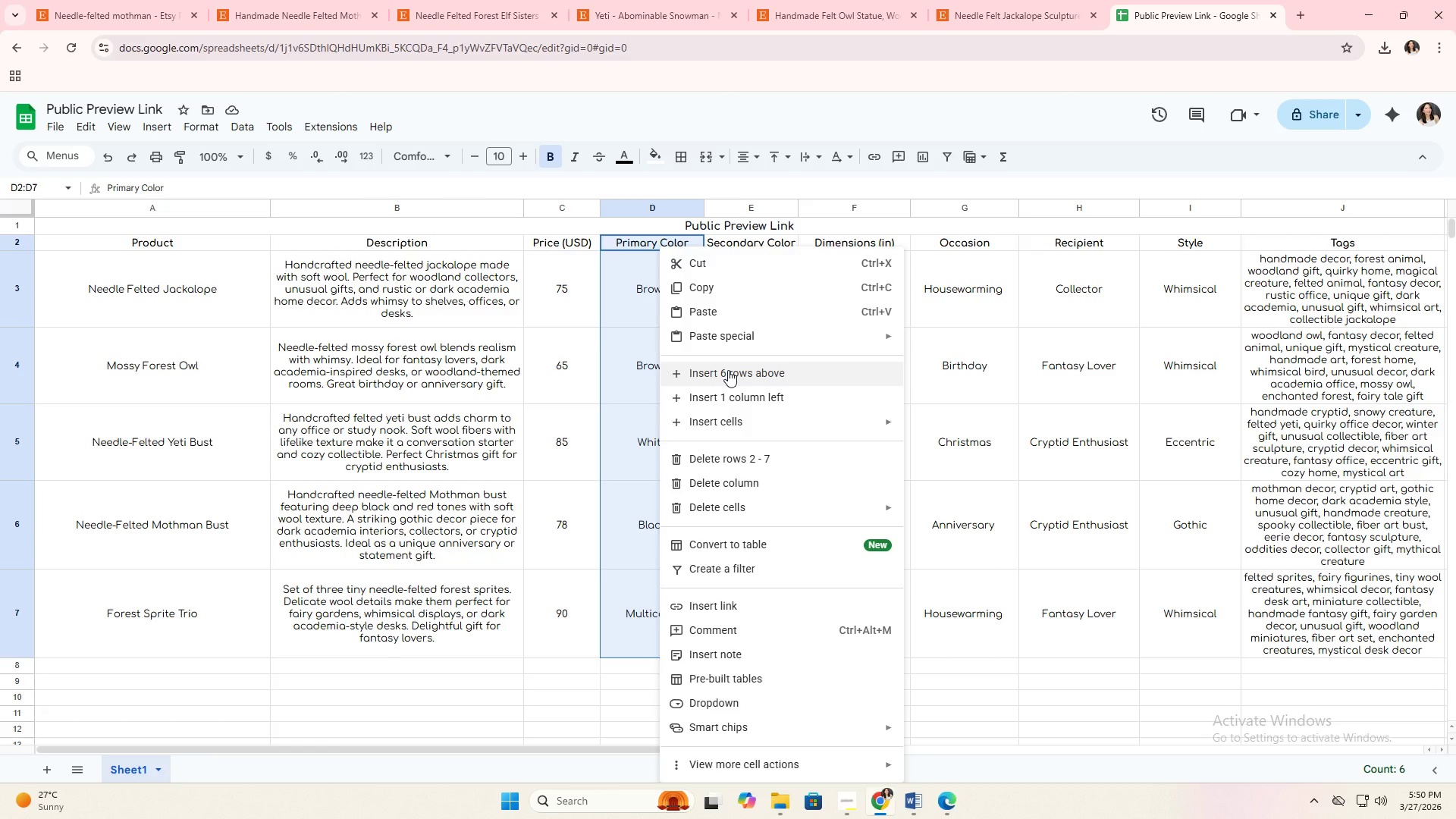 
wait(10.02)
 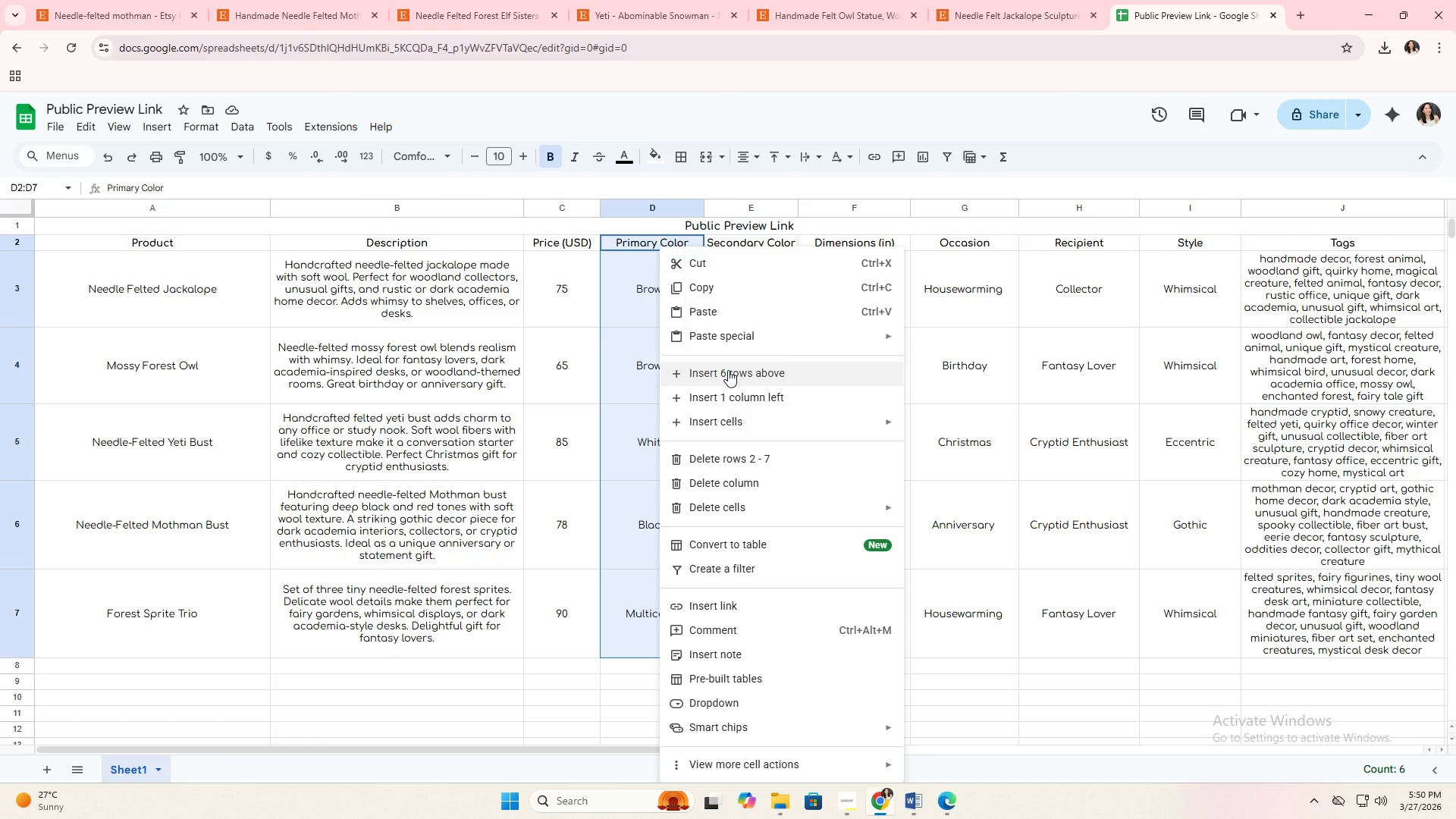 
left_click([761, 479])
 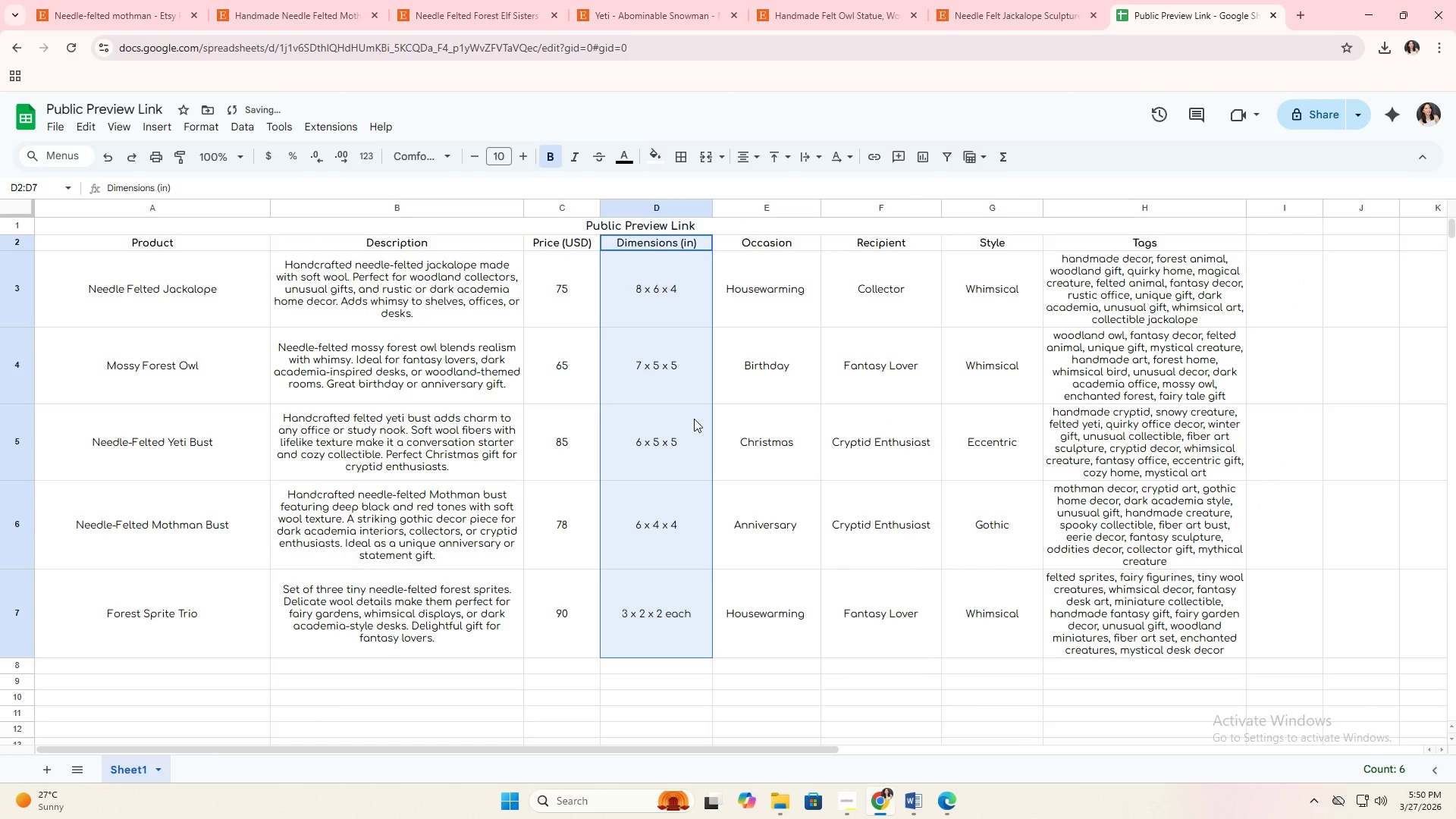 
right_click([692, 377])
 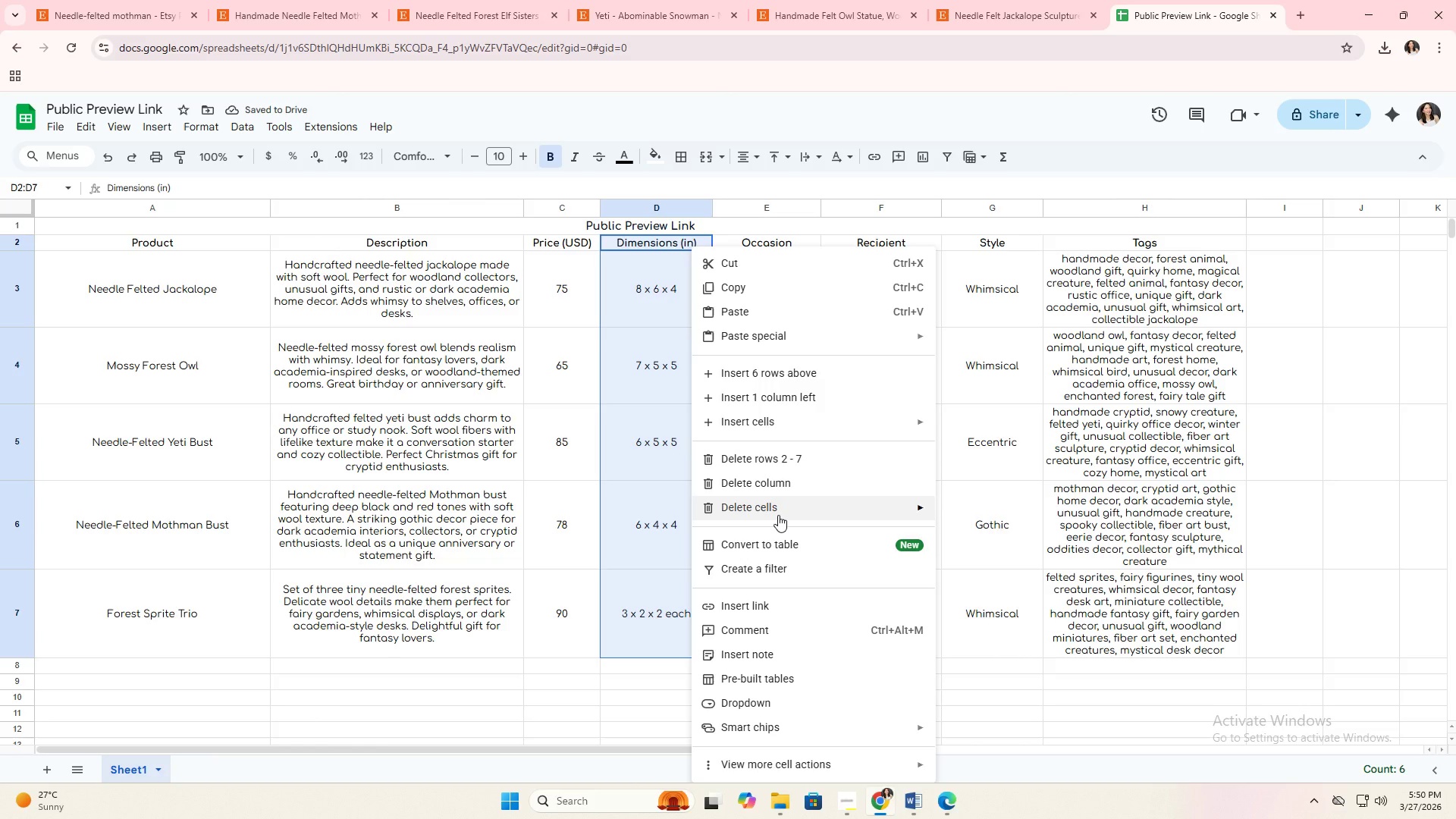 
left_click([784, 486])
 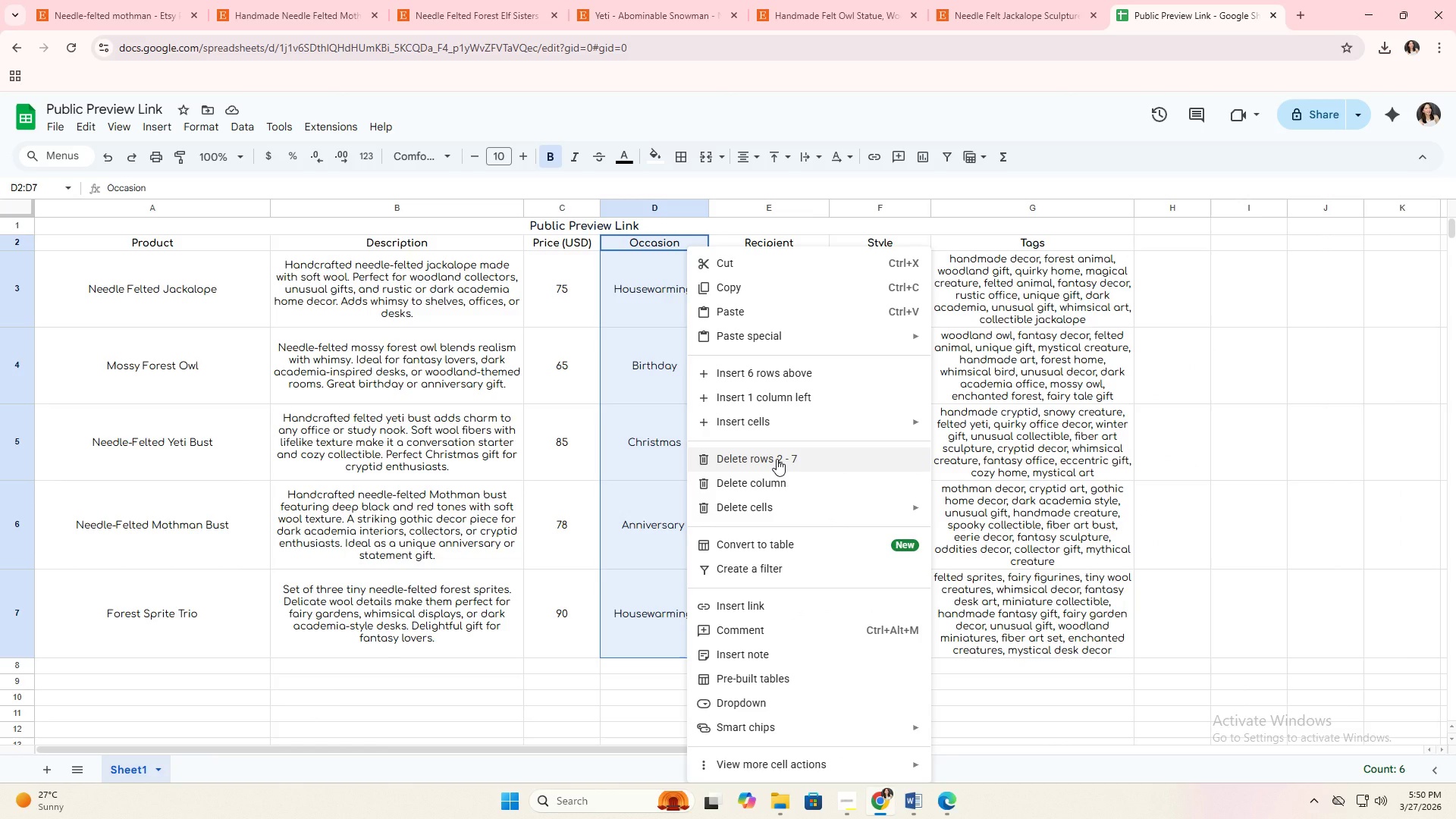 
wait(7.42)
 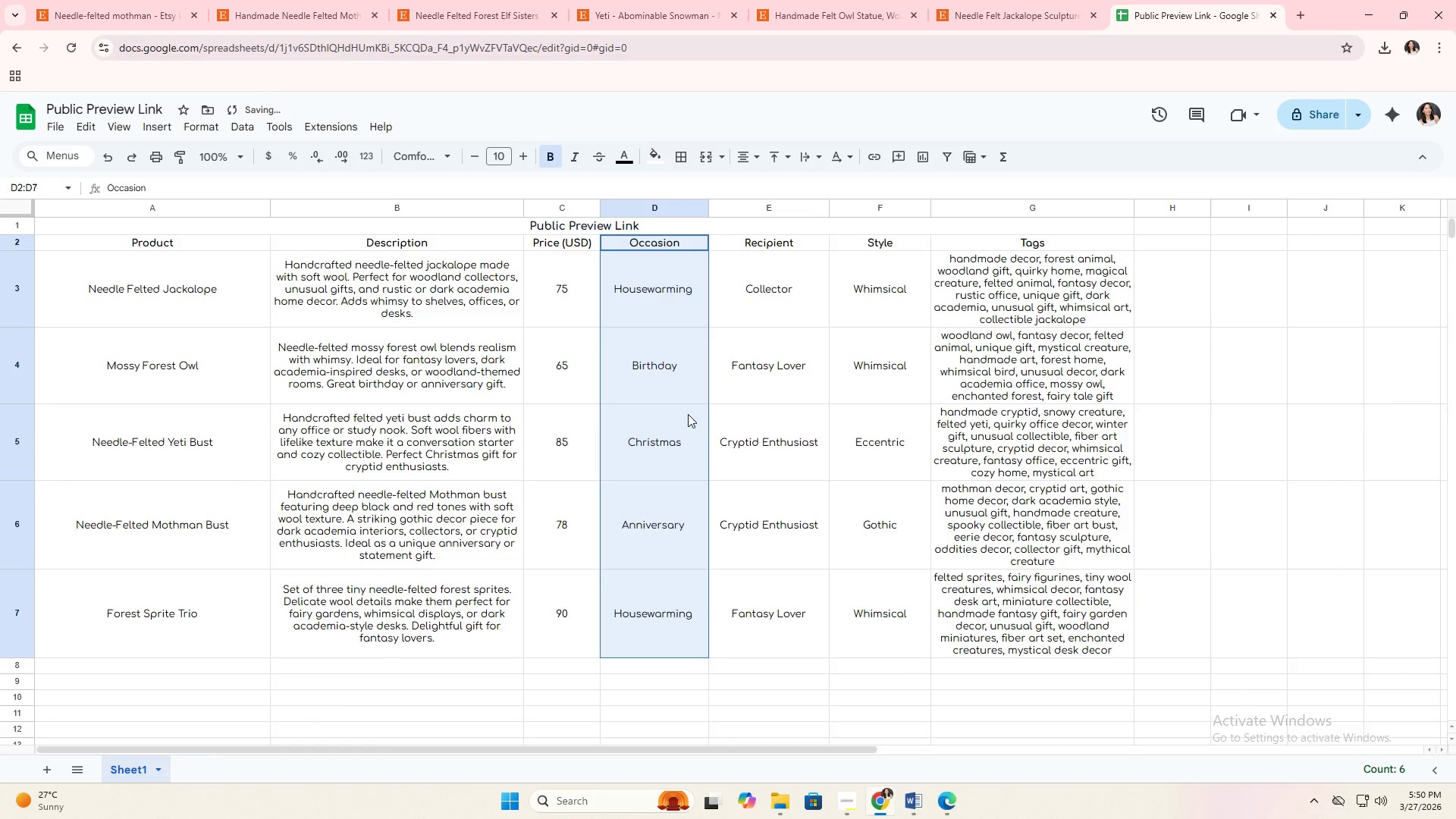 
left_click([781, 488])
 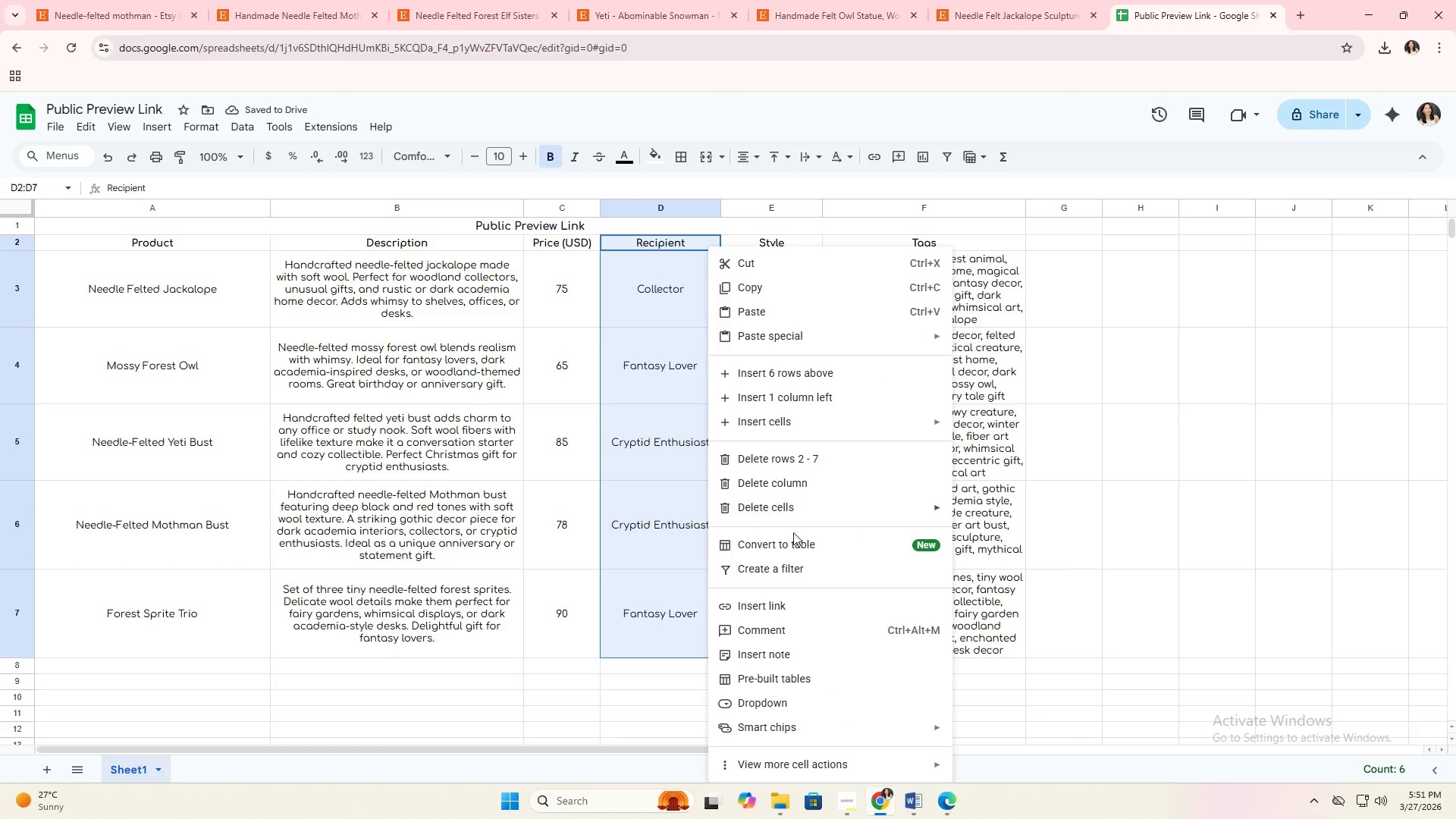 
left_click([806, 488])
 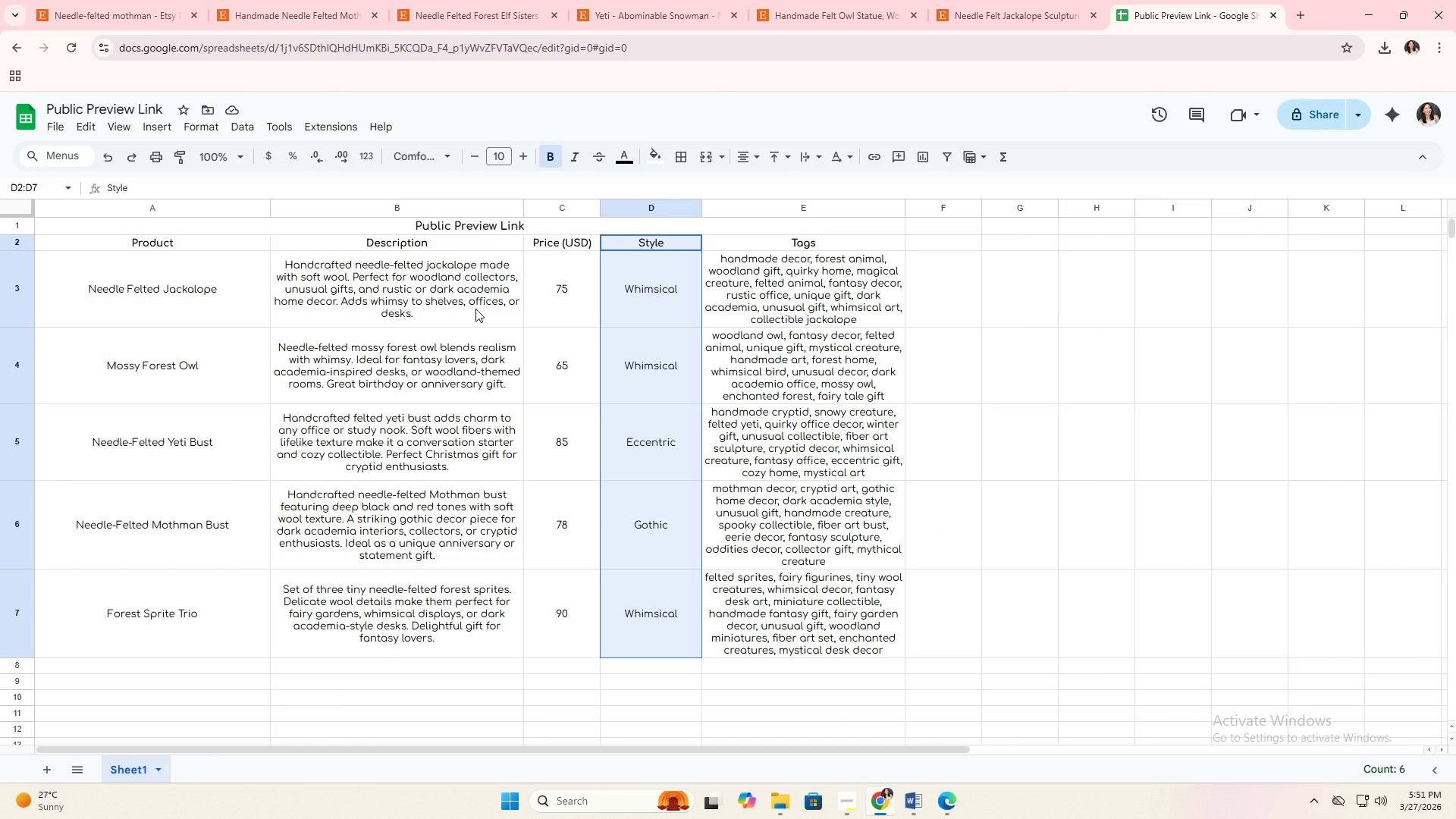 
wait(11.86)
 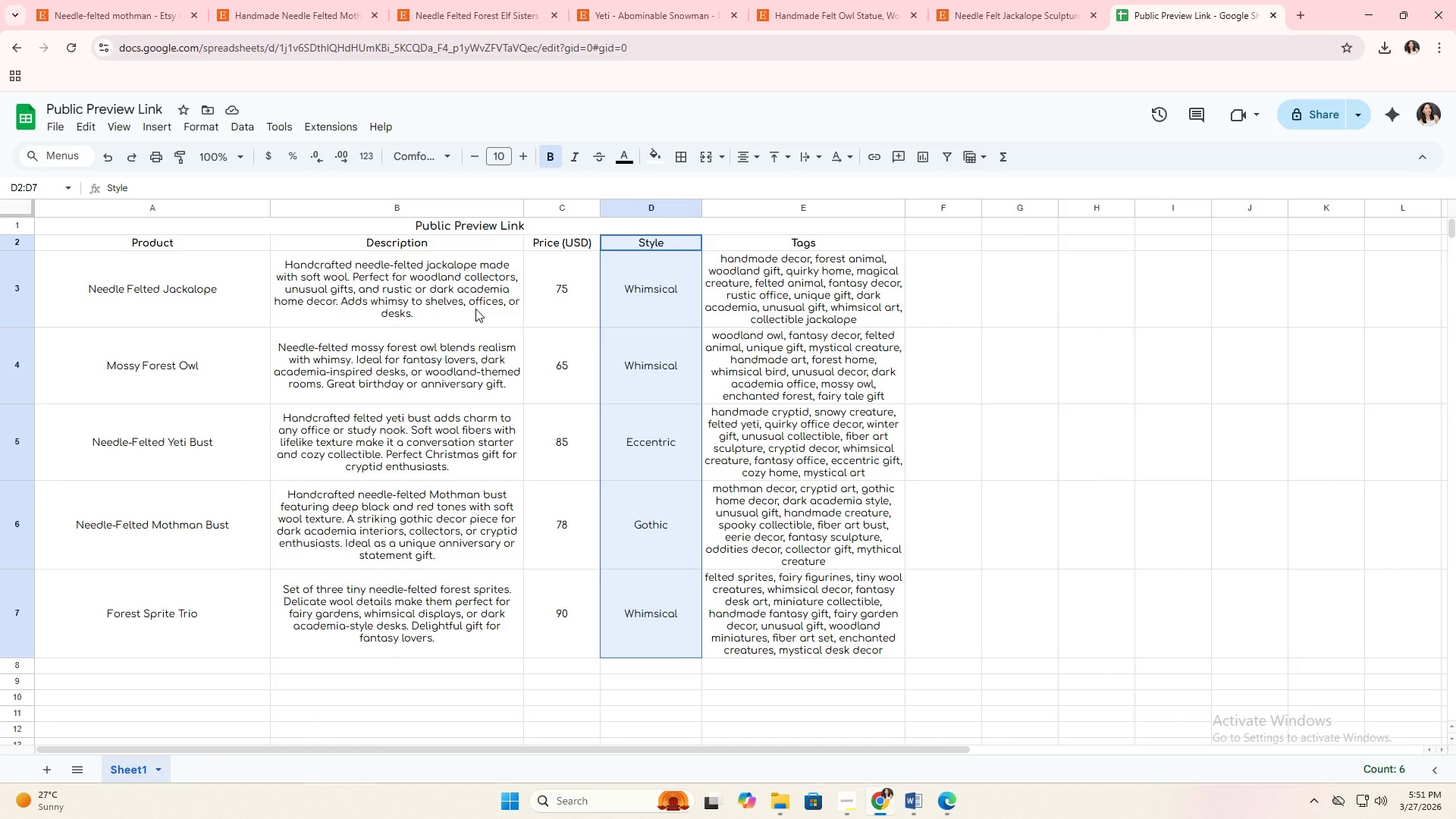 
left_click([246, 207])
 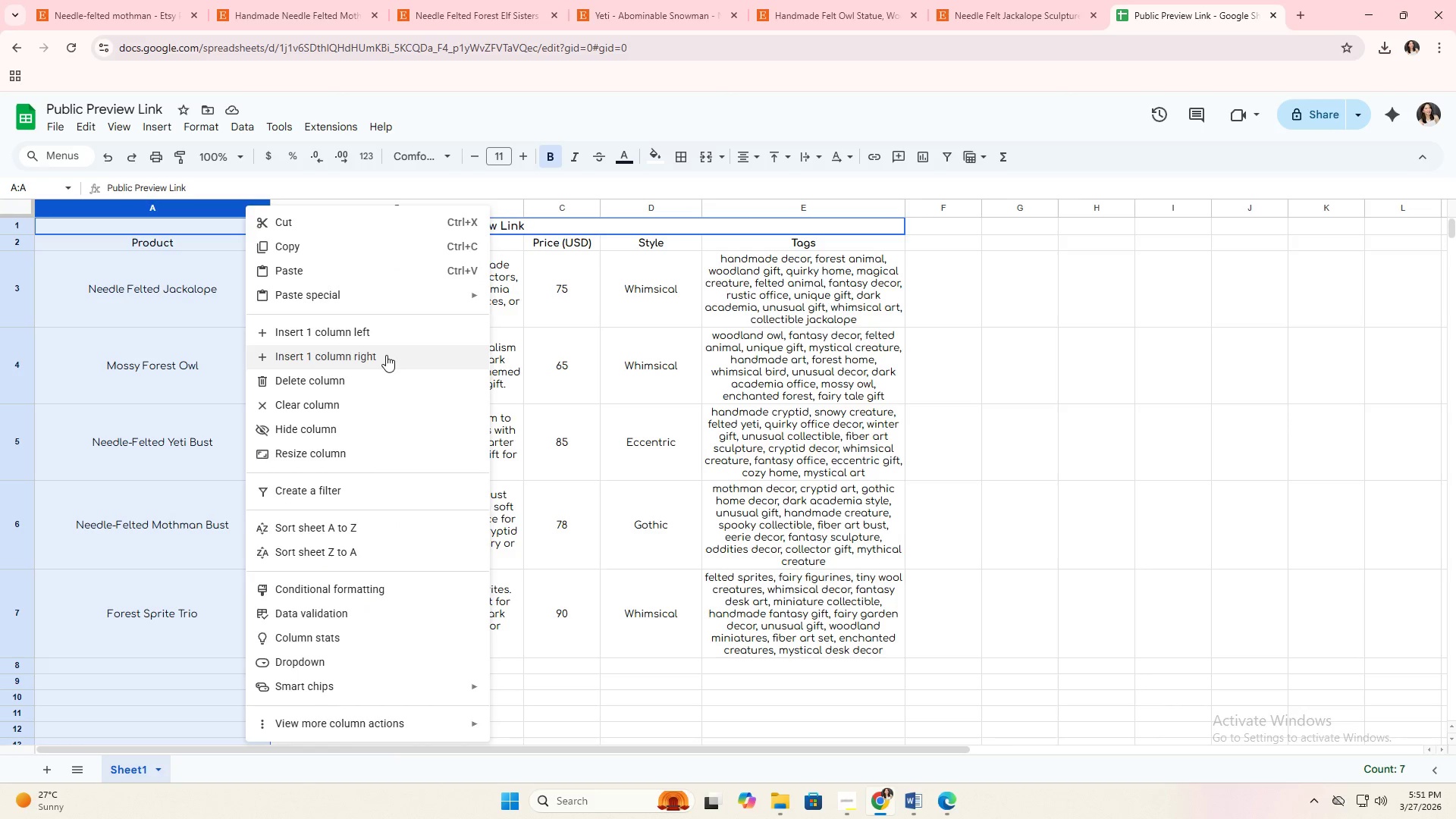 
left_click([386, 355])
 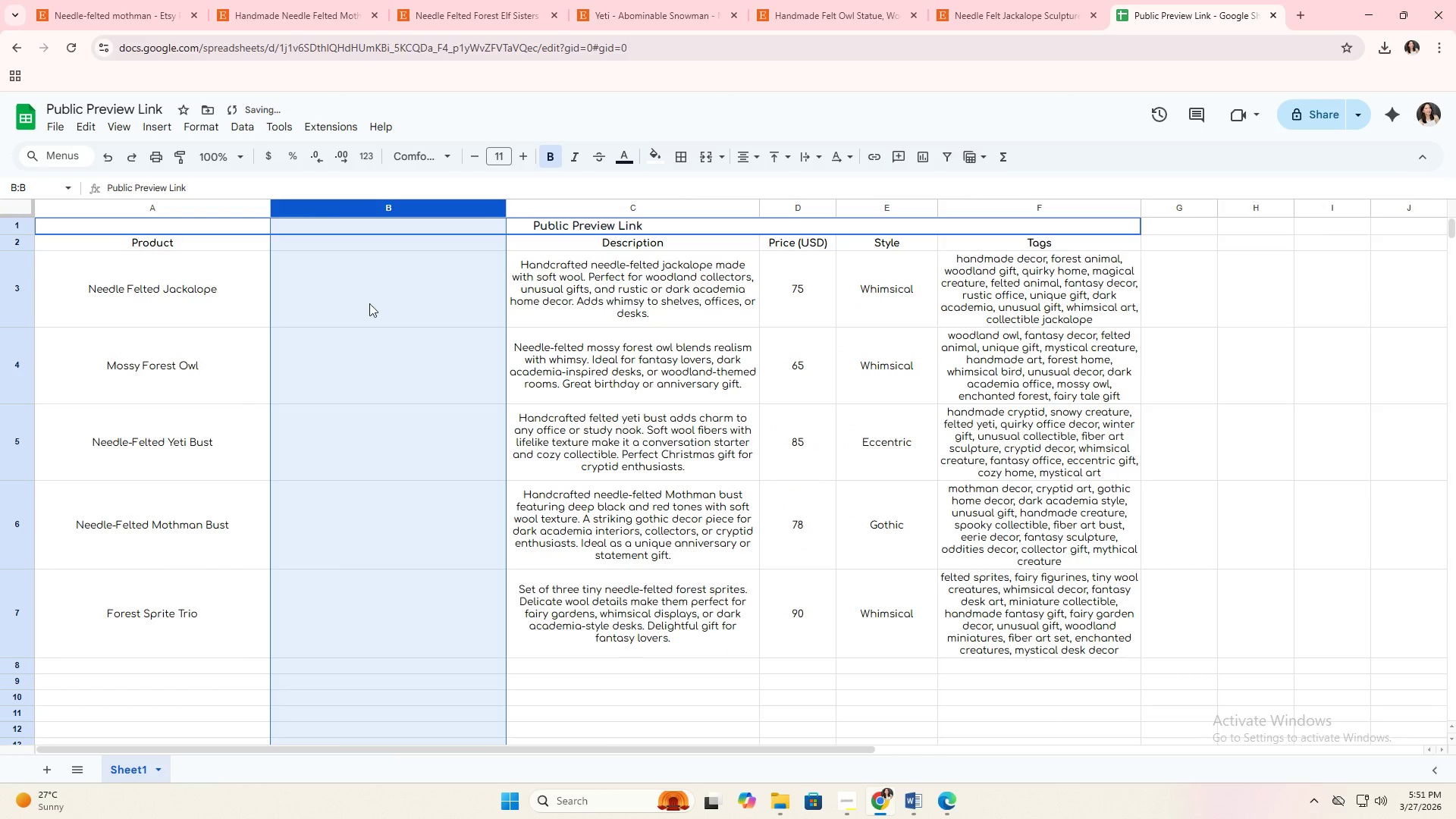 
left_click([369, 300])
 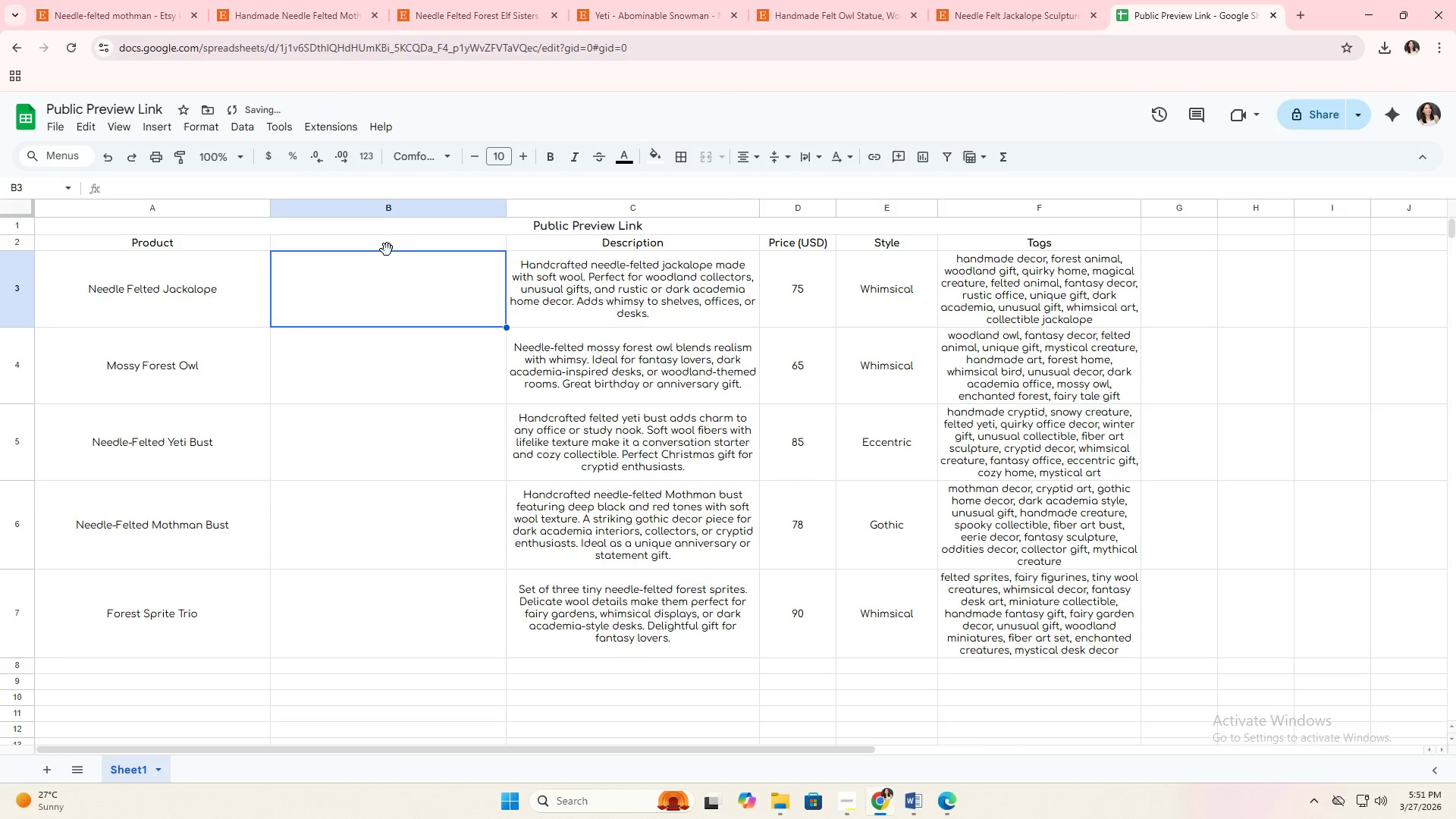 
double_click([392, 243])
 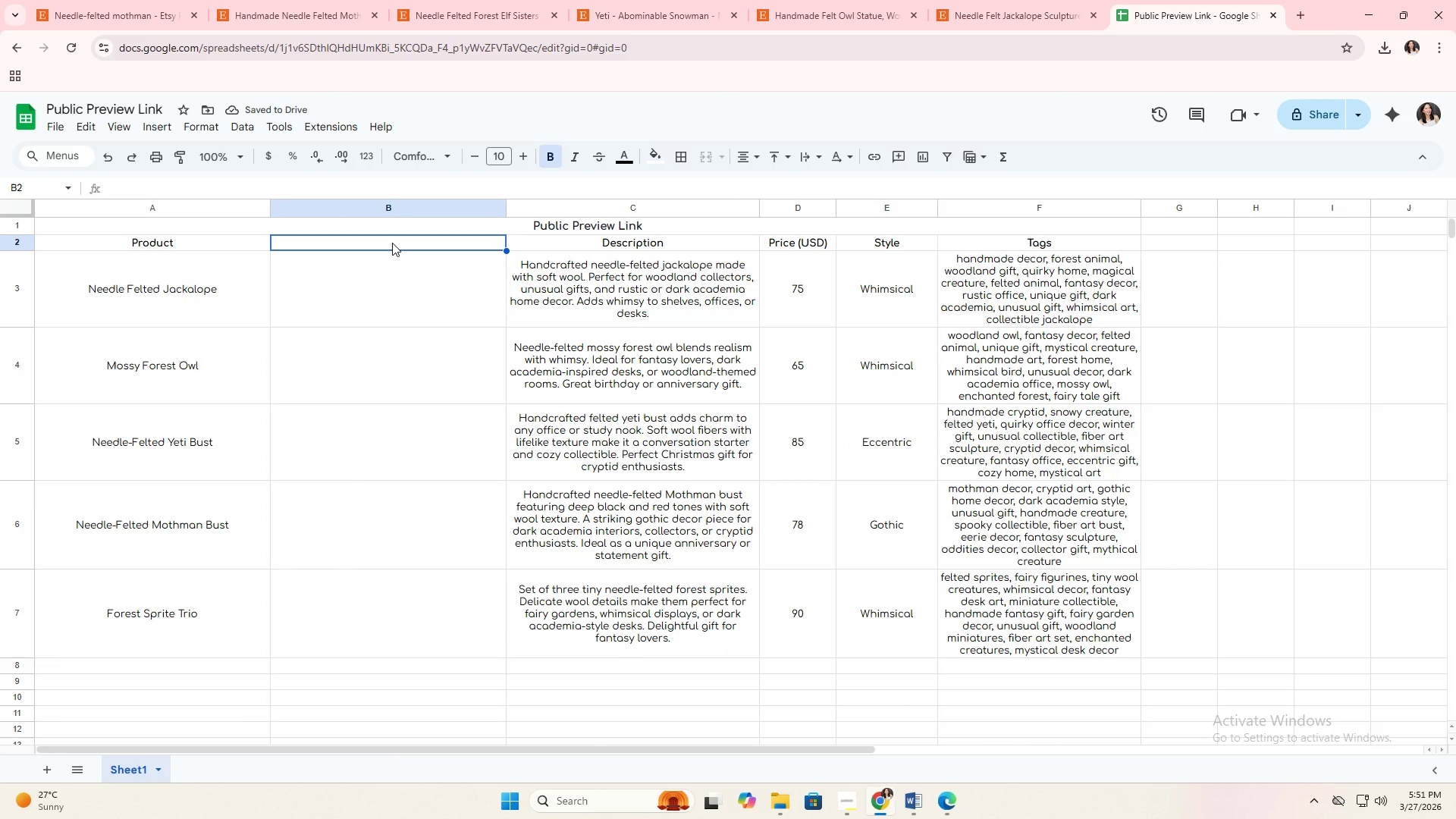 
type(Tite)
key(Backspace)
type(le)
 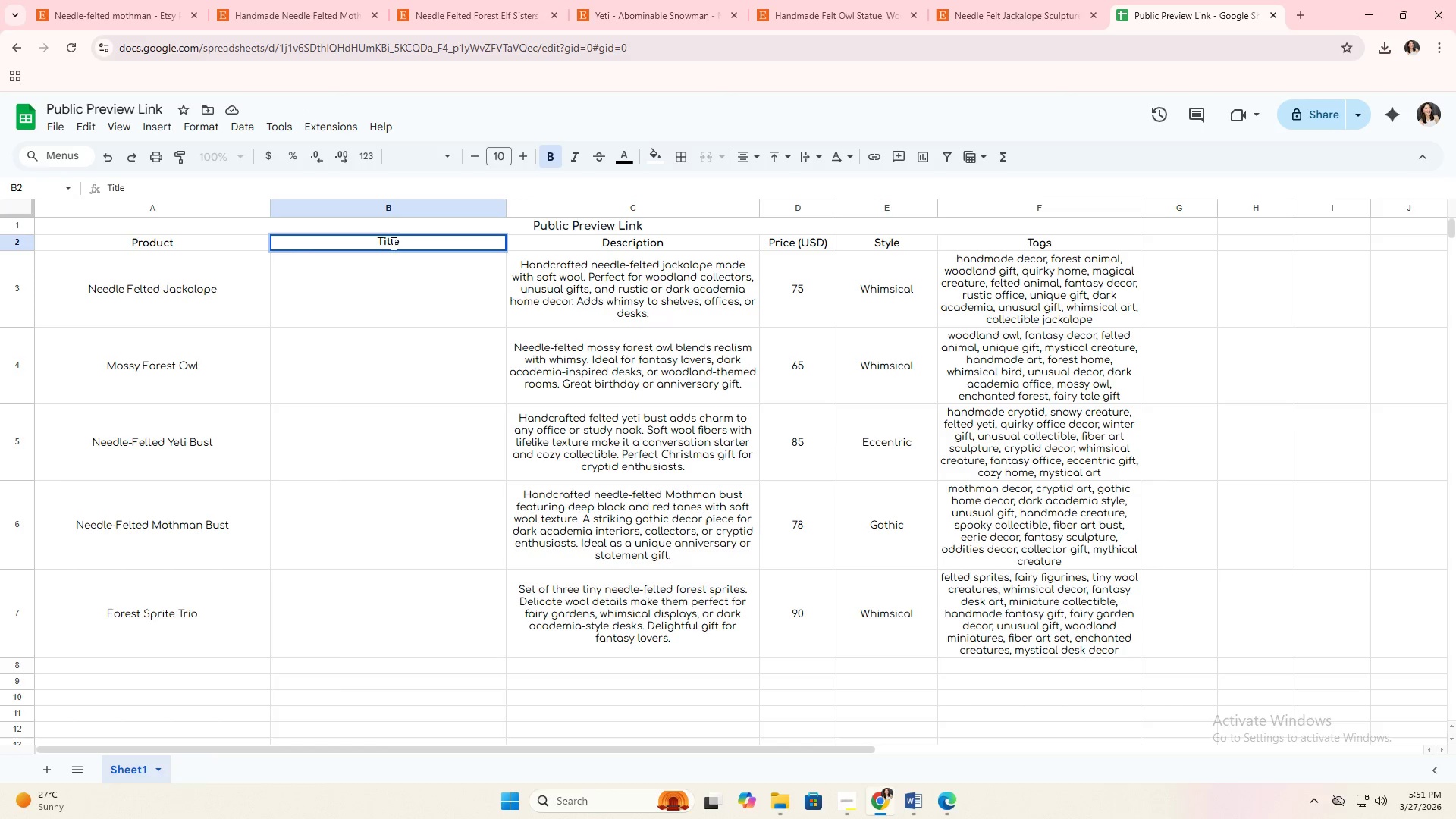 
key(Enter)
 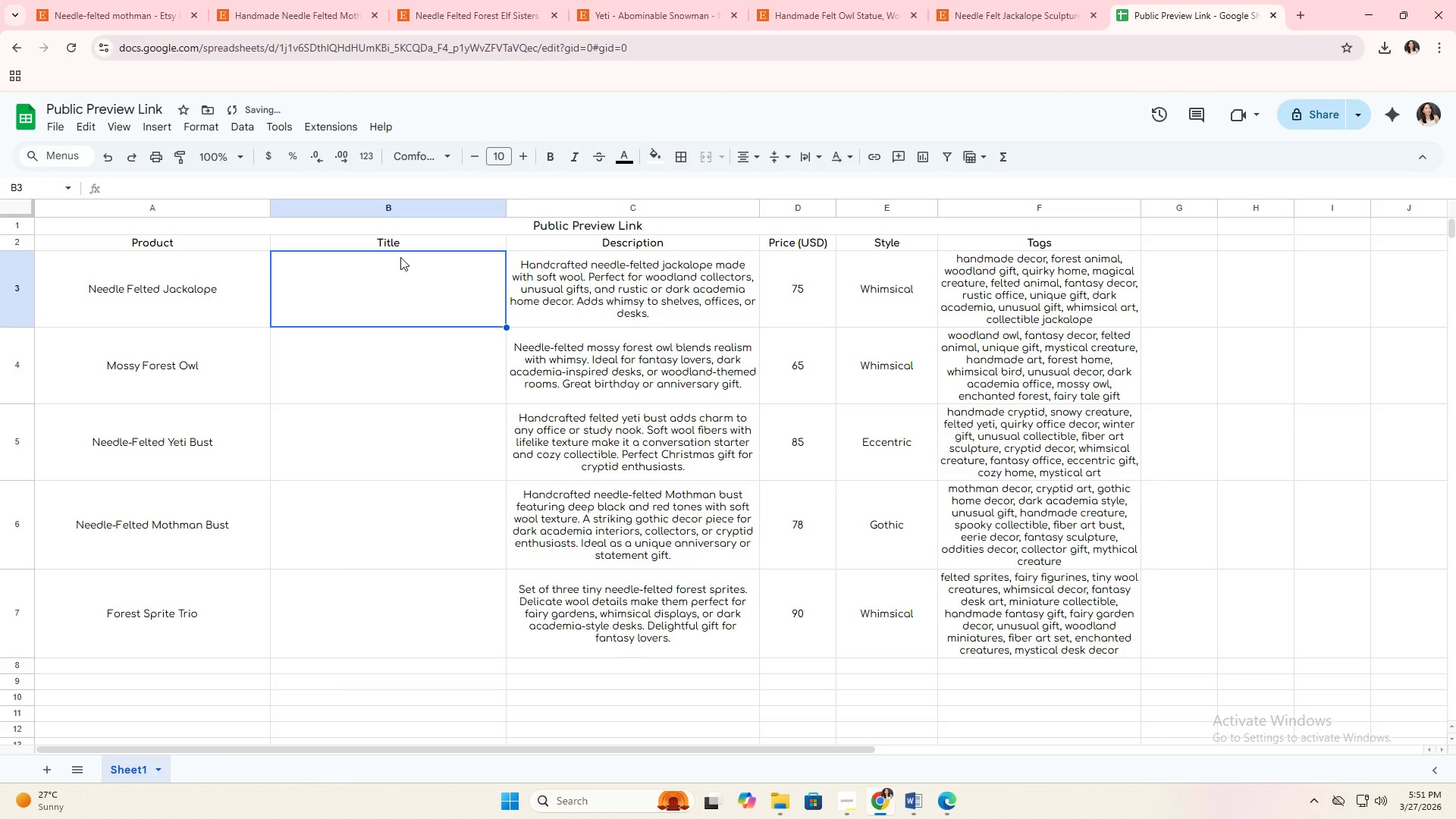 
key(Alt+AltLeft)
 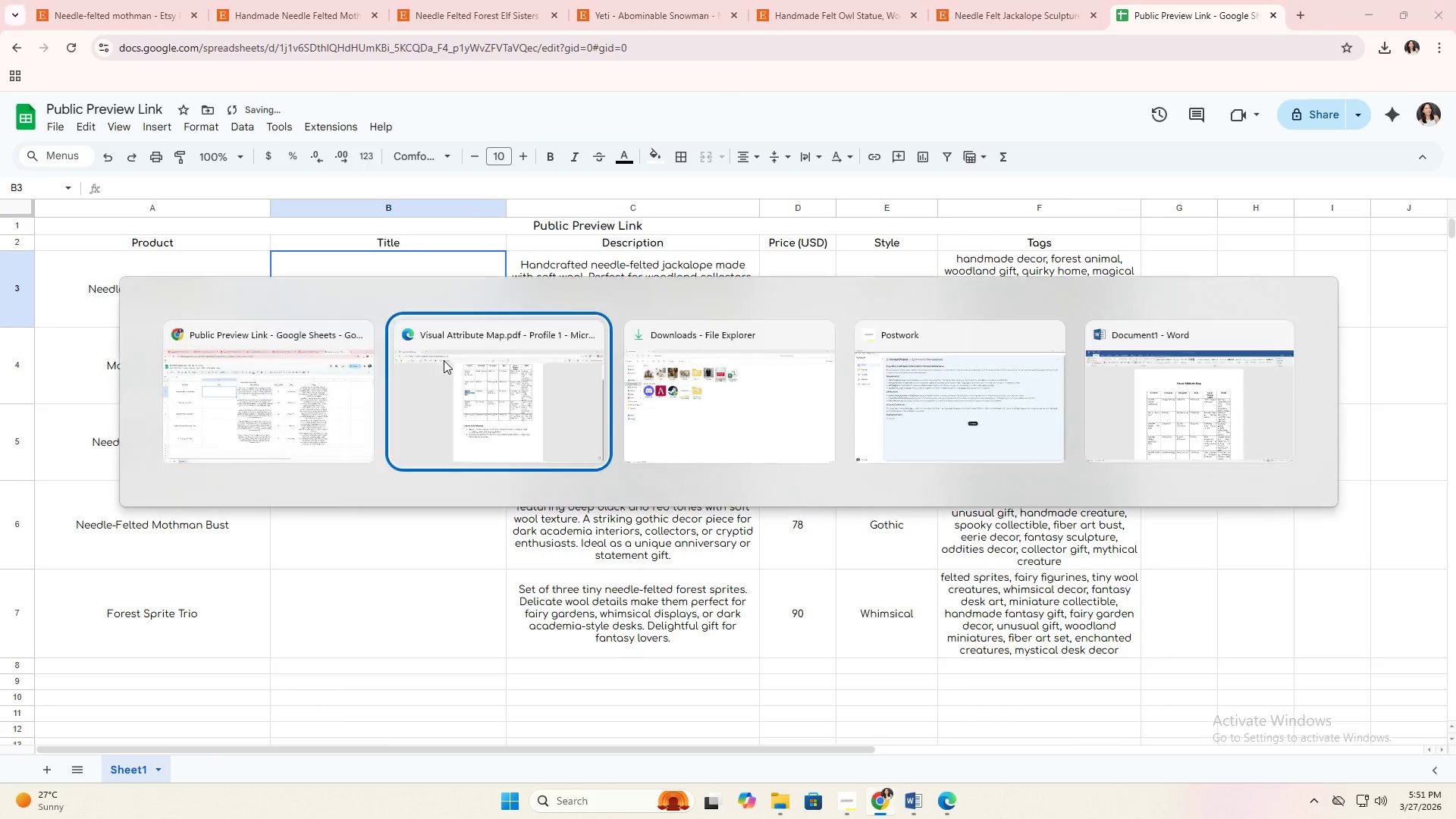 
key(Alt+Tab)
 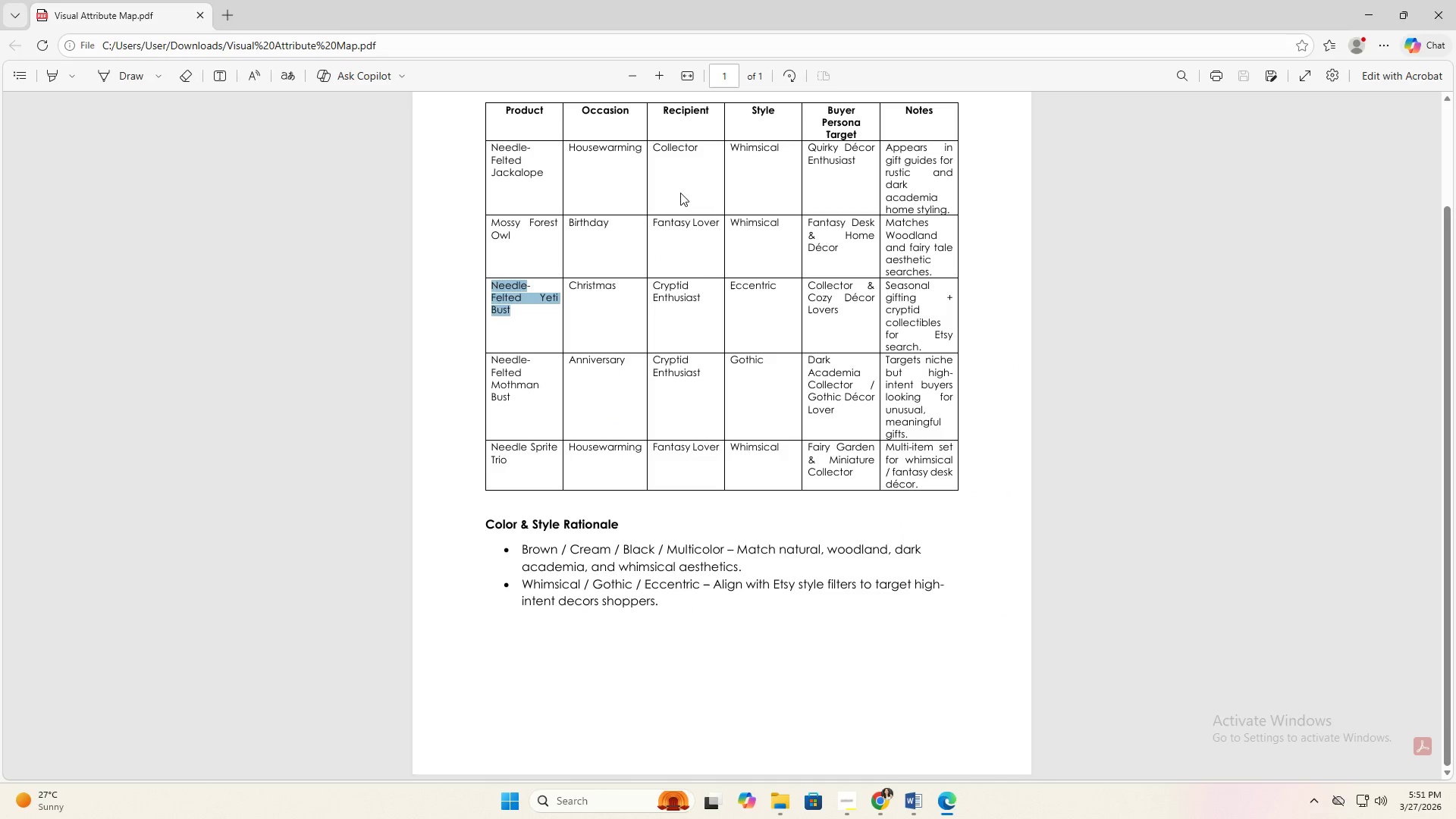 
key(Alt+Tab)
 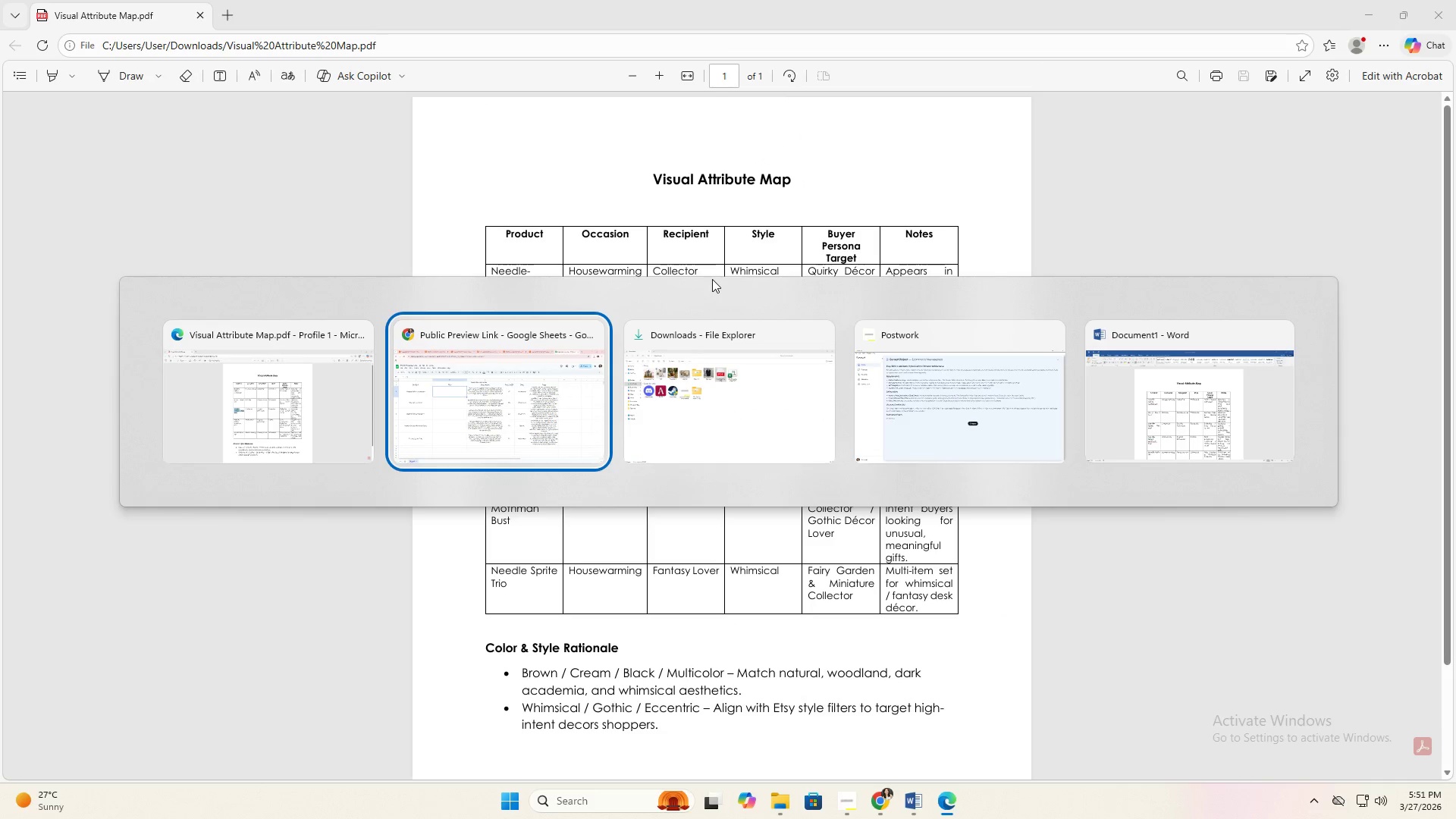 
scroll: coordinate [701, 263], scroll_direction: up, amount: 2.0
 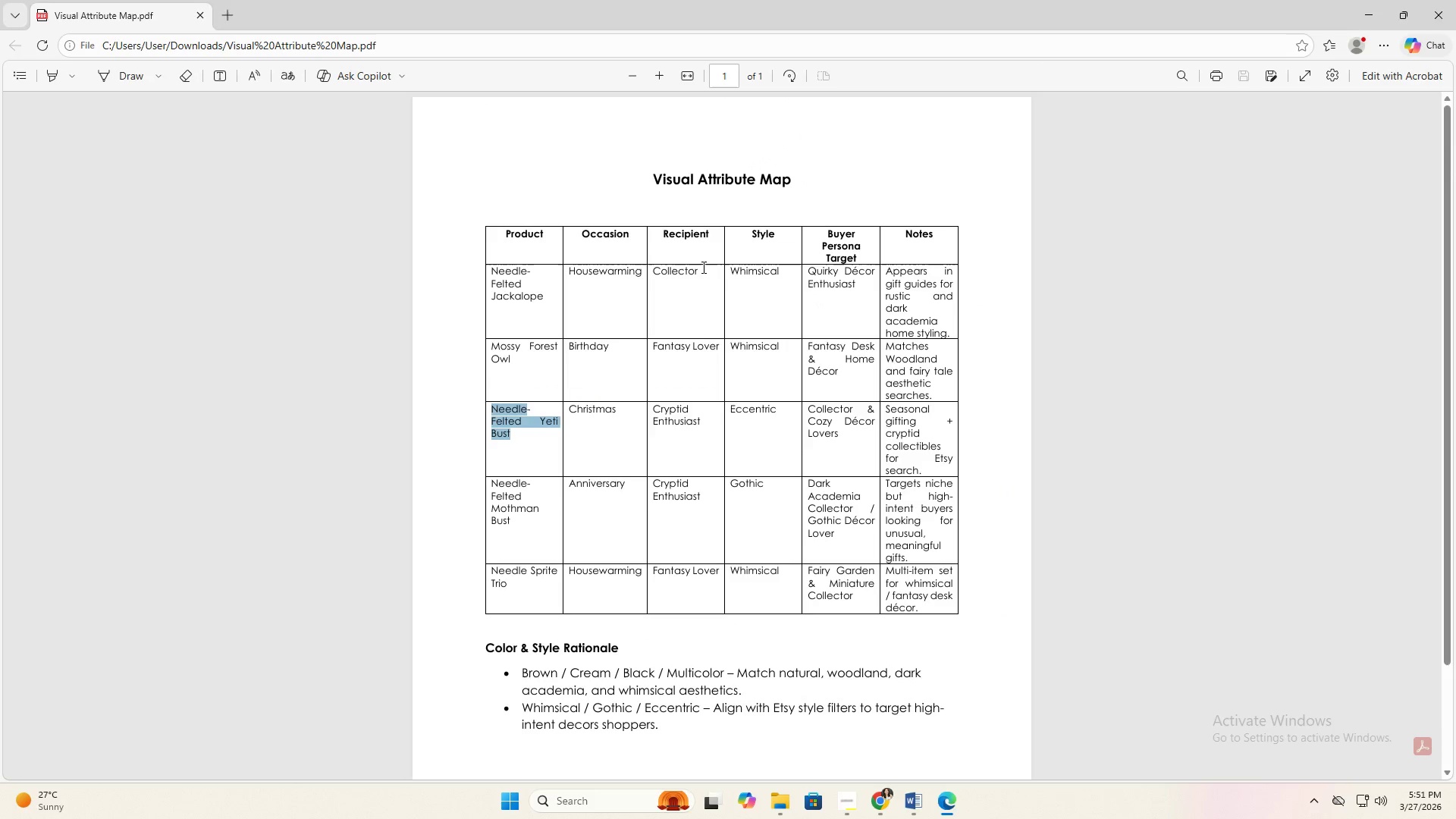 
key(Alt+Tab)
 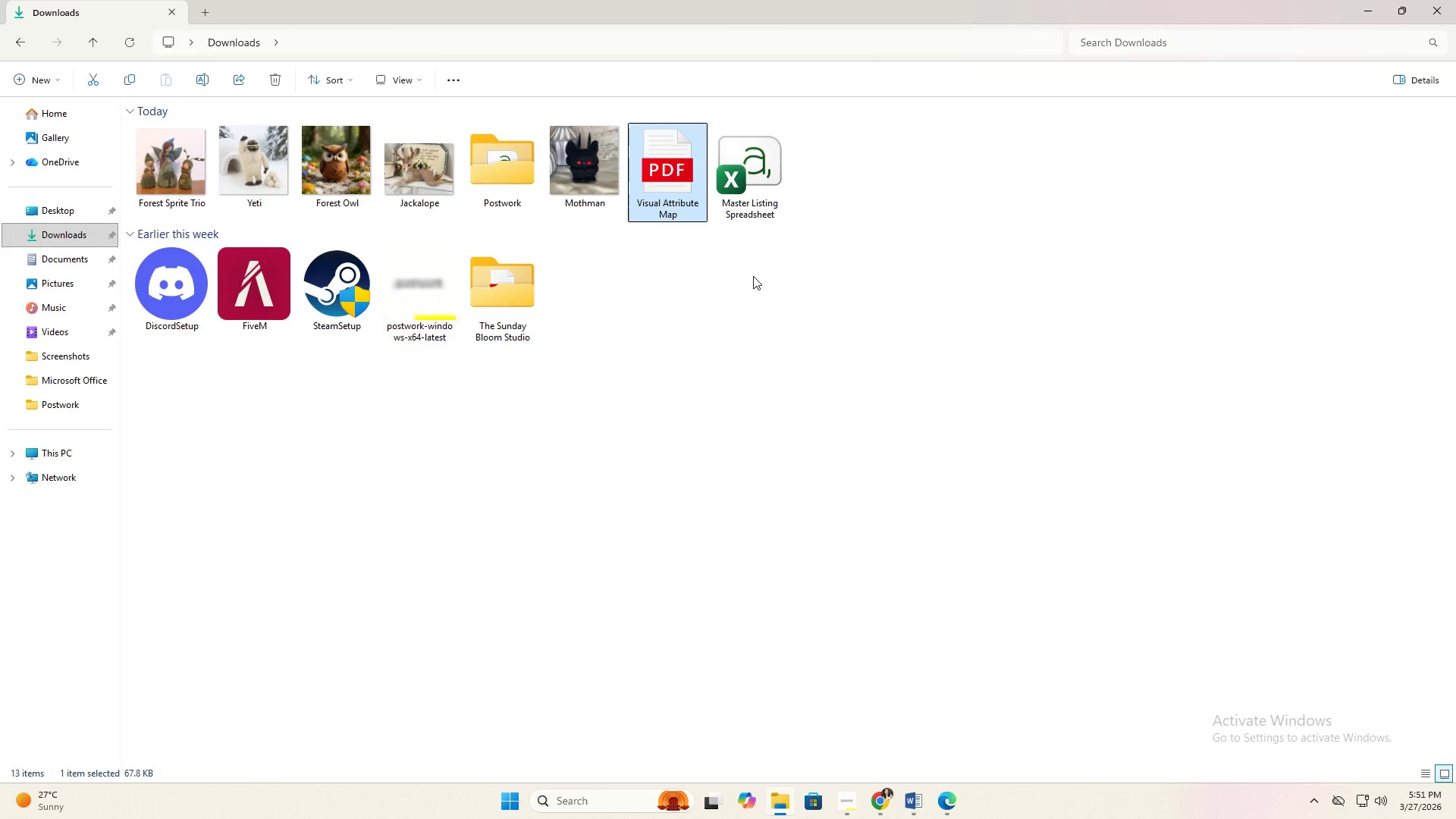 
key(Alt+Tab)
 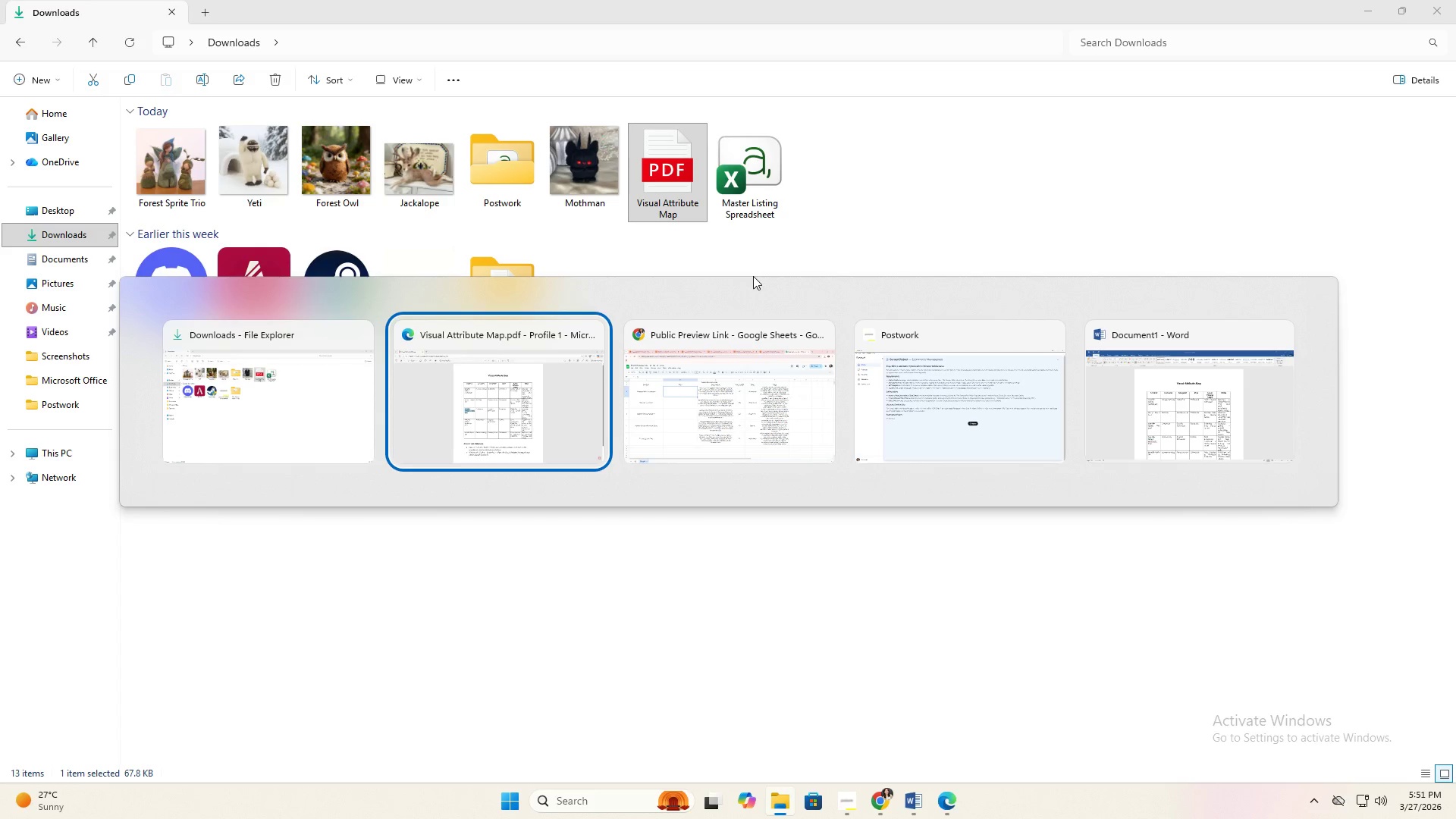 
key(Alt+Tab)
 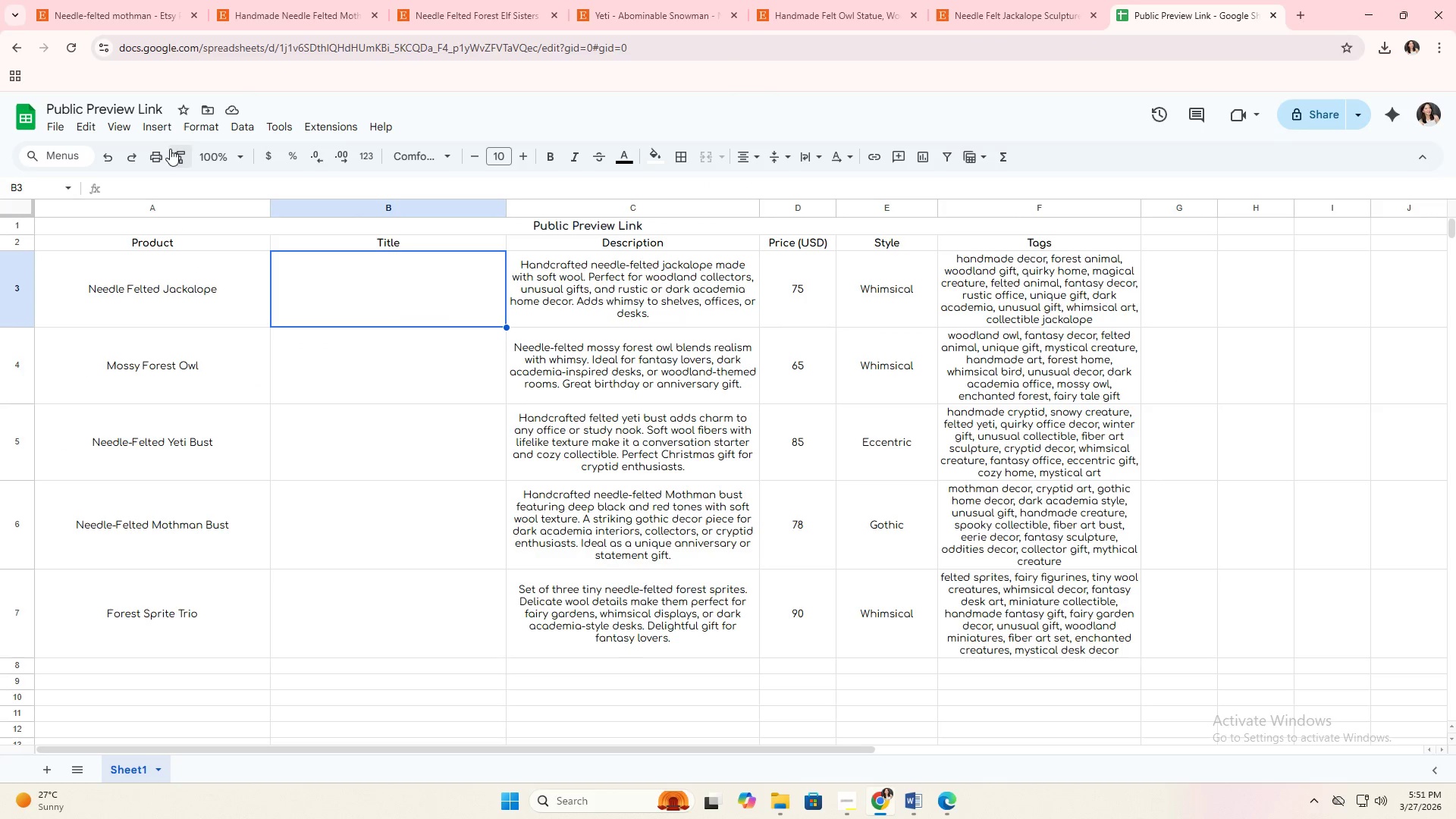 
double_click([110, 161])
 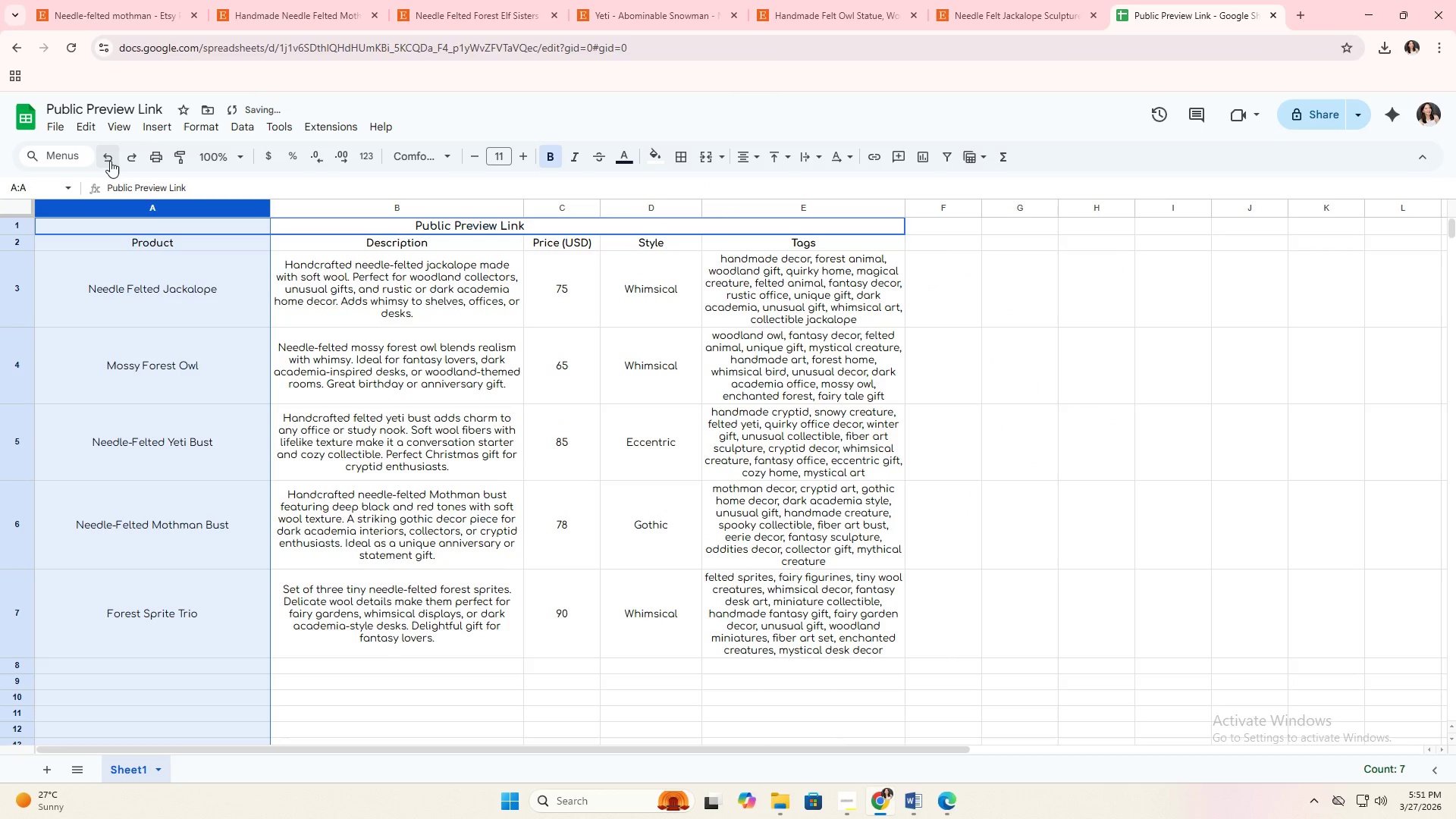 
left_click([110, 161])
 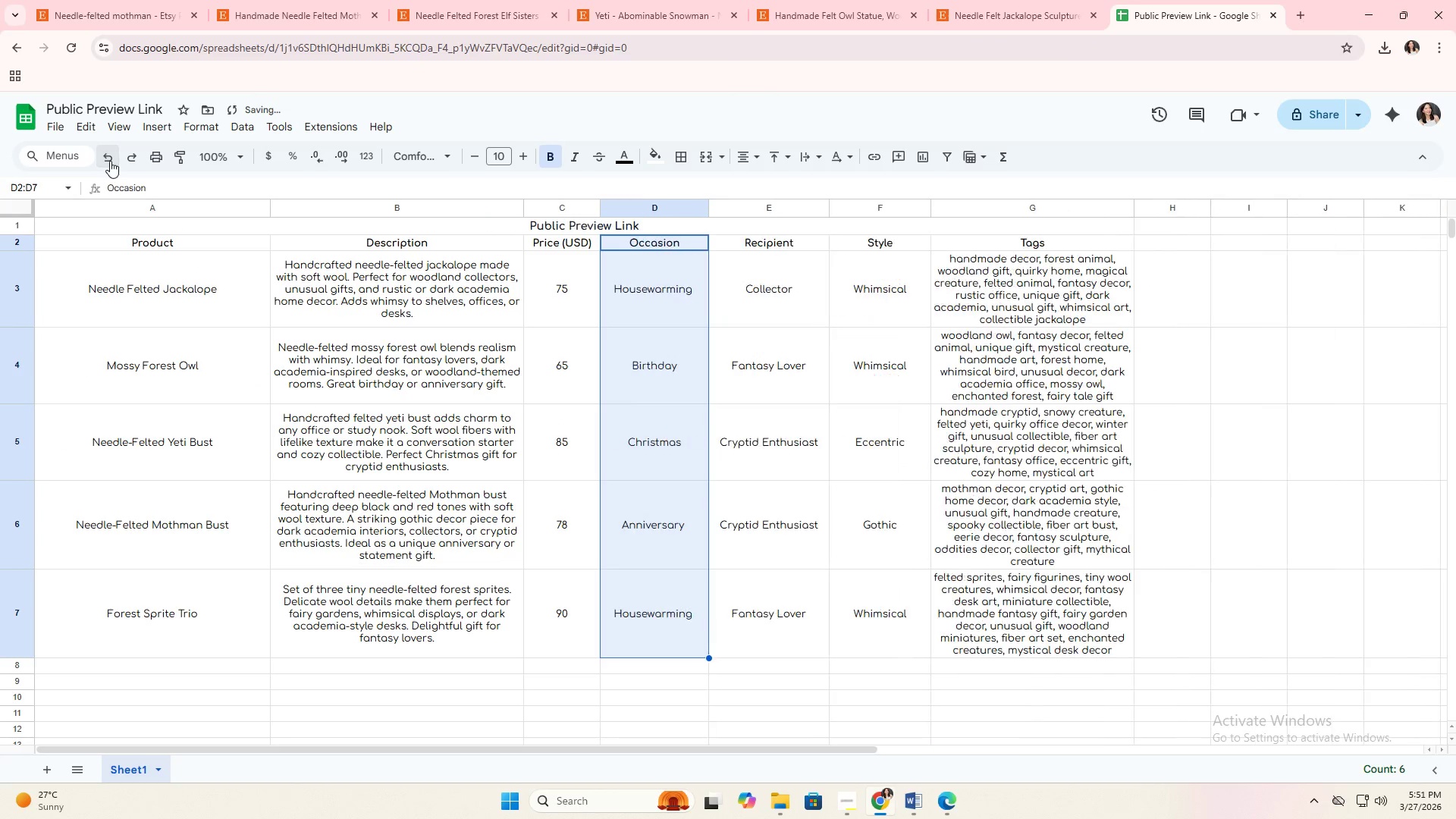 
double_click([110, 161])
 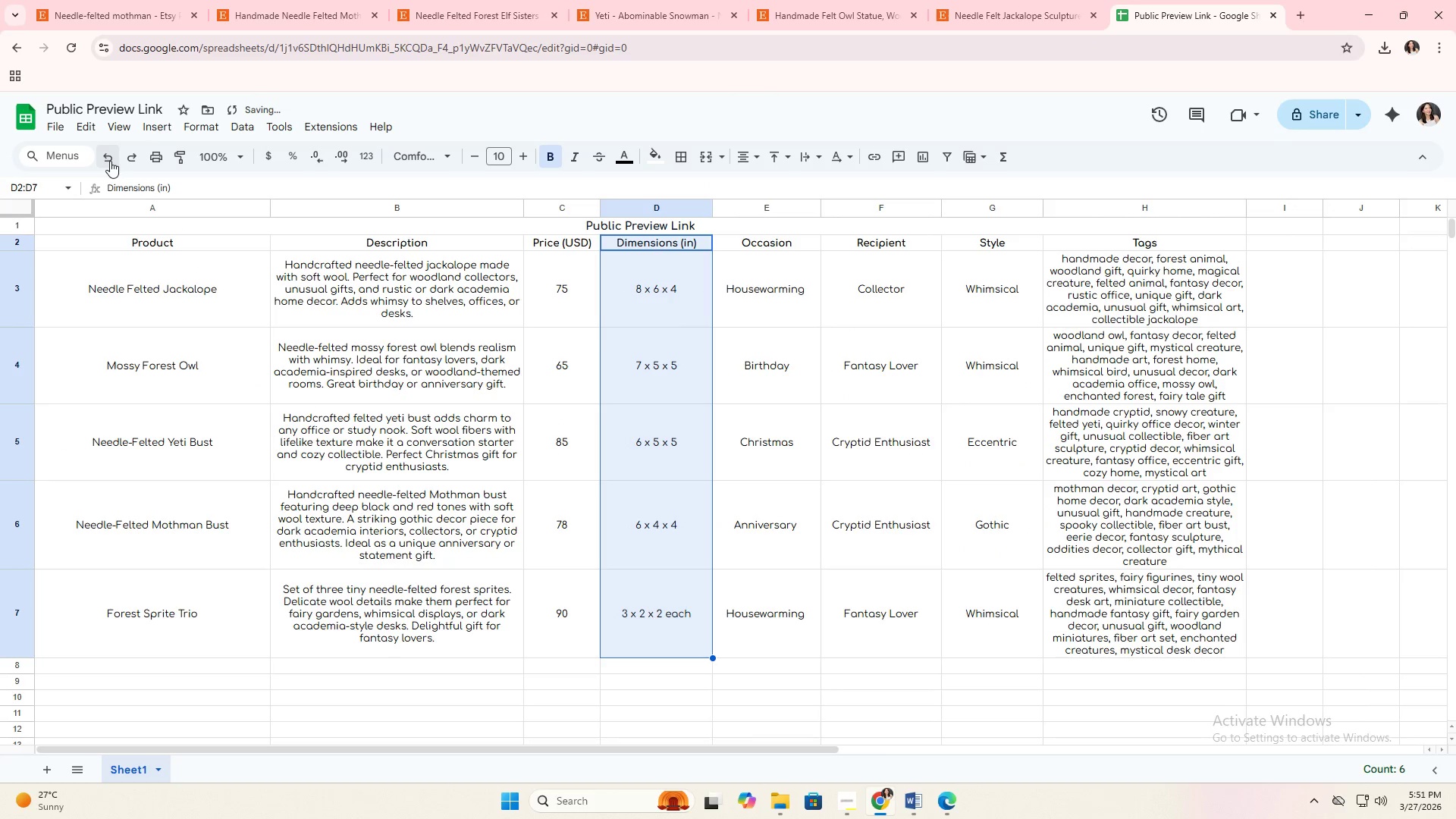 
triple_click([110, 161])
 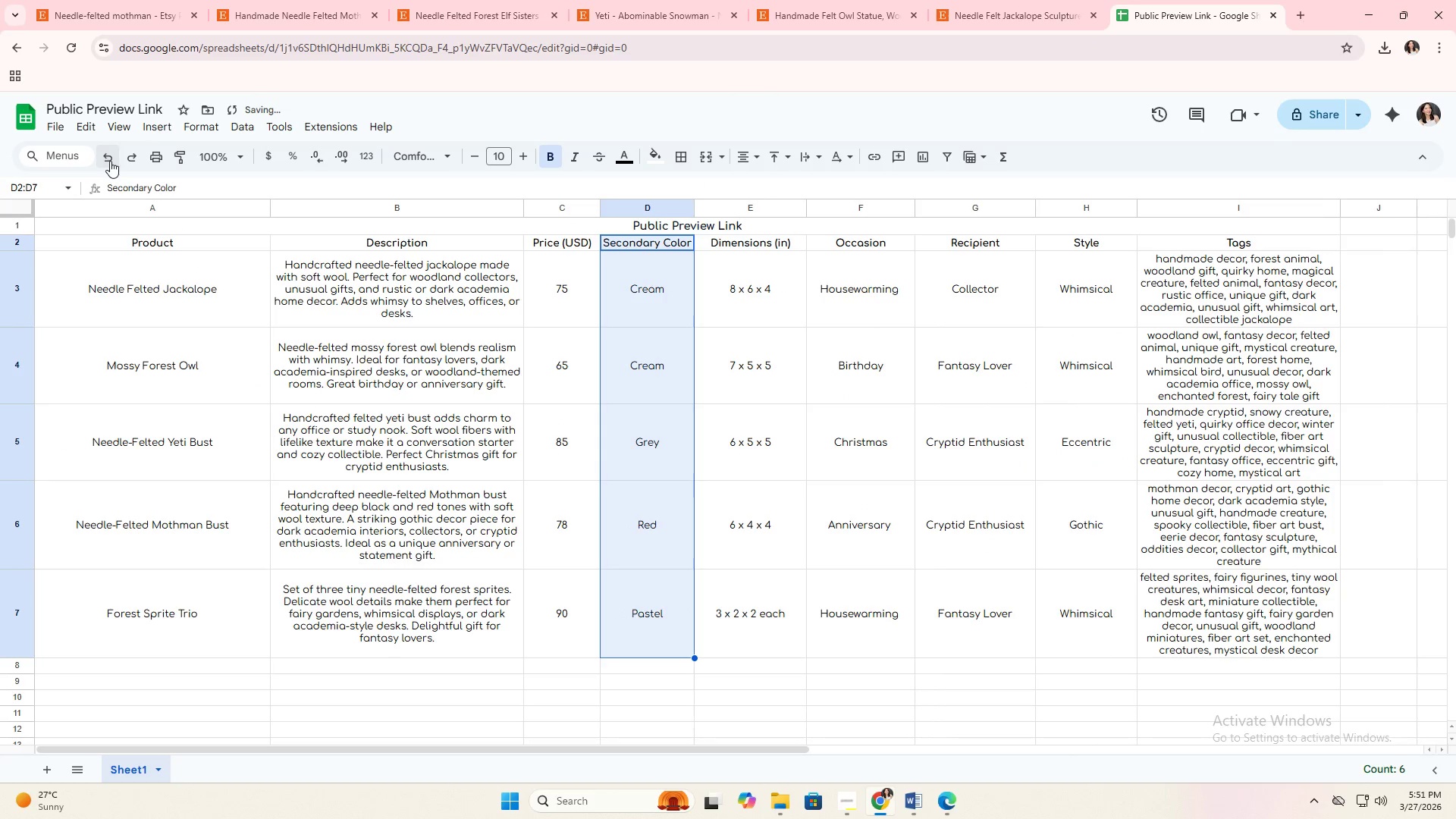 
triple_click([110, 161])
 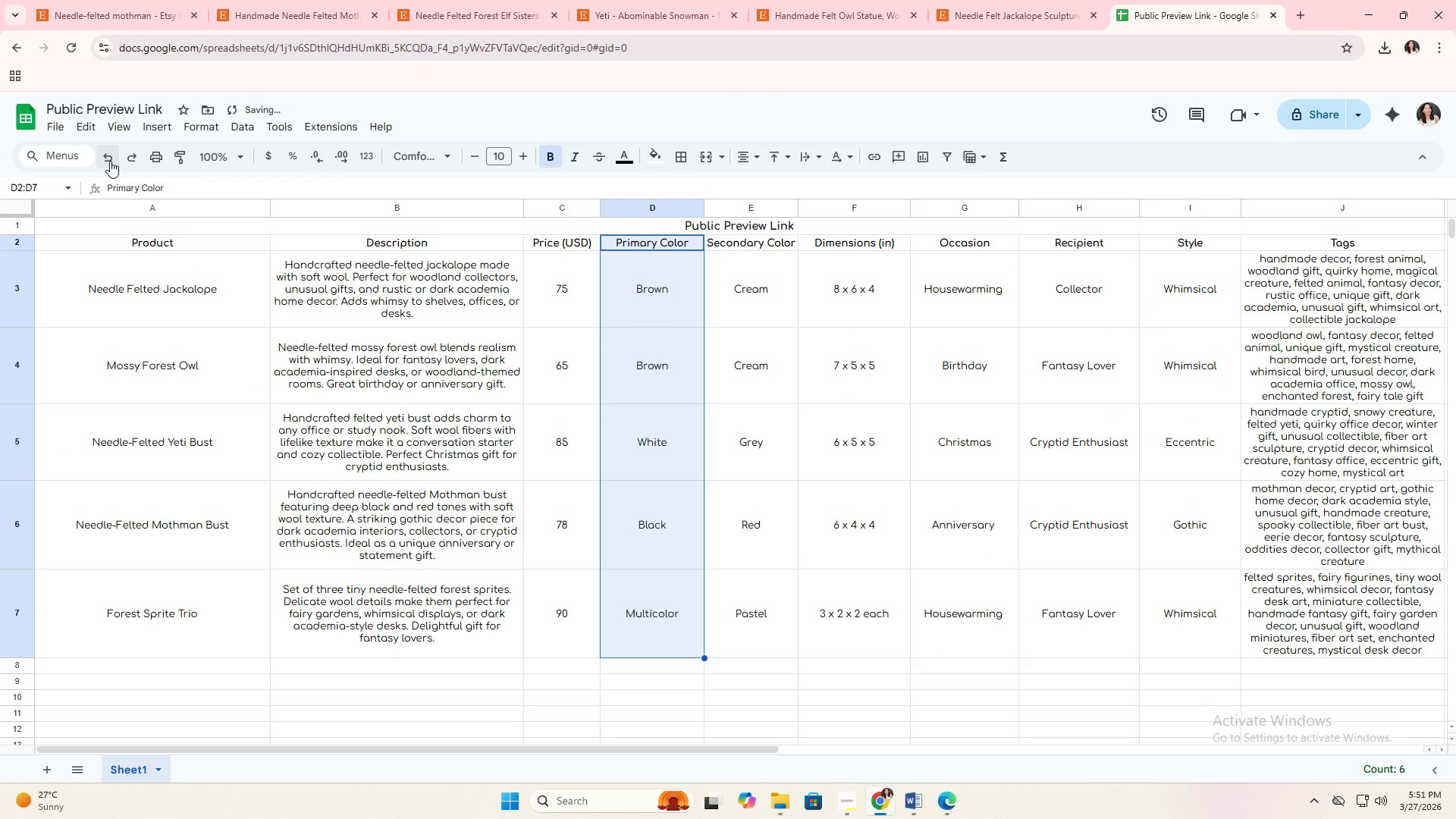 
triple_click([110, 161])
 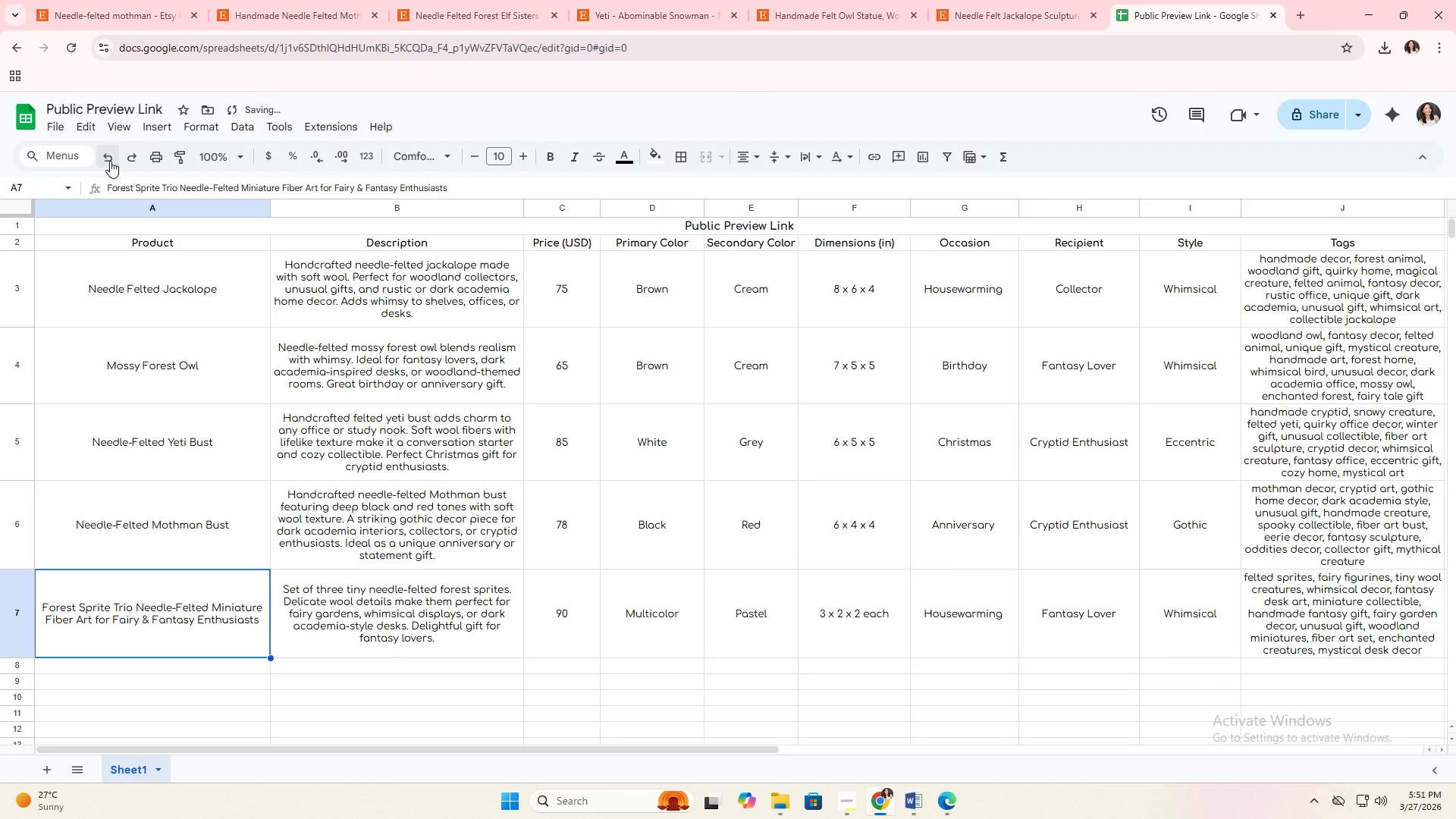 
left_click([110, 161])
 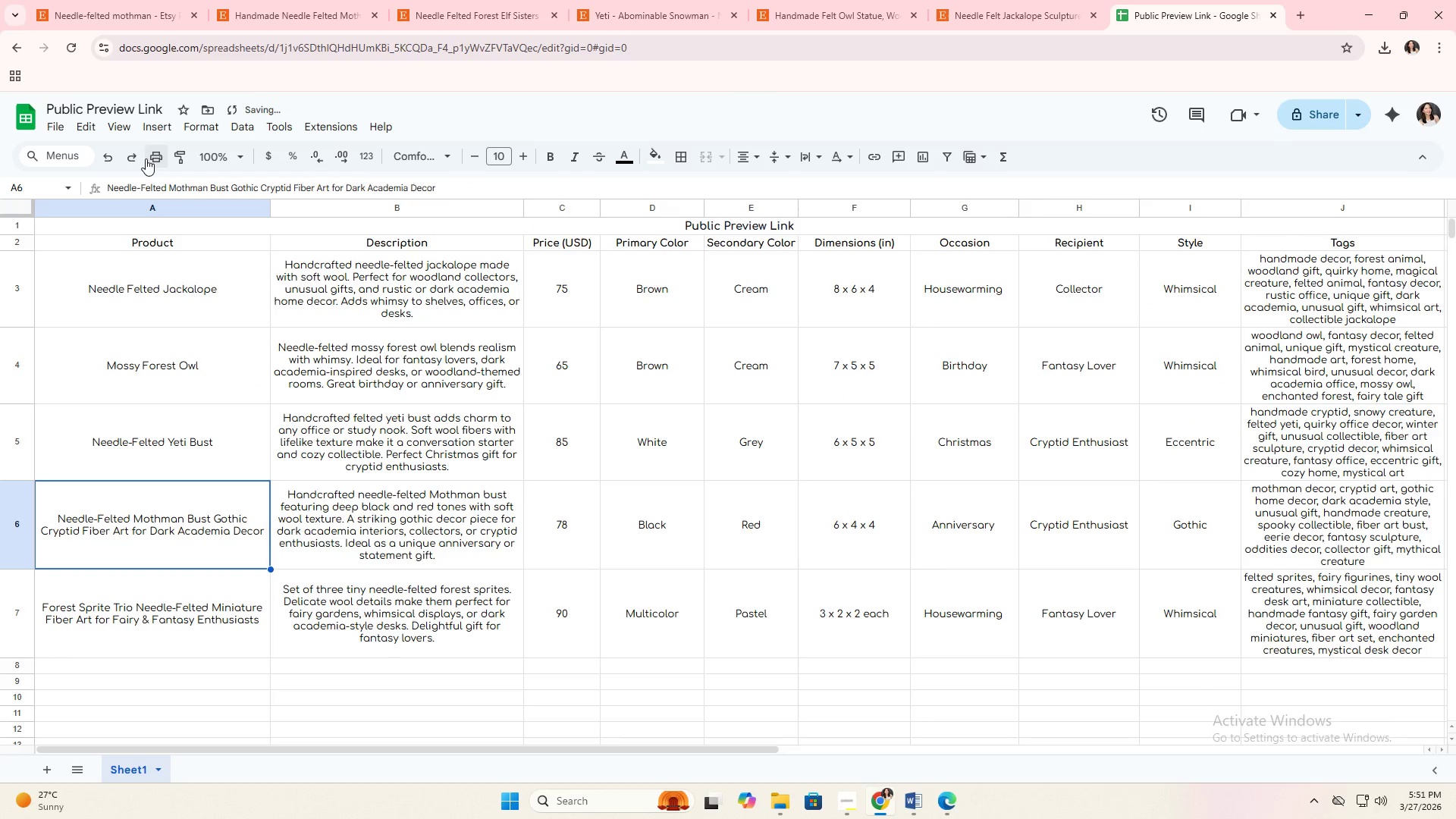 
left_click([107, 156])
 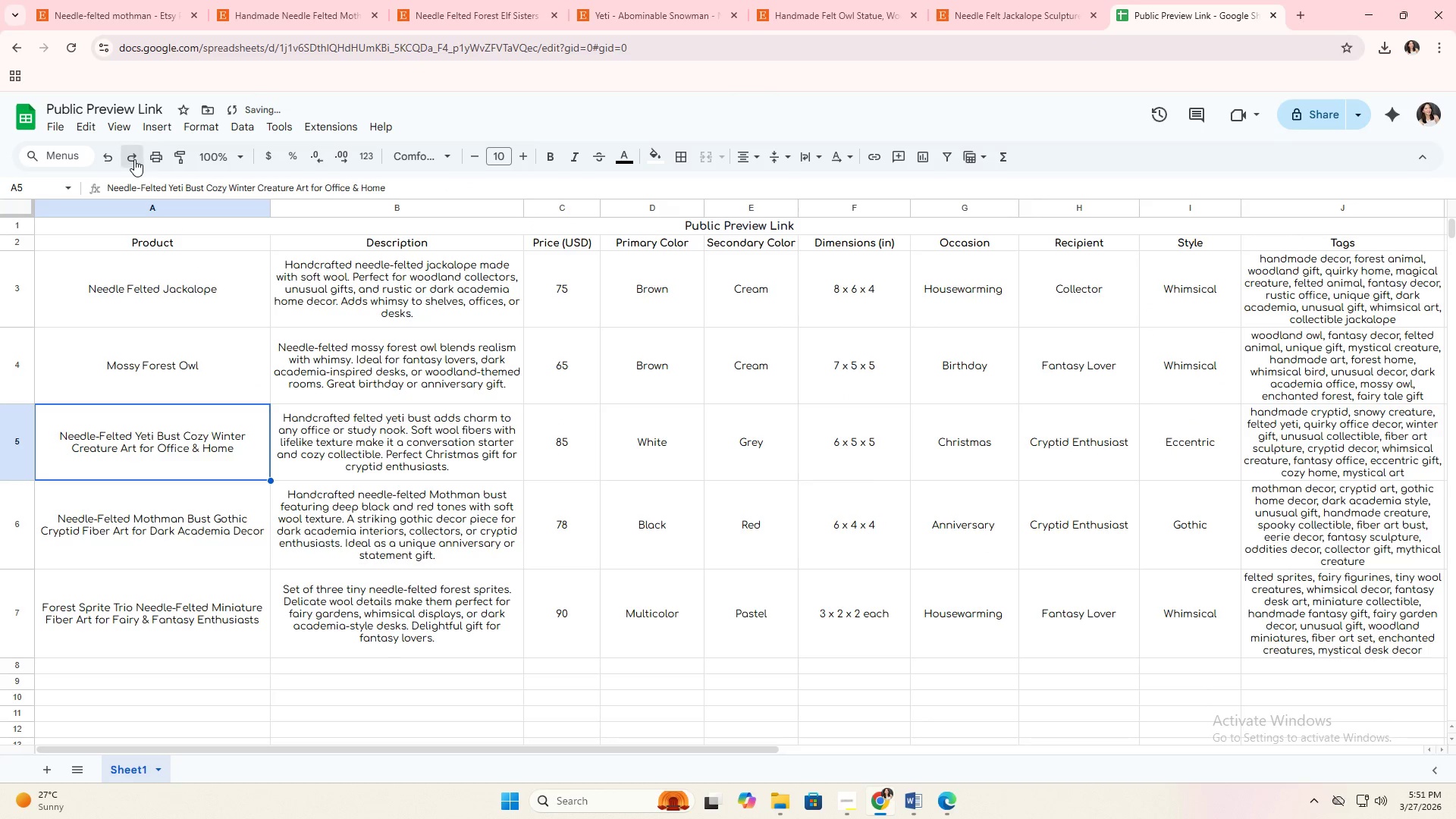 
double_click([134, 159])
 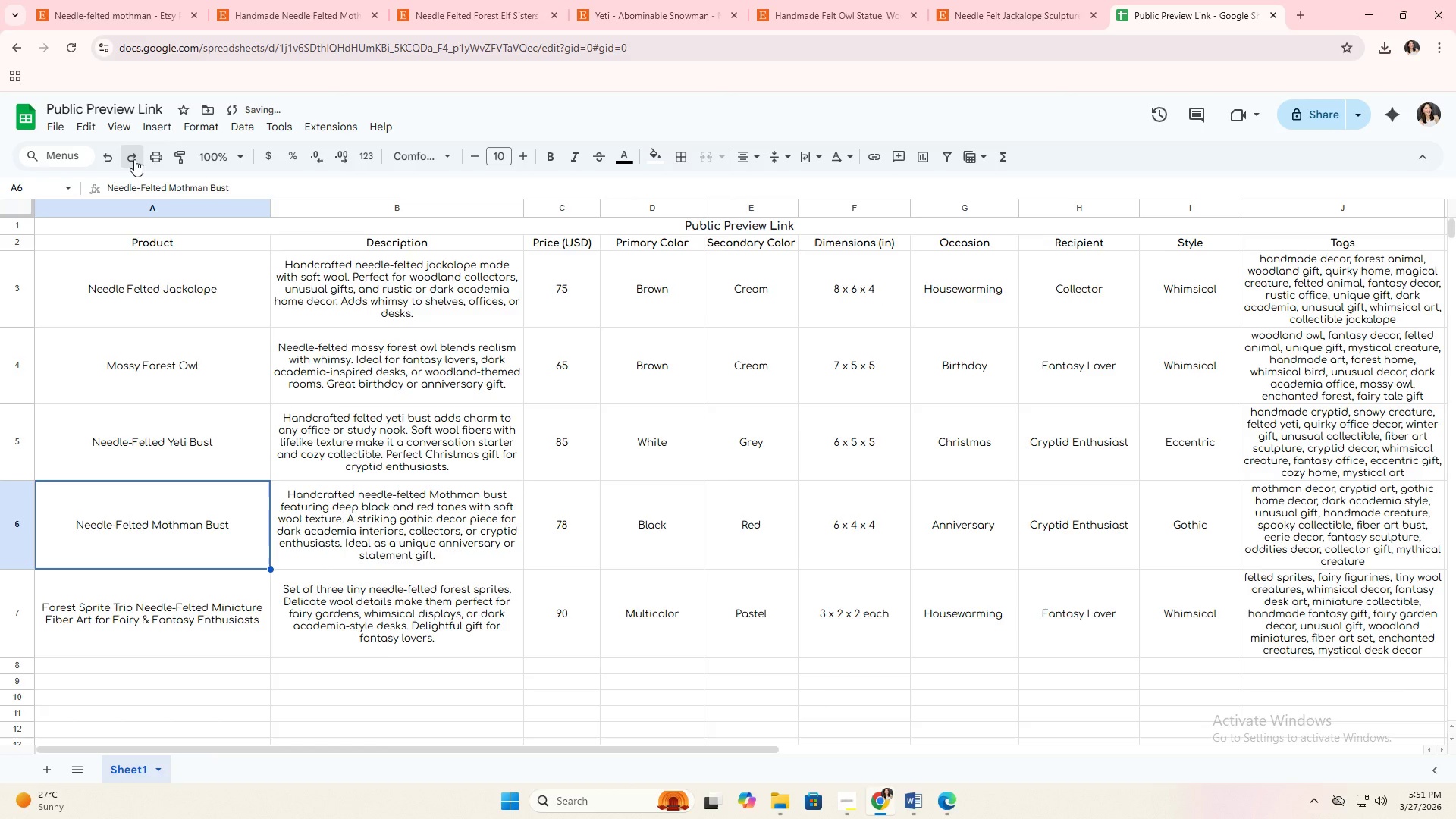 
triple_click([134, 159])
 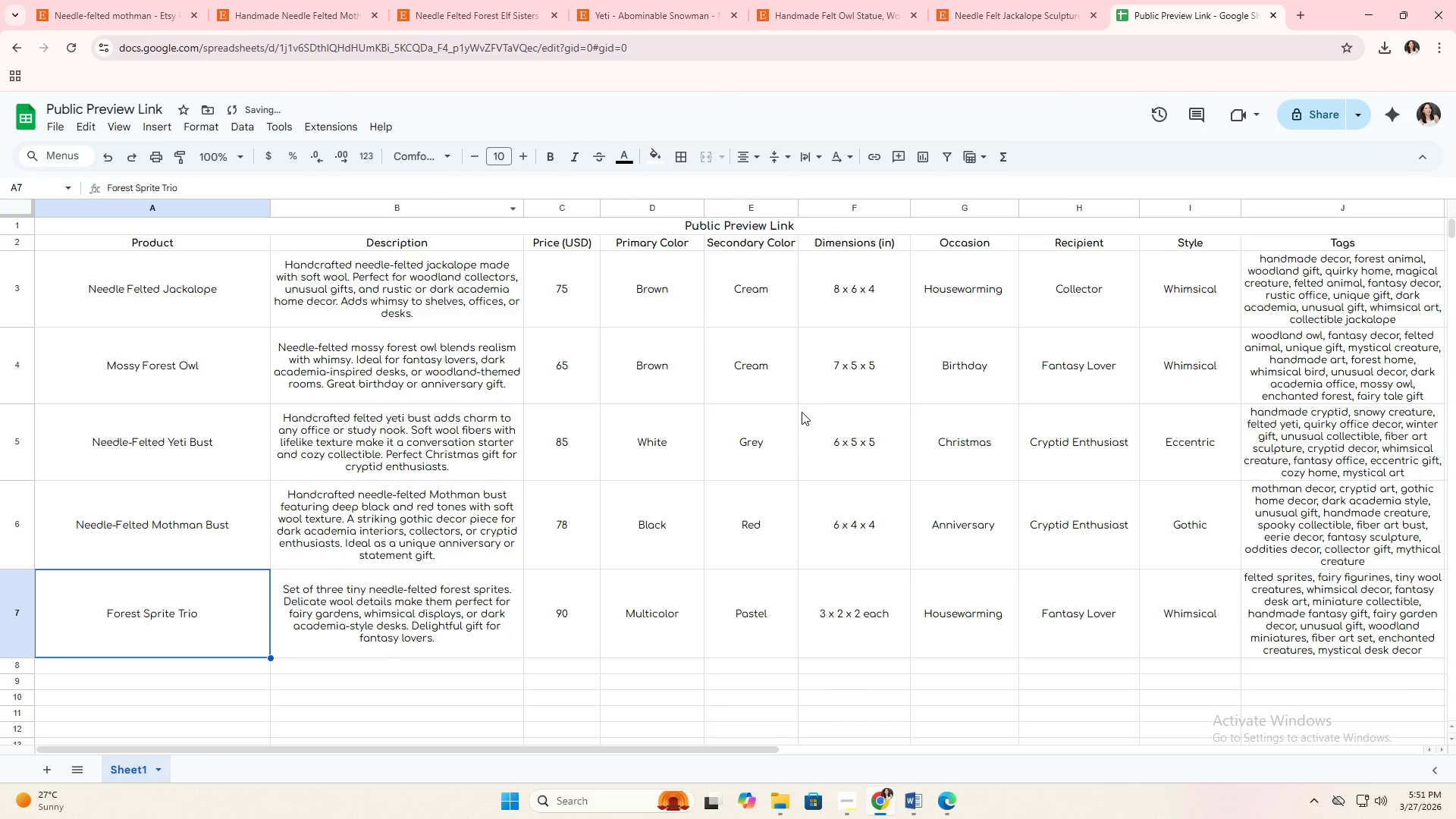 
scroll: coordinate [868, 409], scroll_direction: up, amount: 2.0
 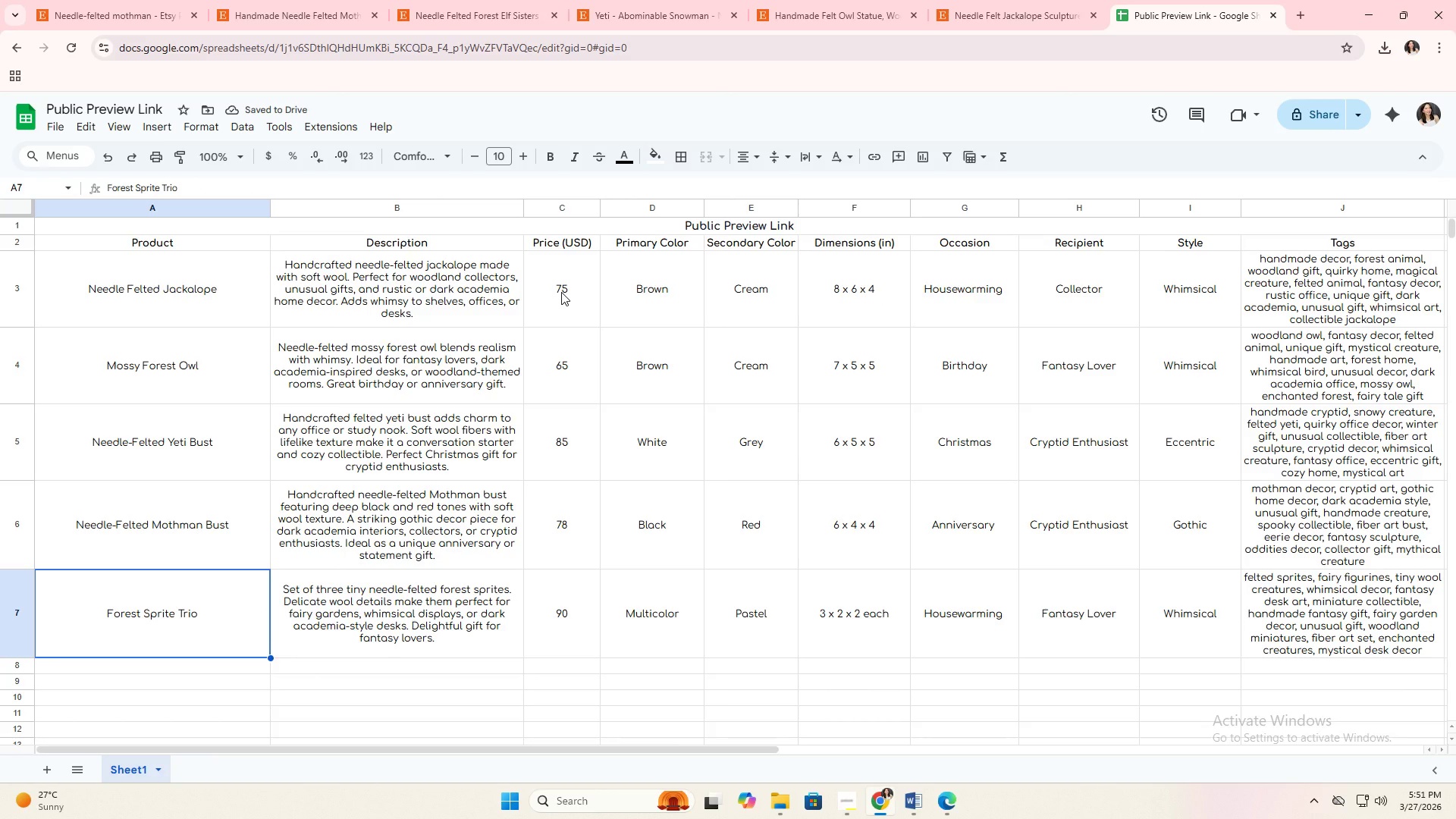 
key(Alt+Tab)
 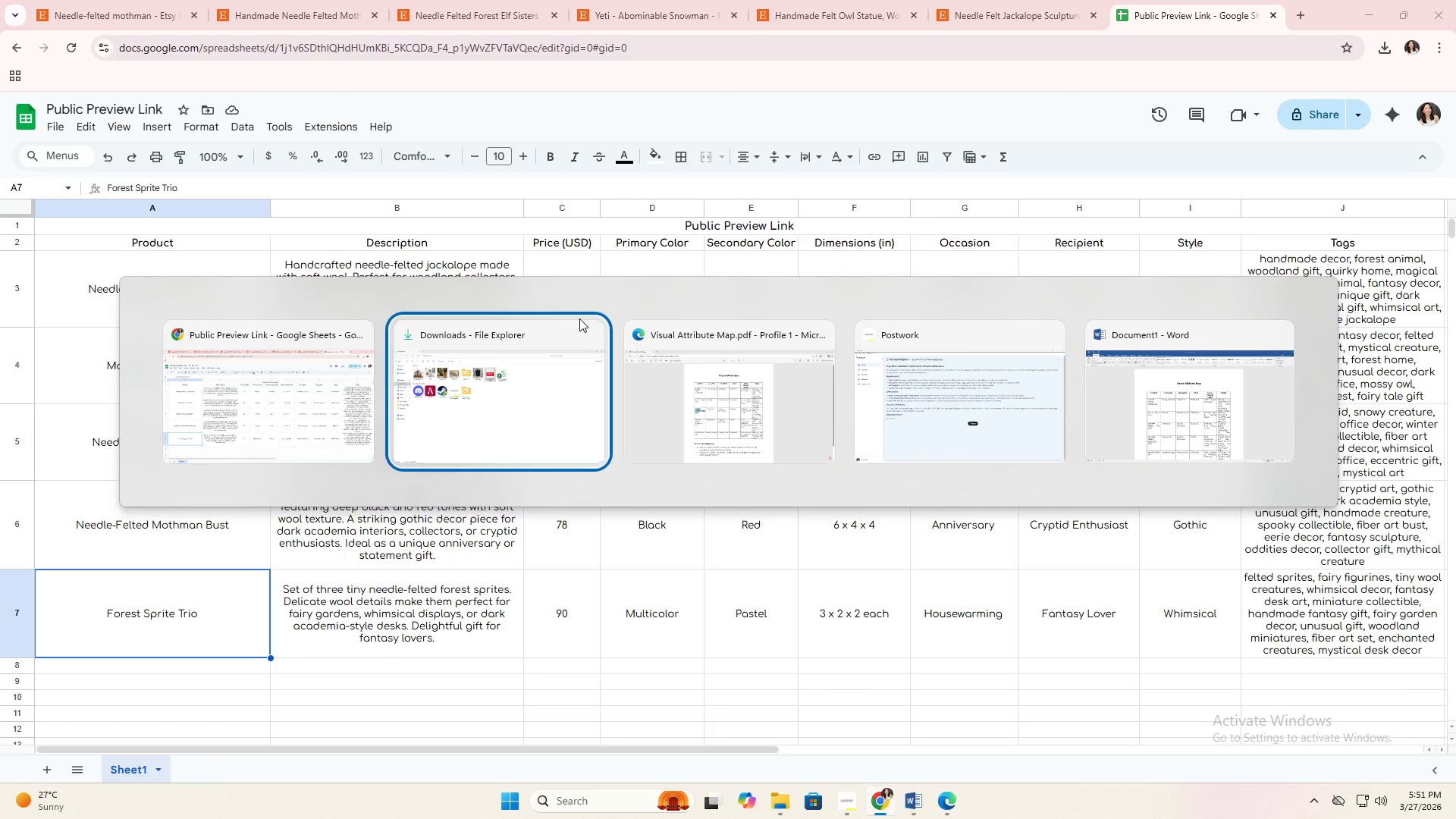 
scroll: coordinate [579, 318], scroll_direction: up, amount: 2.0
 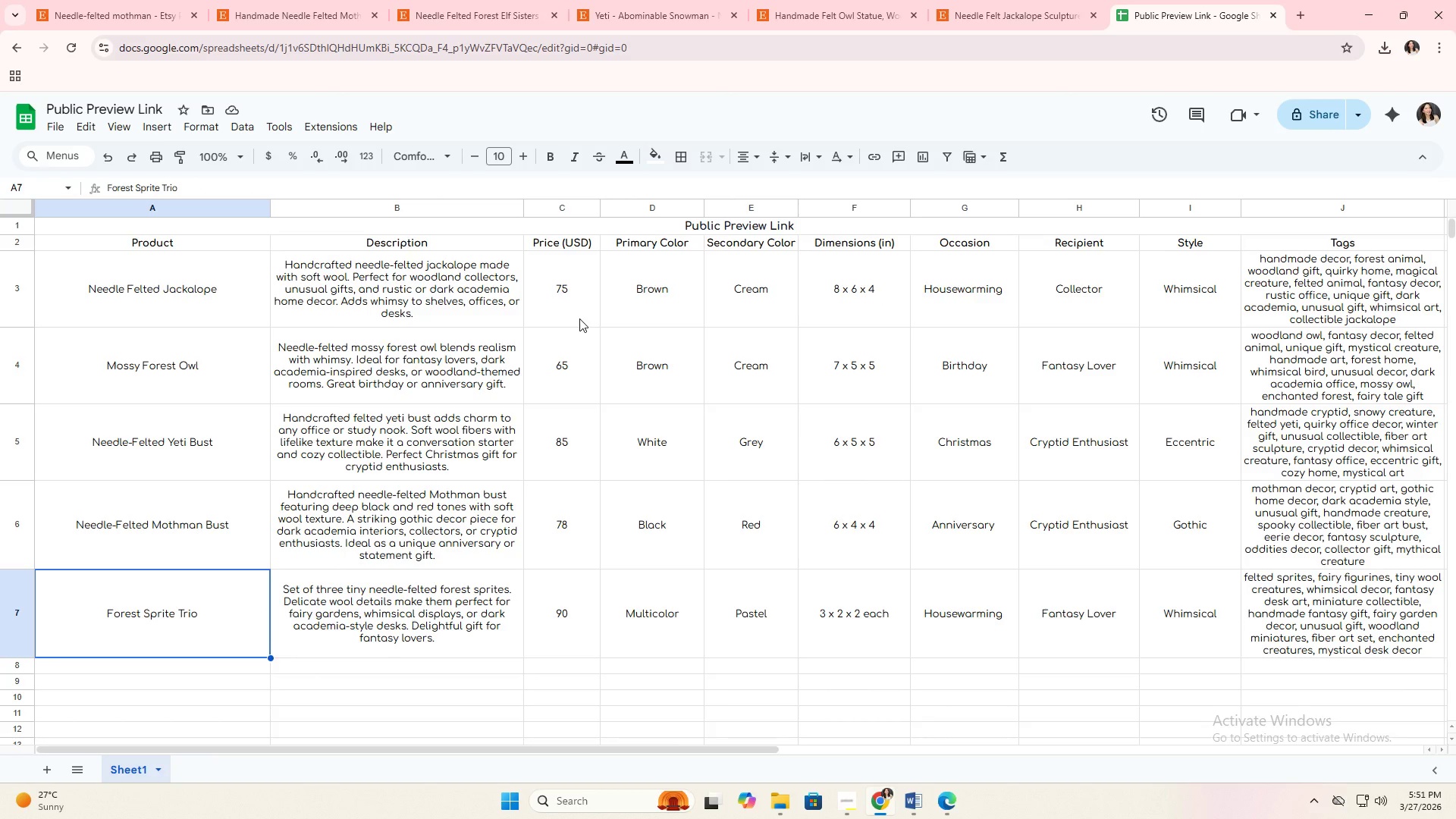 
key(Alt+Tab)
 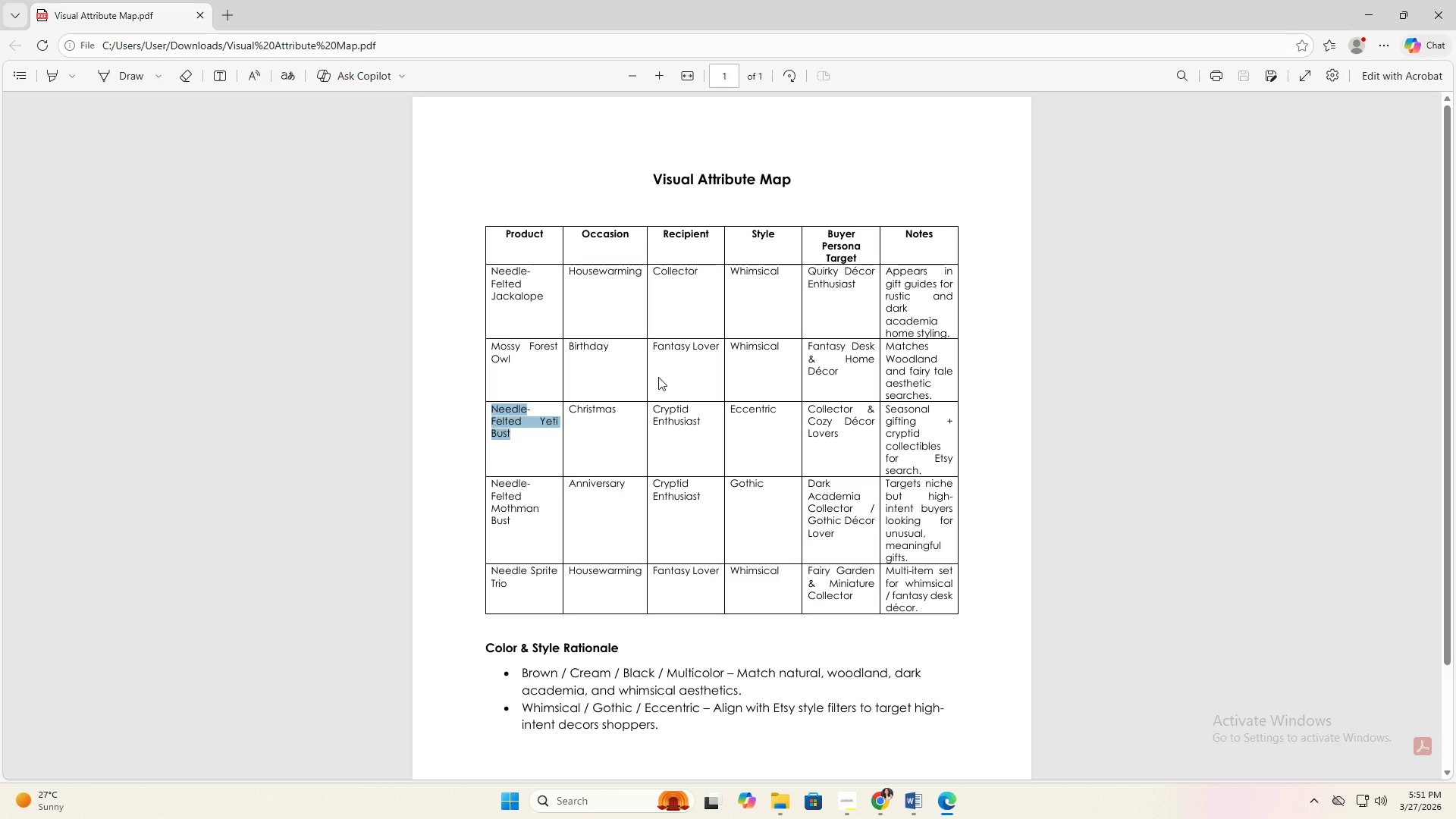 
scroll: coordinate [658, 377], scroll_direction: up, amount: 2.0
 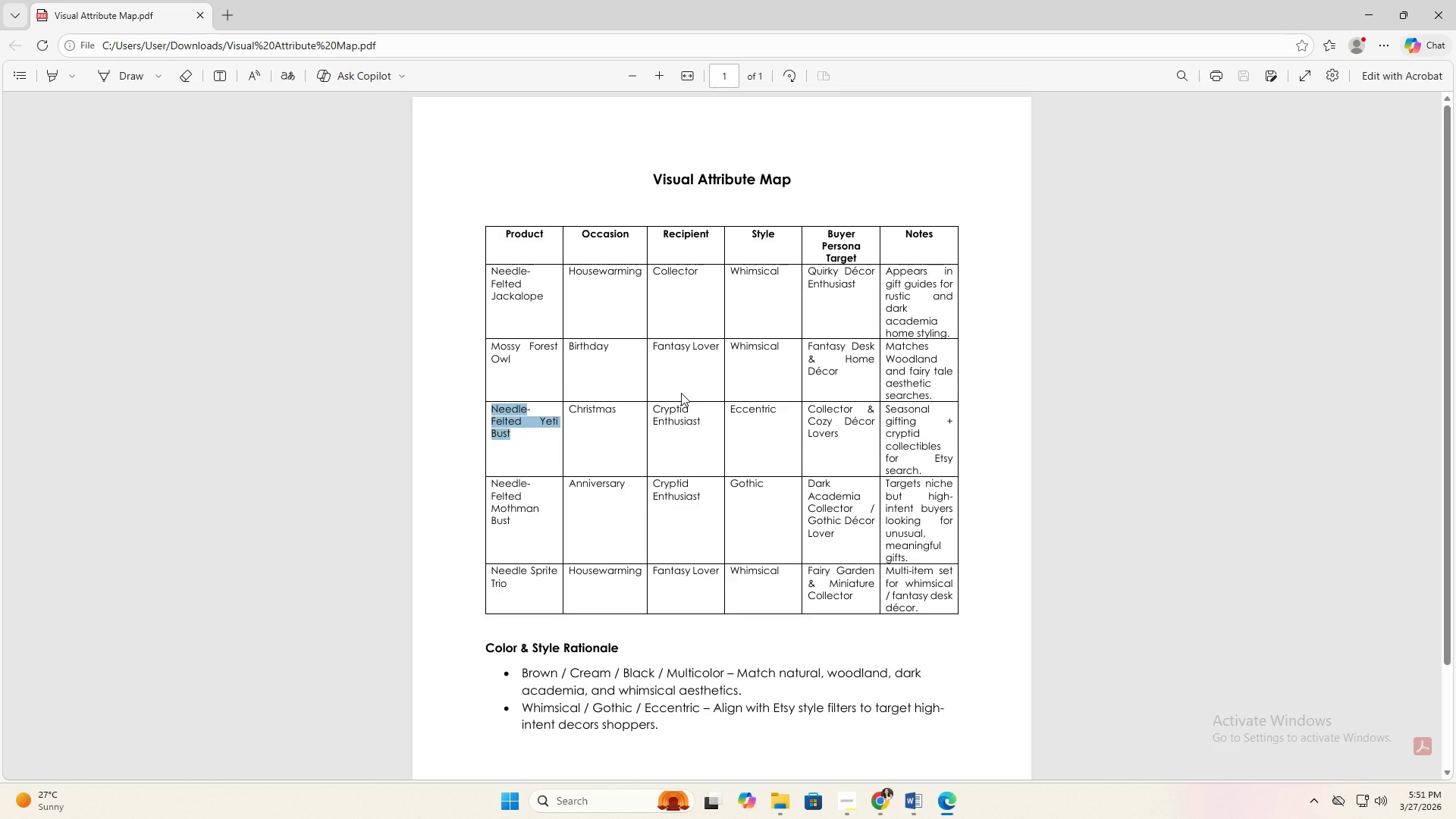 
key(Alt+Tab)
 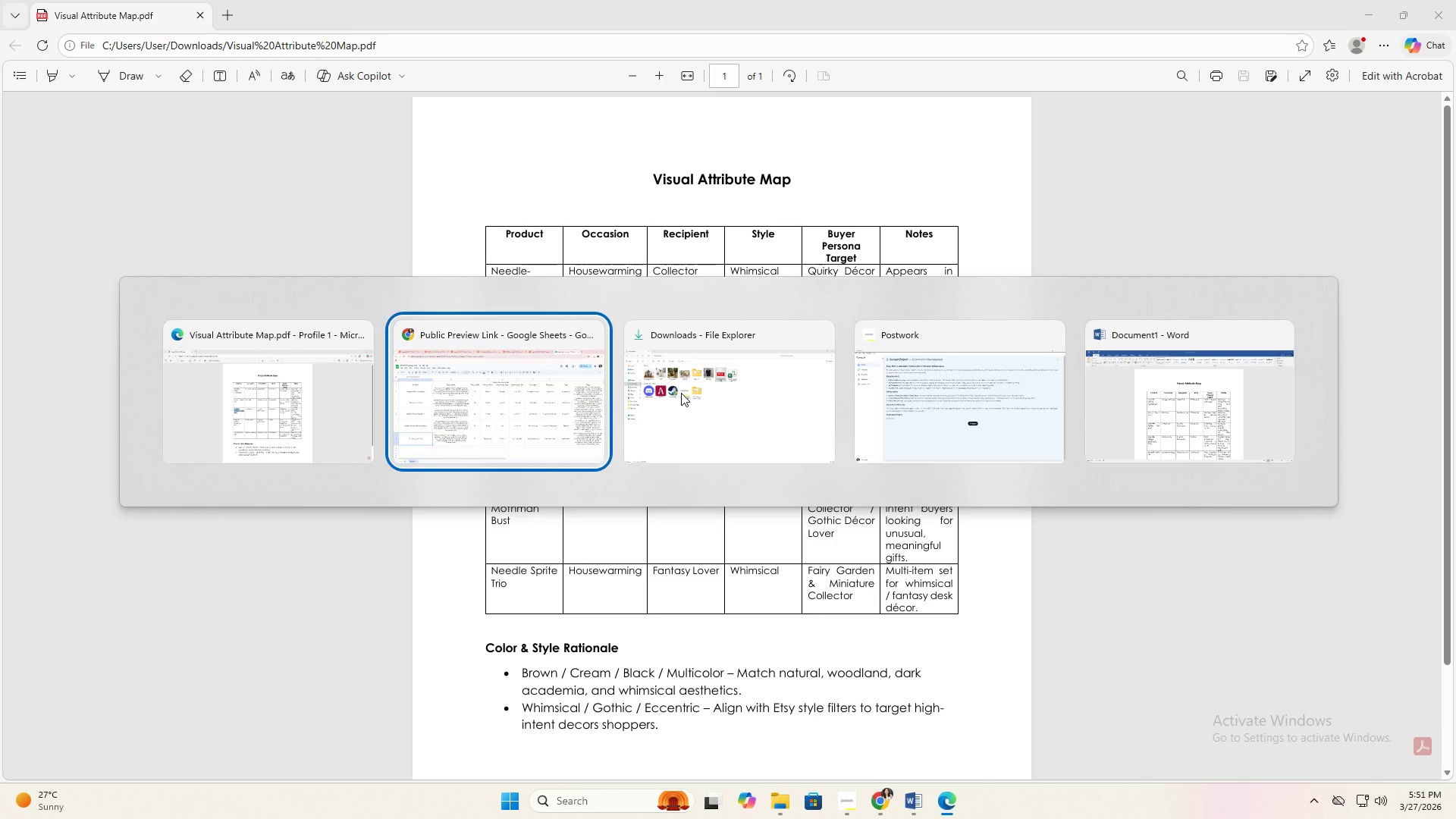 
scroll: coordinate [681, 393], scroll_direction: up, amount: 4.0
 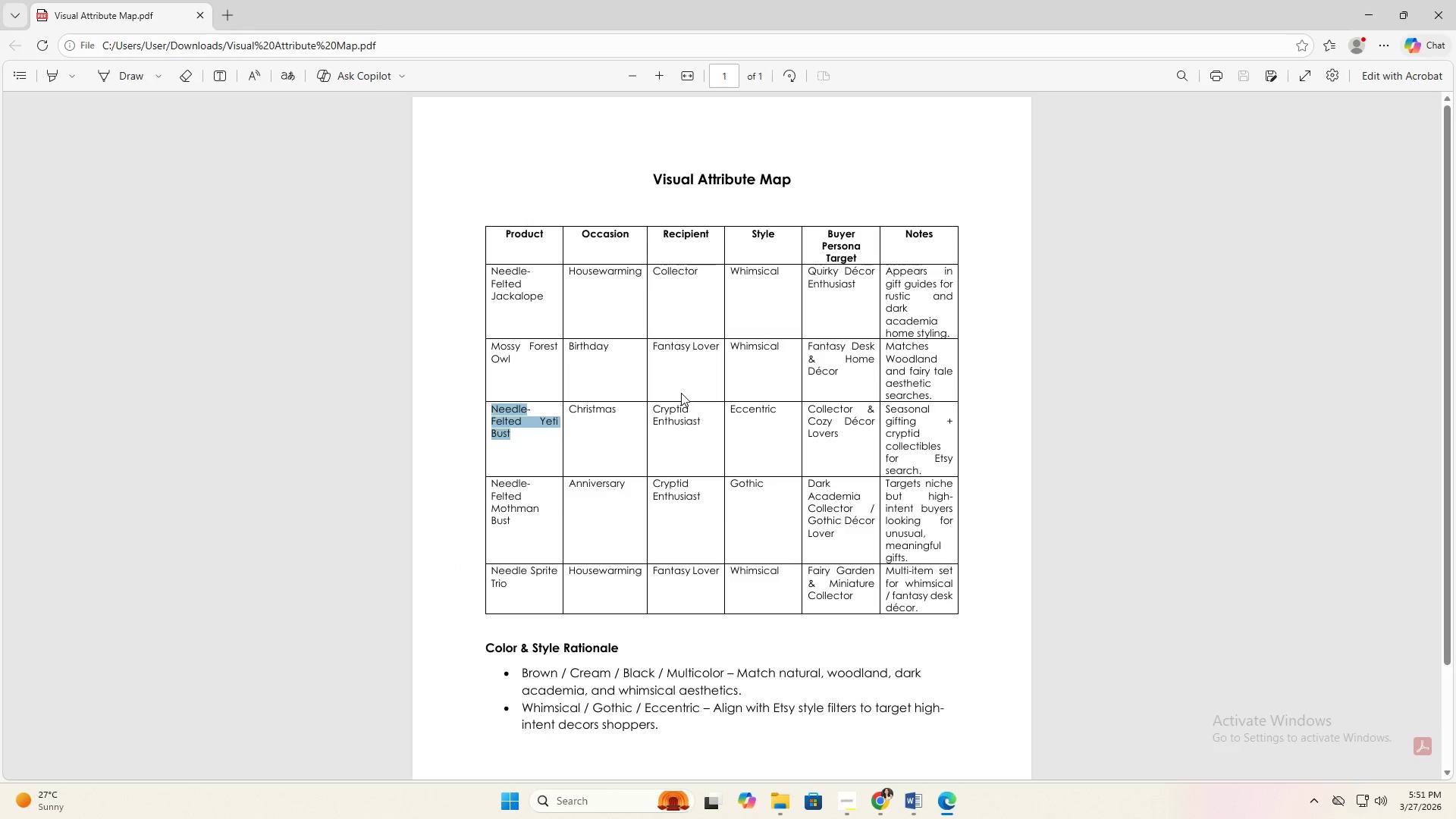 
left_click([508, 376])
 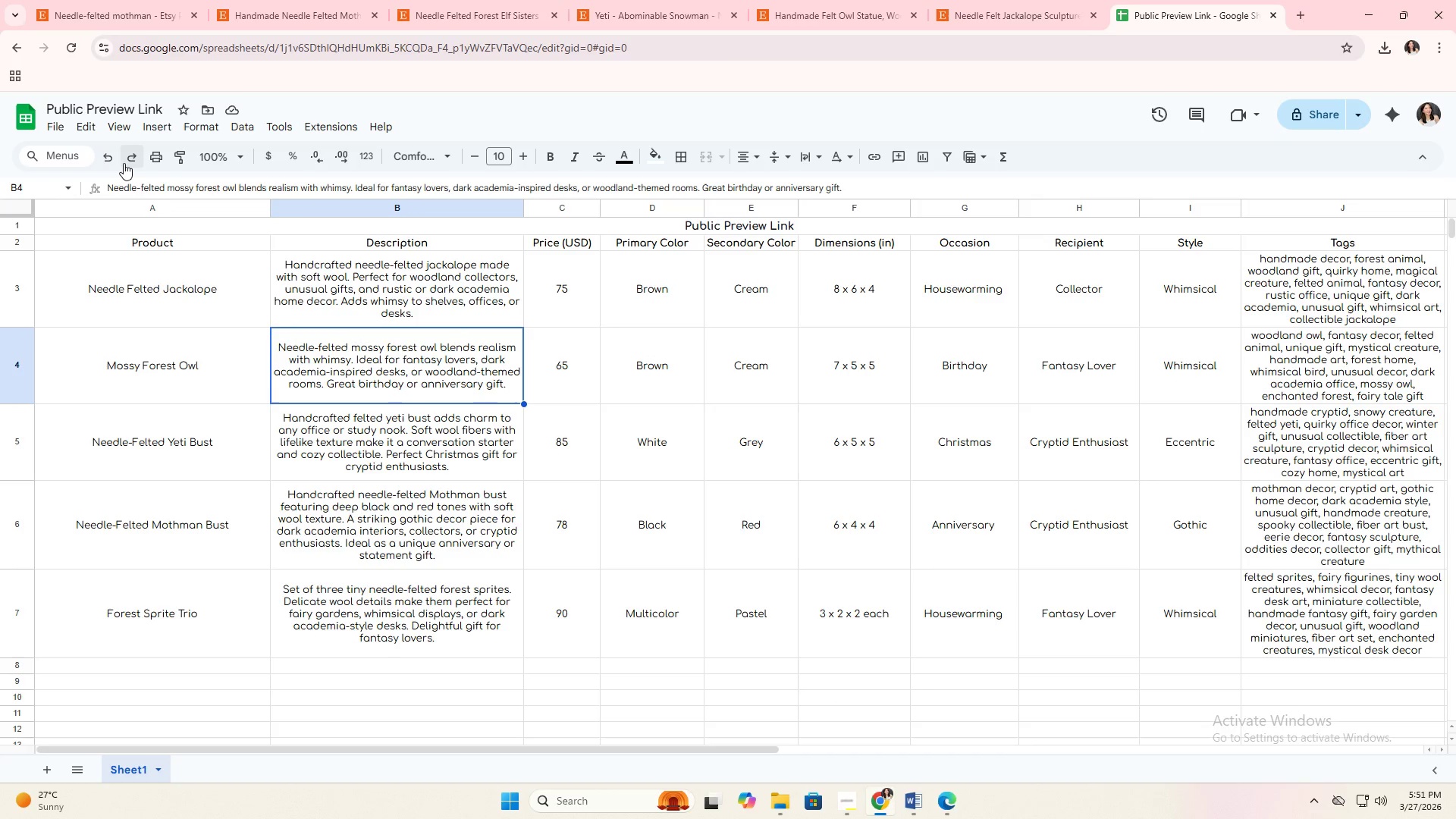 
double_click([127, 162])
 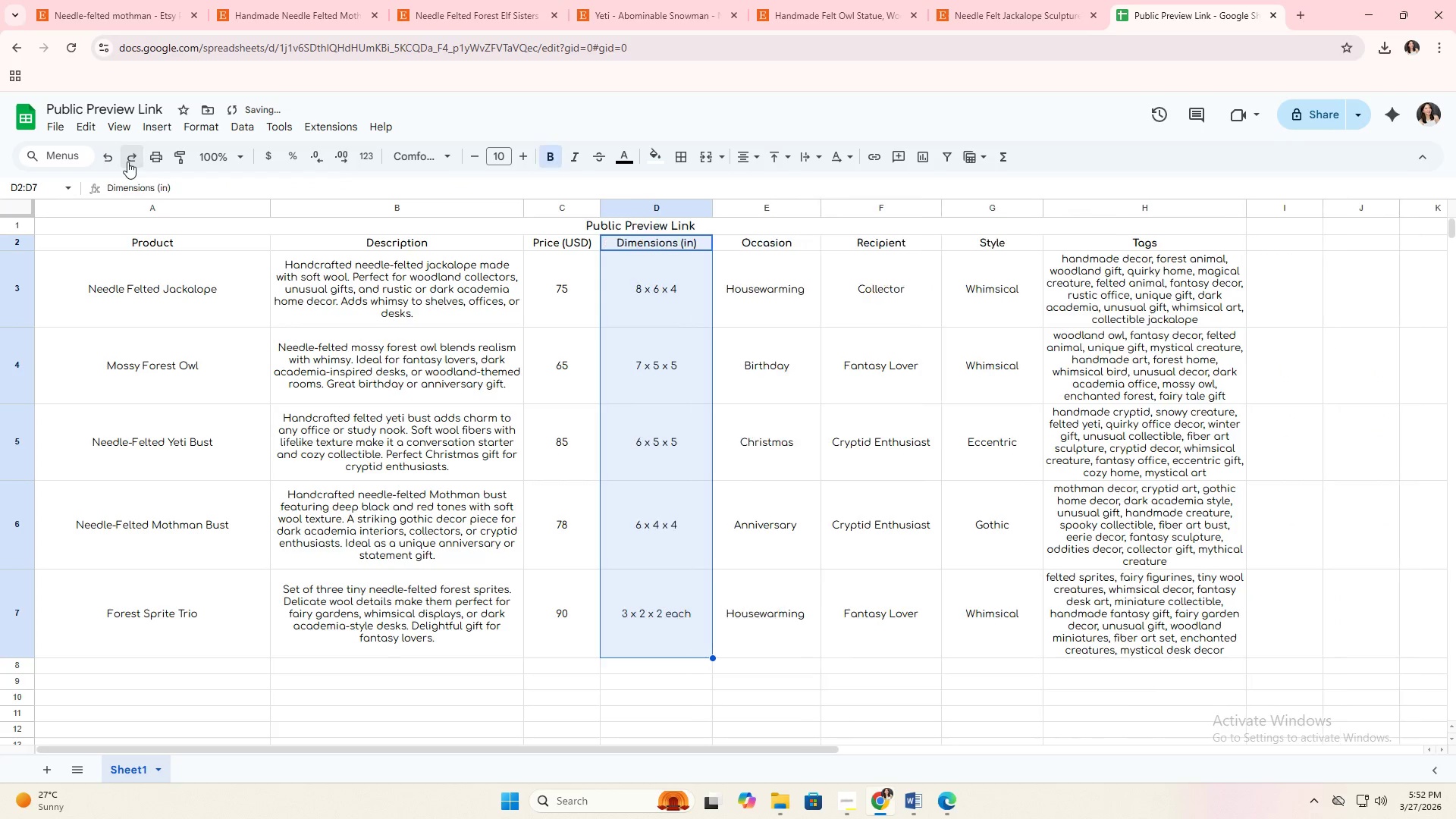 
triple_click([127, 162])
 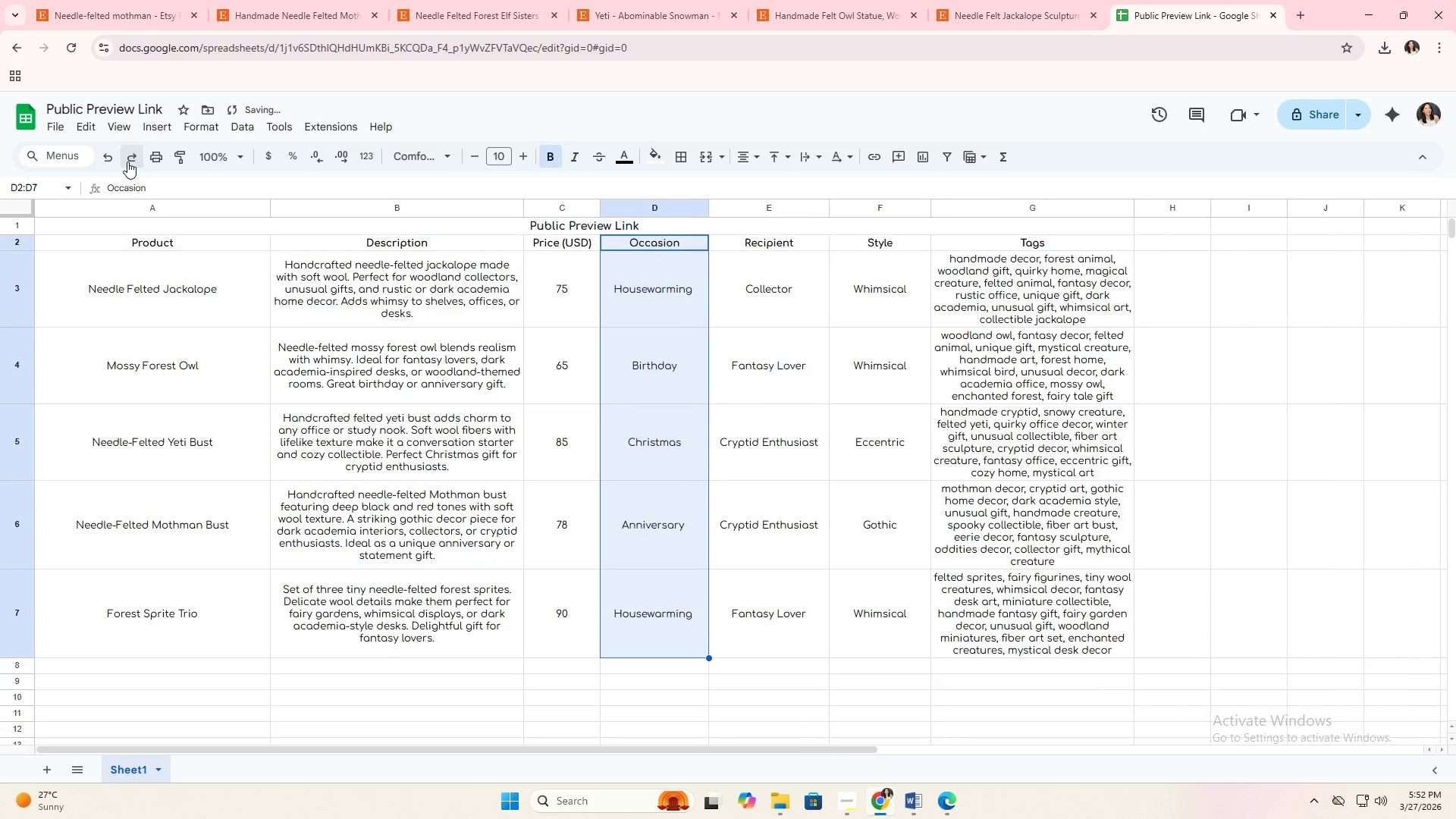 
triple_click([127, 162])
 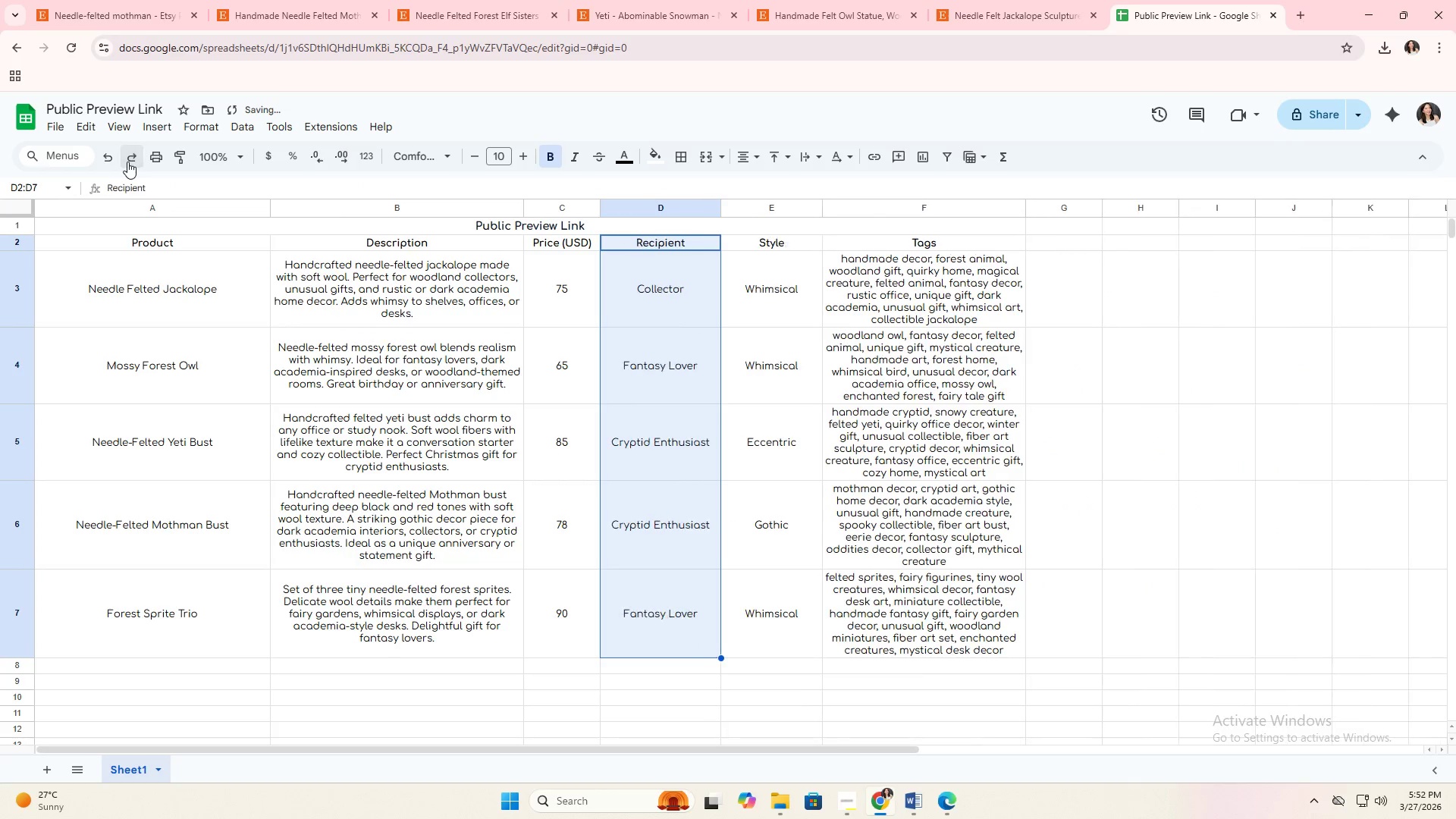 
triple_click([127, 162])
 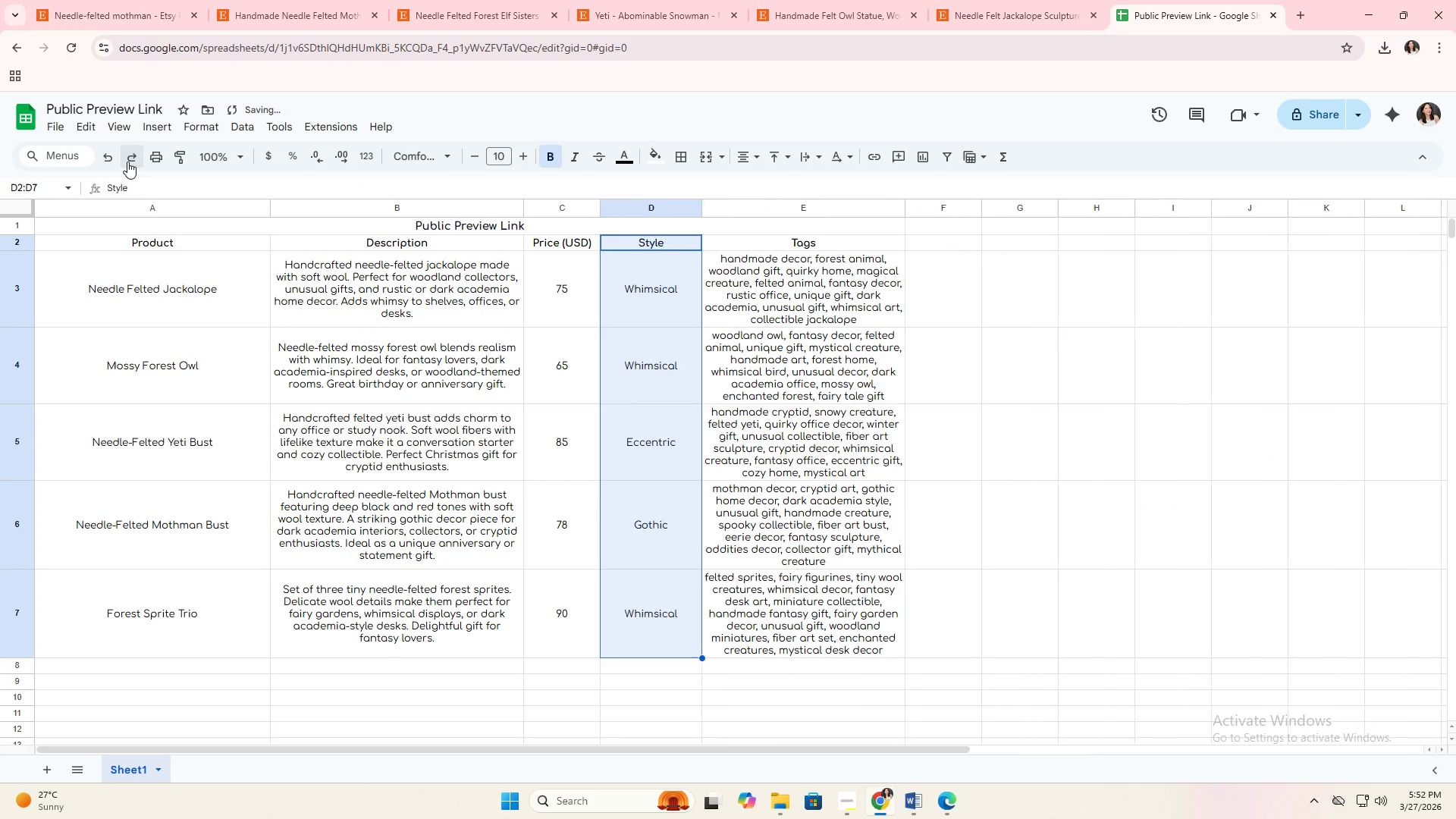 
triple_click([127, 162])
 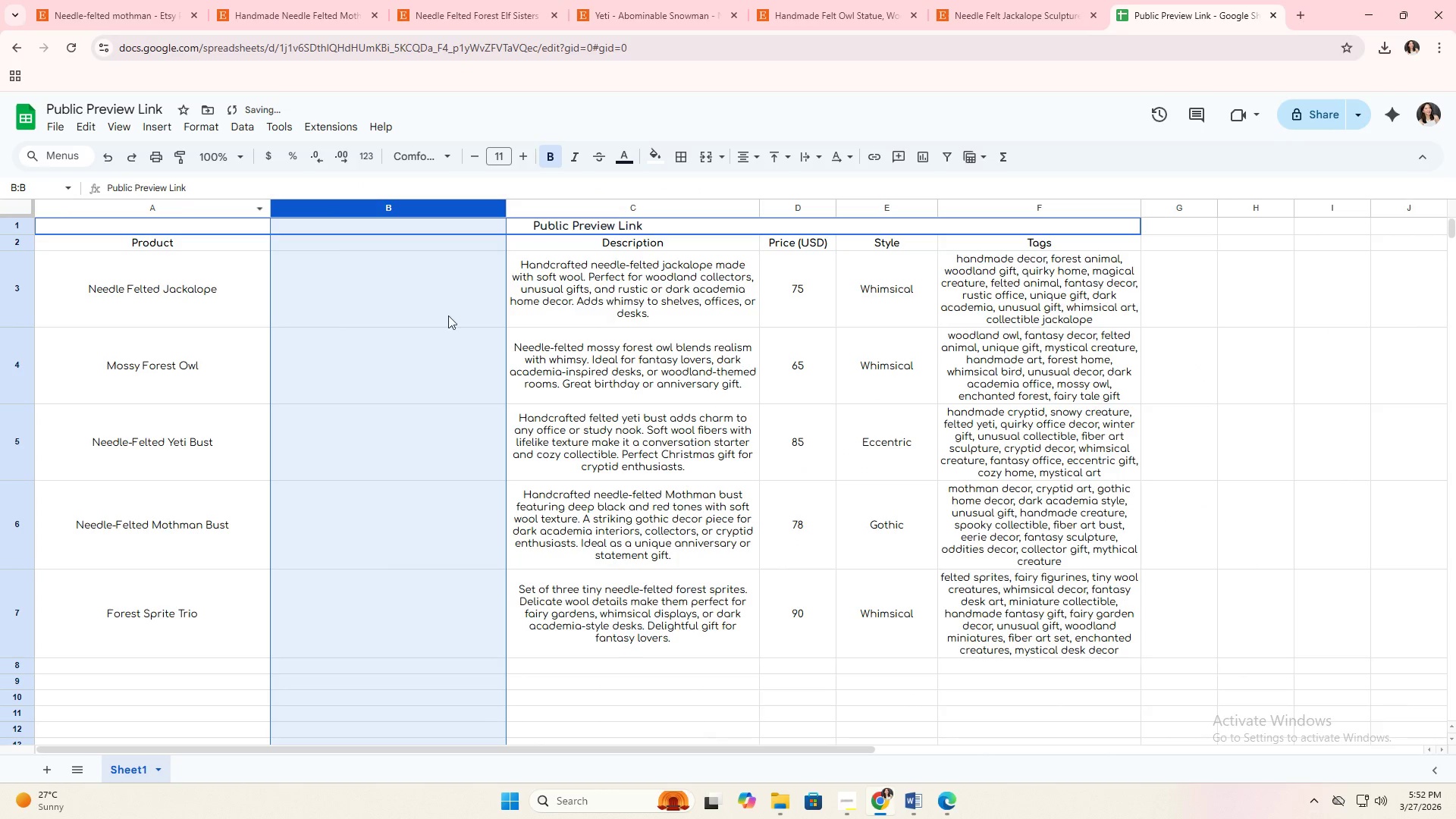 
left_click([494, 348])
 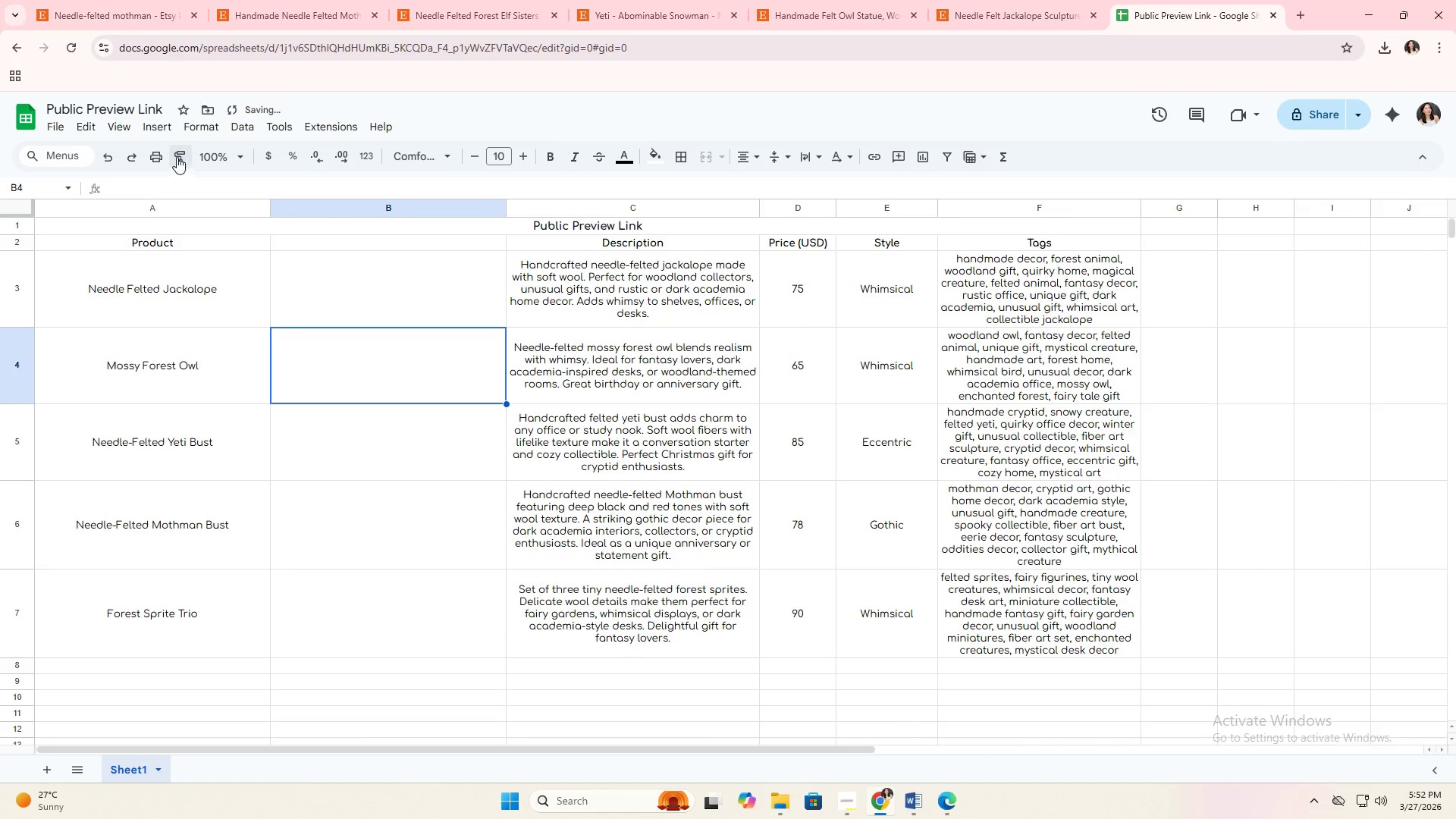 
left_click([131, 158])
 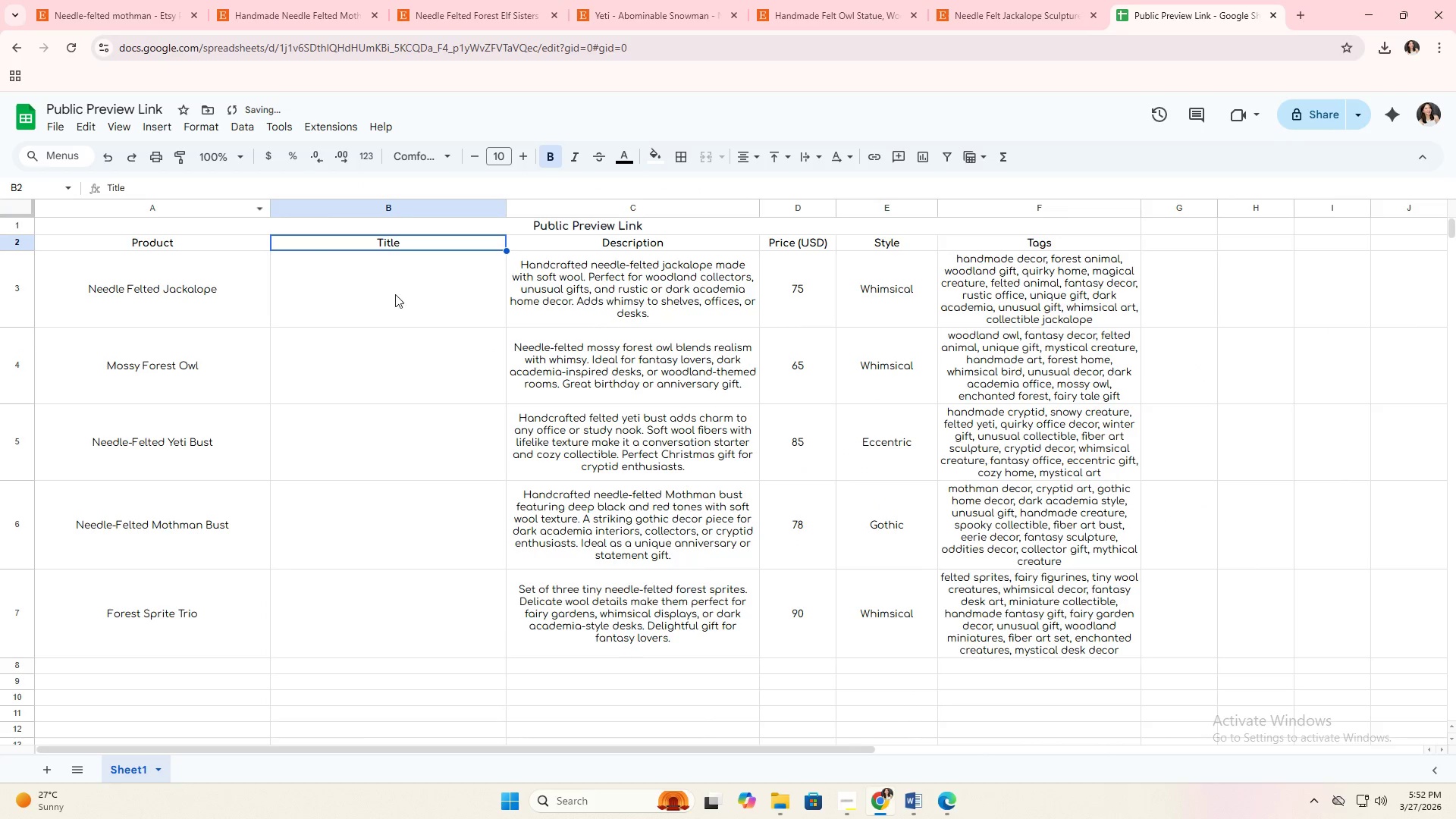 
left_click([418, 305])
 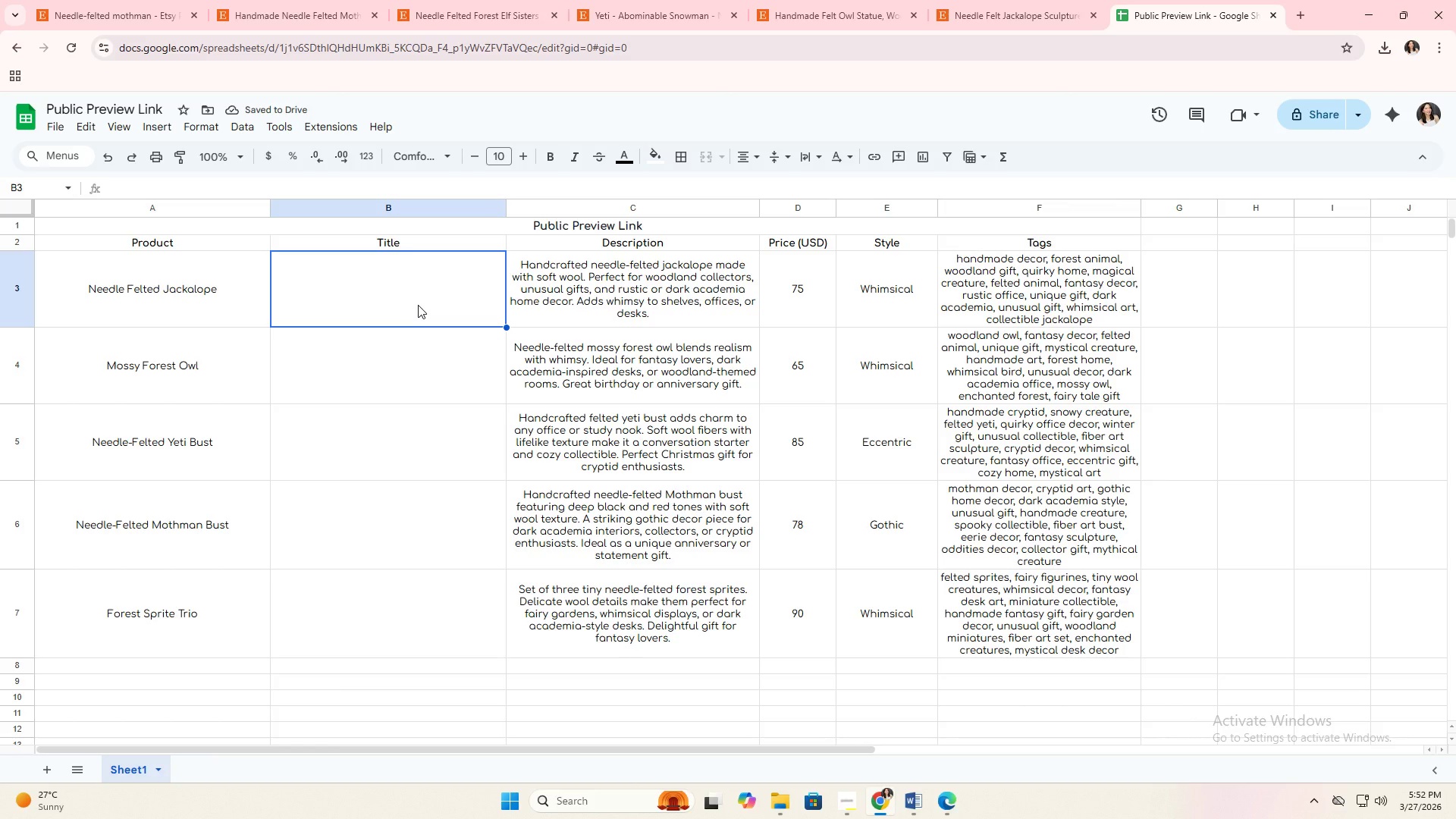 
type(Needle-Felted Jackal)
key(Backspace)
type(lope)
 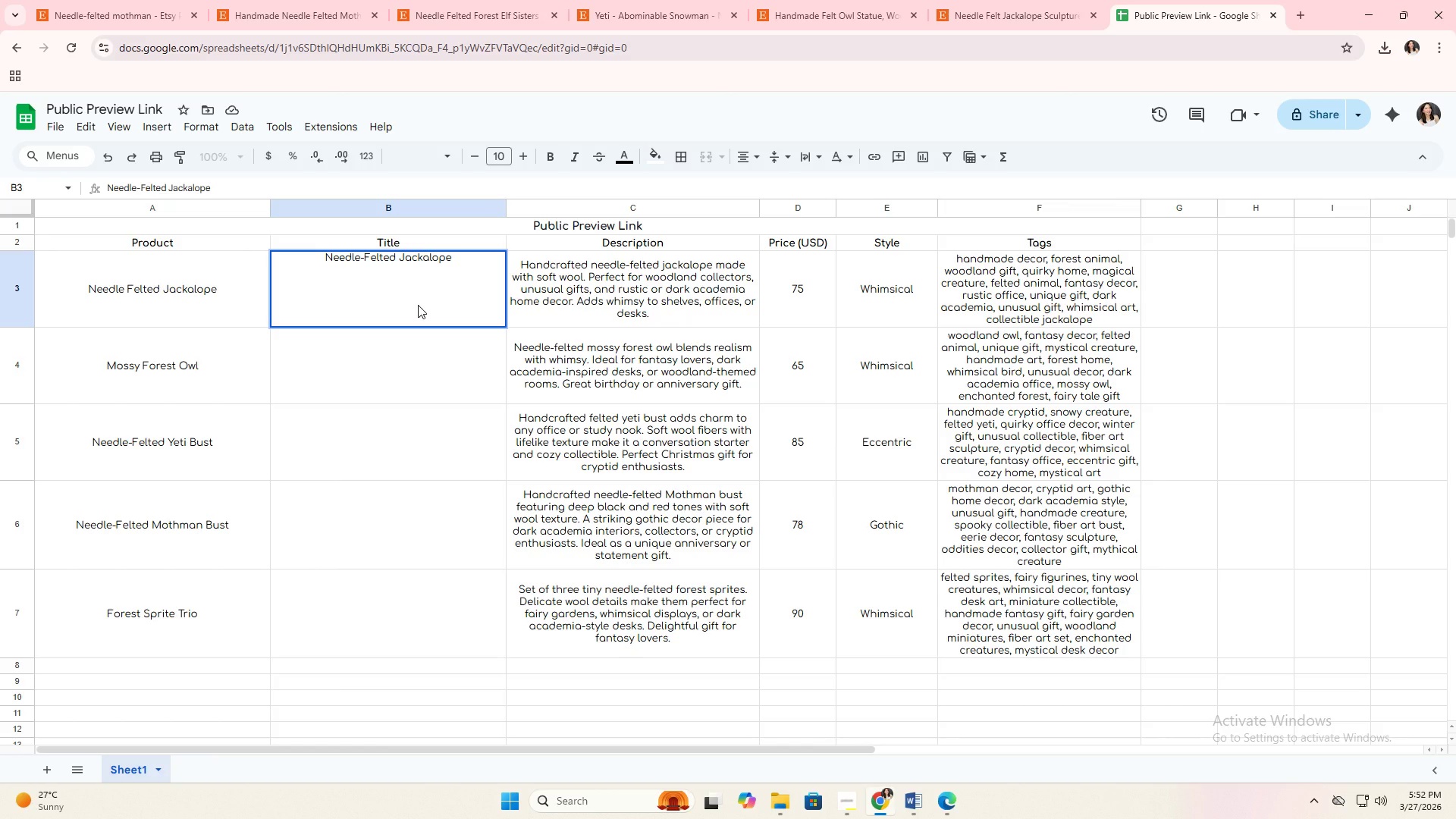 
type( Whimsical Forest CREATURE )
key(Backspace)
key(Backspace)
key(Backspace)
key(Backspace)
key(Backspace)
key(Backspace)
key(Backspace)
key(Backspace)
type(reature for Dra)
key(Backspace)
key(Backspace)
type(a)
key(Backspace)
type(ark  )
key(Backspace)
key(Backspace)
type( Academia & Rustic Decor)
 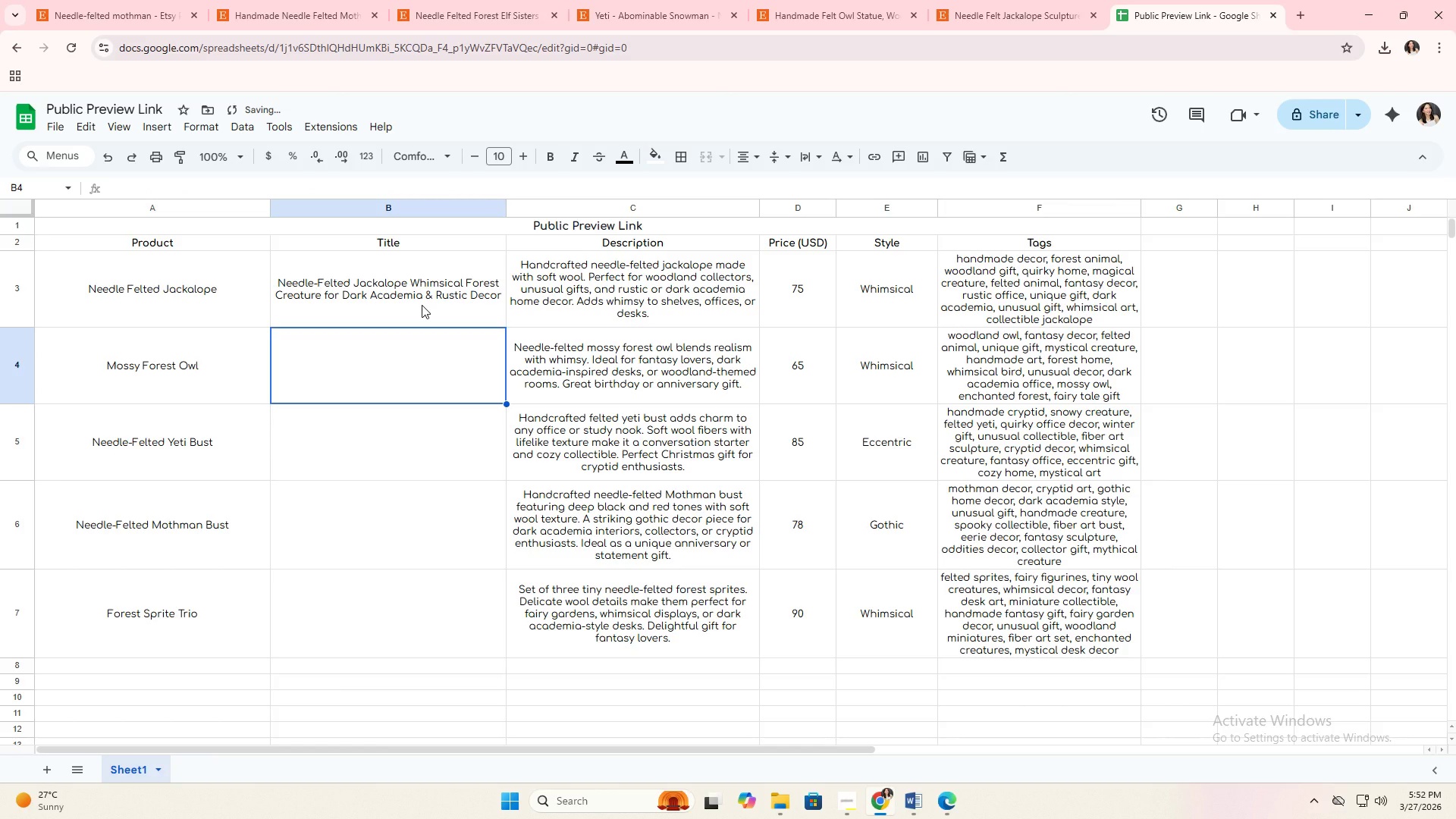 
 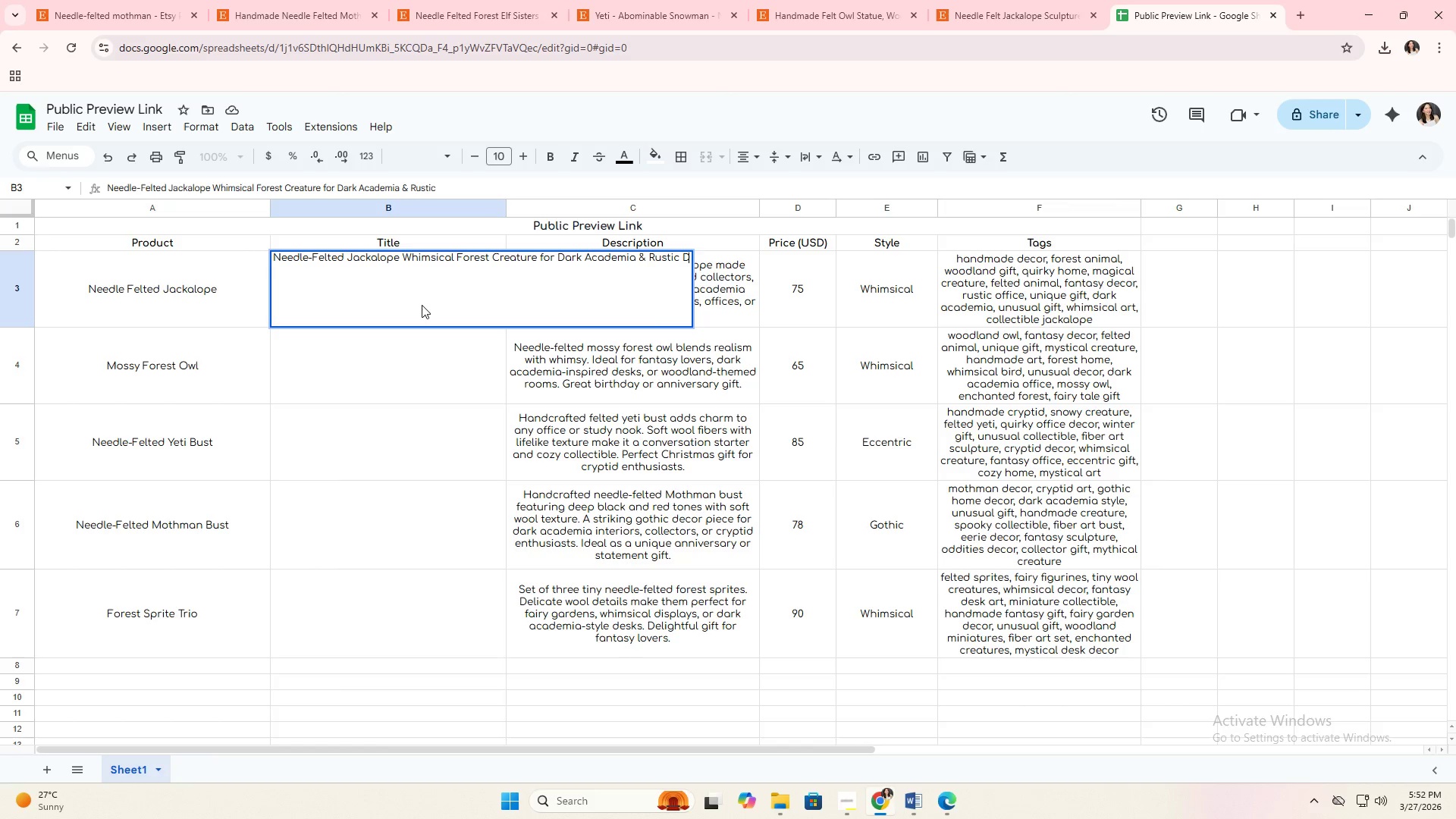 
key(Enter)
 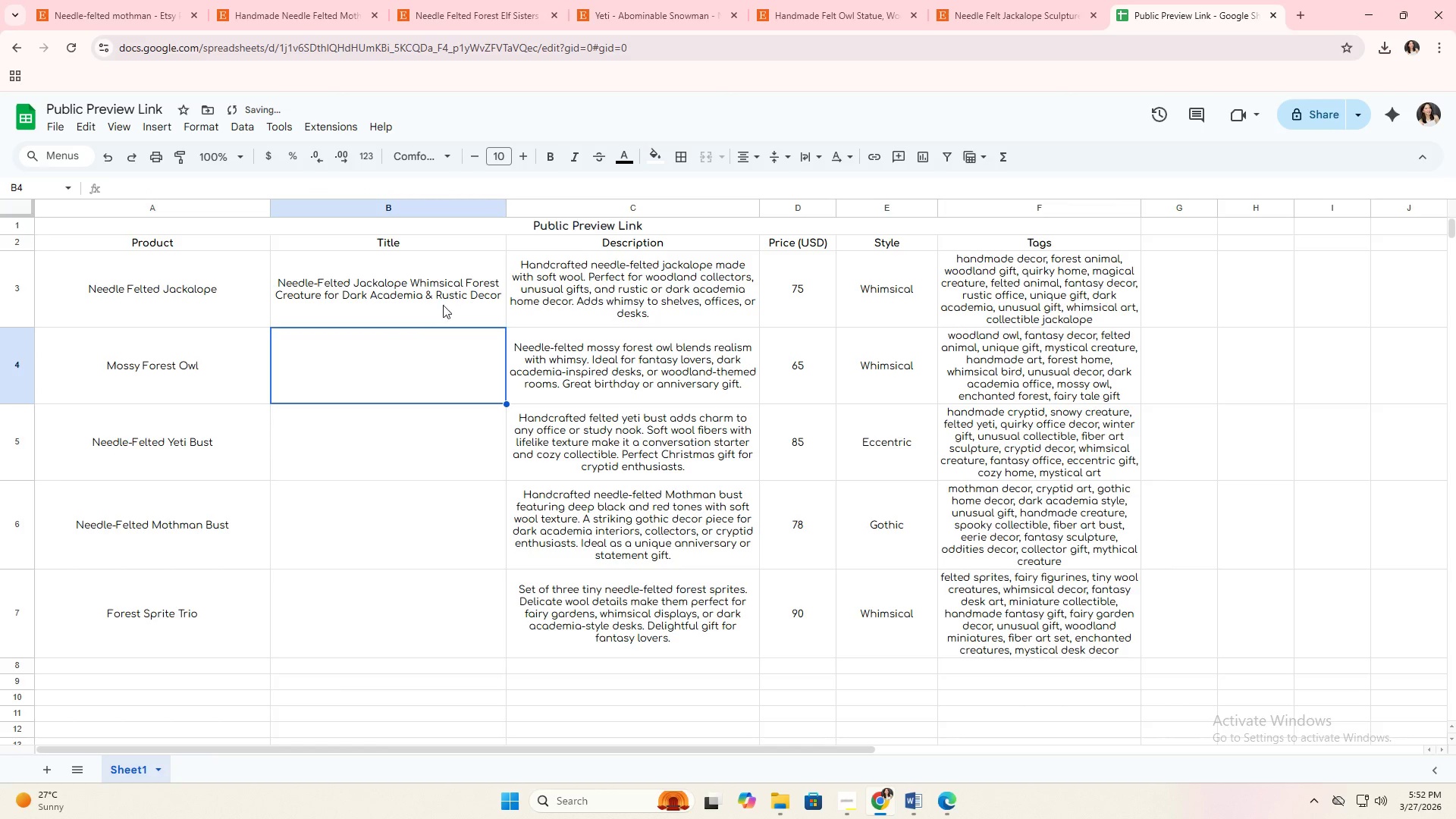 
left_click([452, 303])
 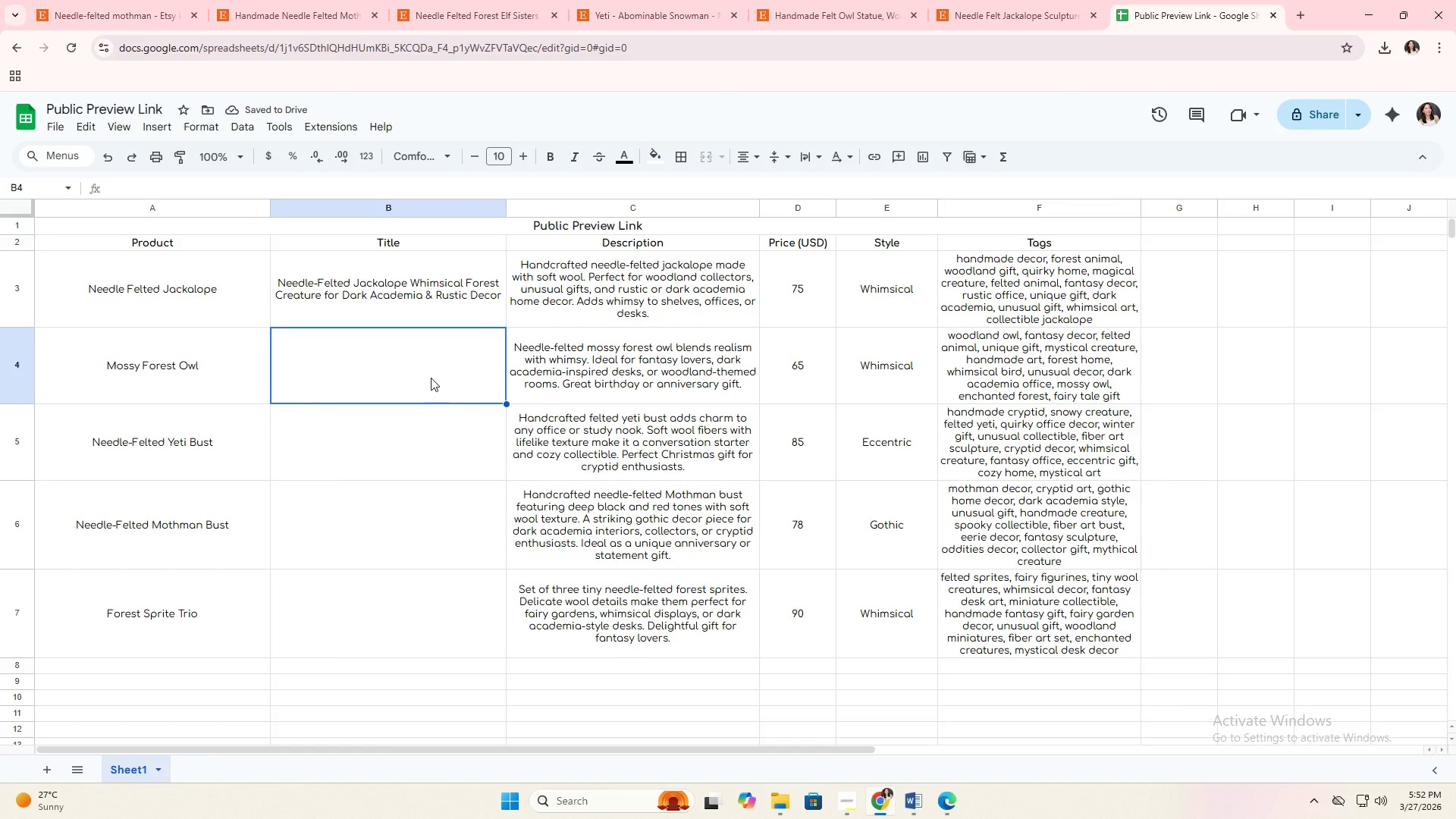 
type(Mossy Forest Owl Needle-Felted Fantasy Bird for Enchanted gifts)
key(Backspace)
key(Backspace)
key(Backspace)
key(Backspace)
key(Backspace)
type(Gifts)
 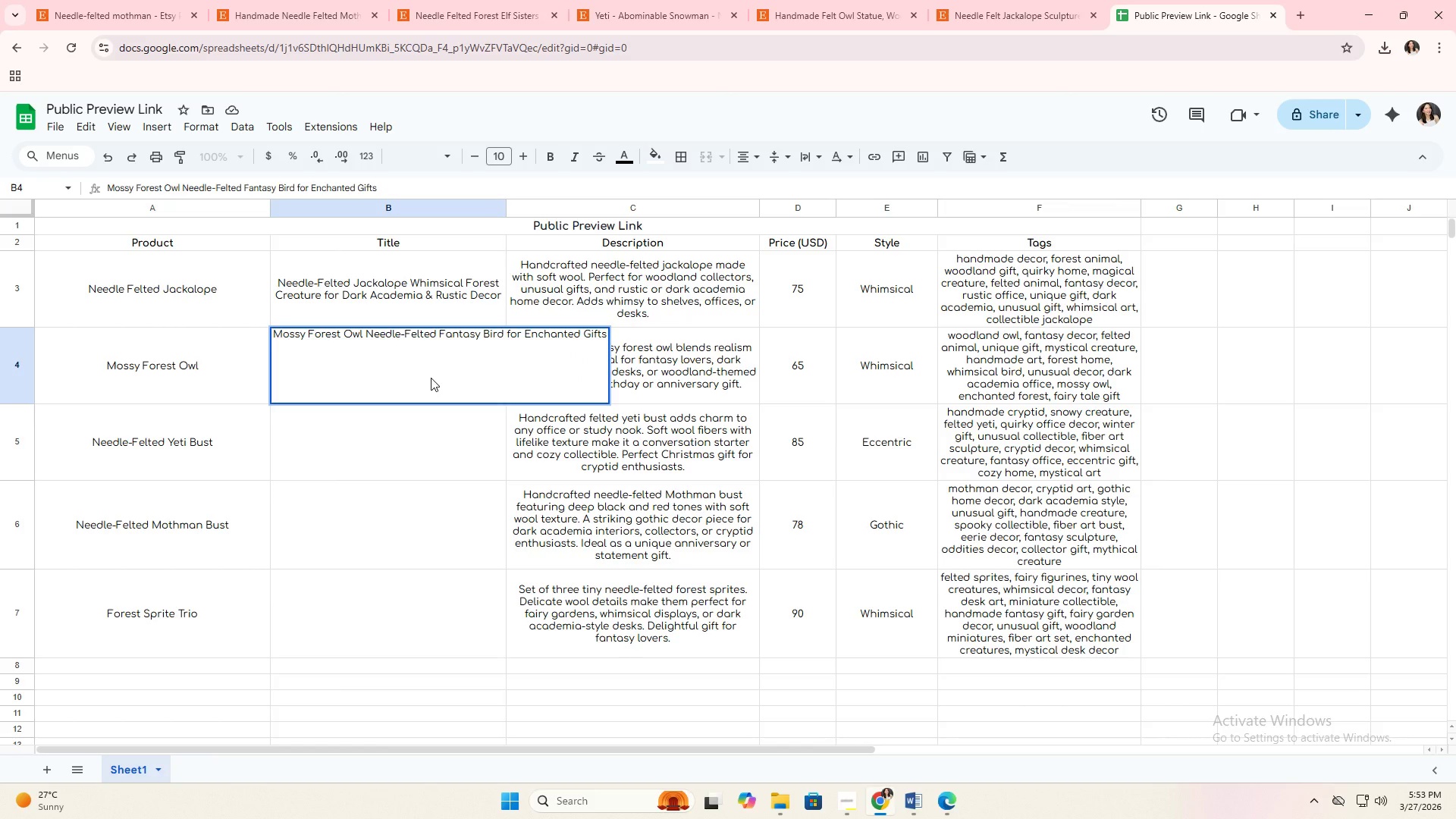 
key(Enter)
 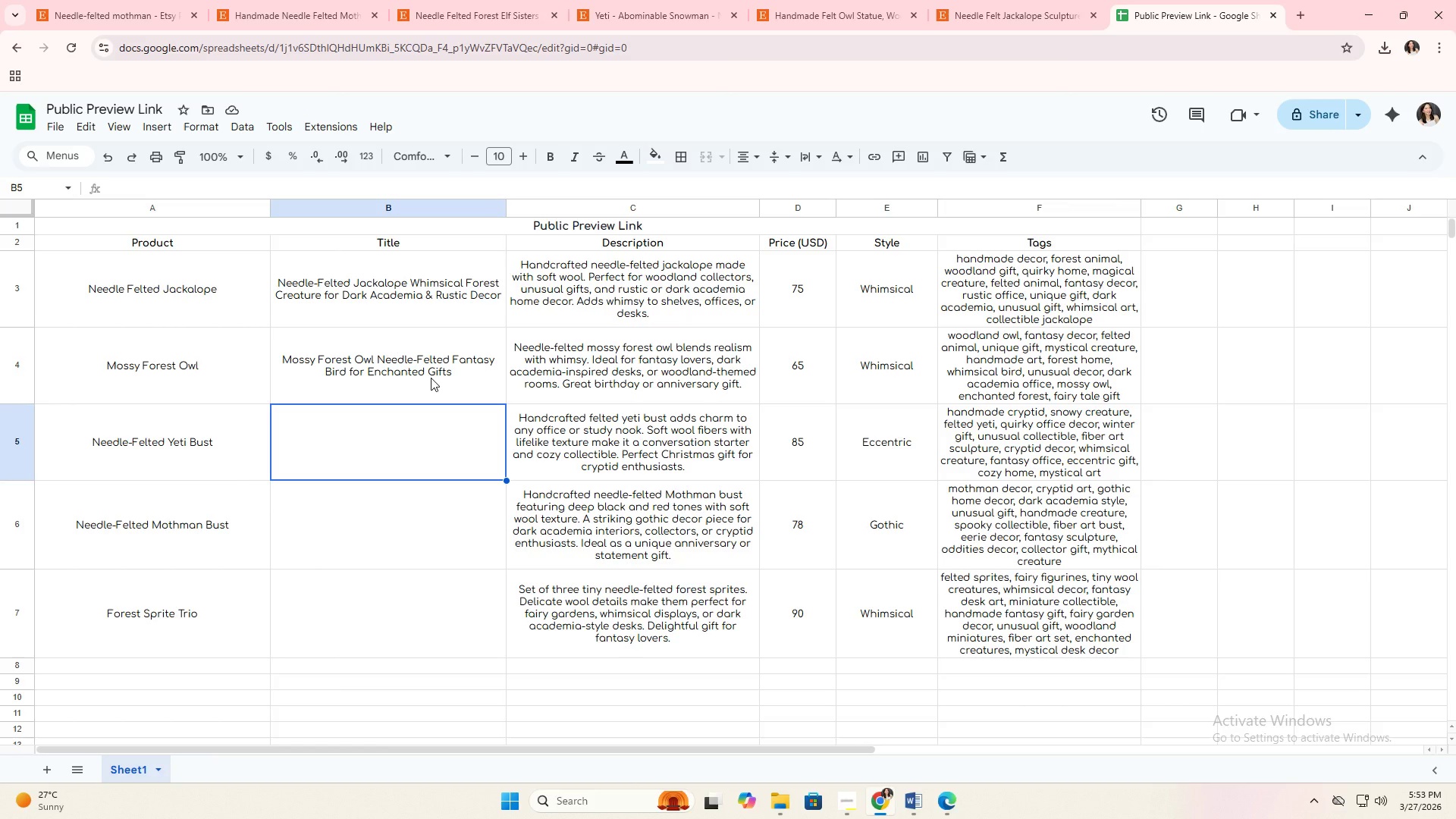 
wait(11.42)
 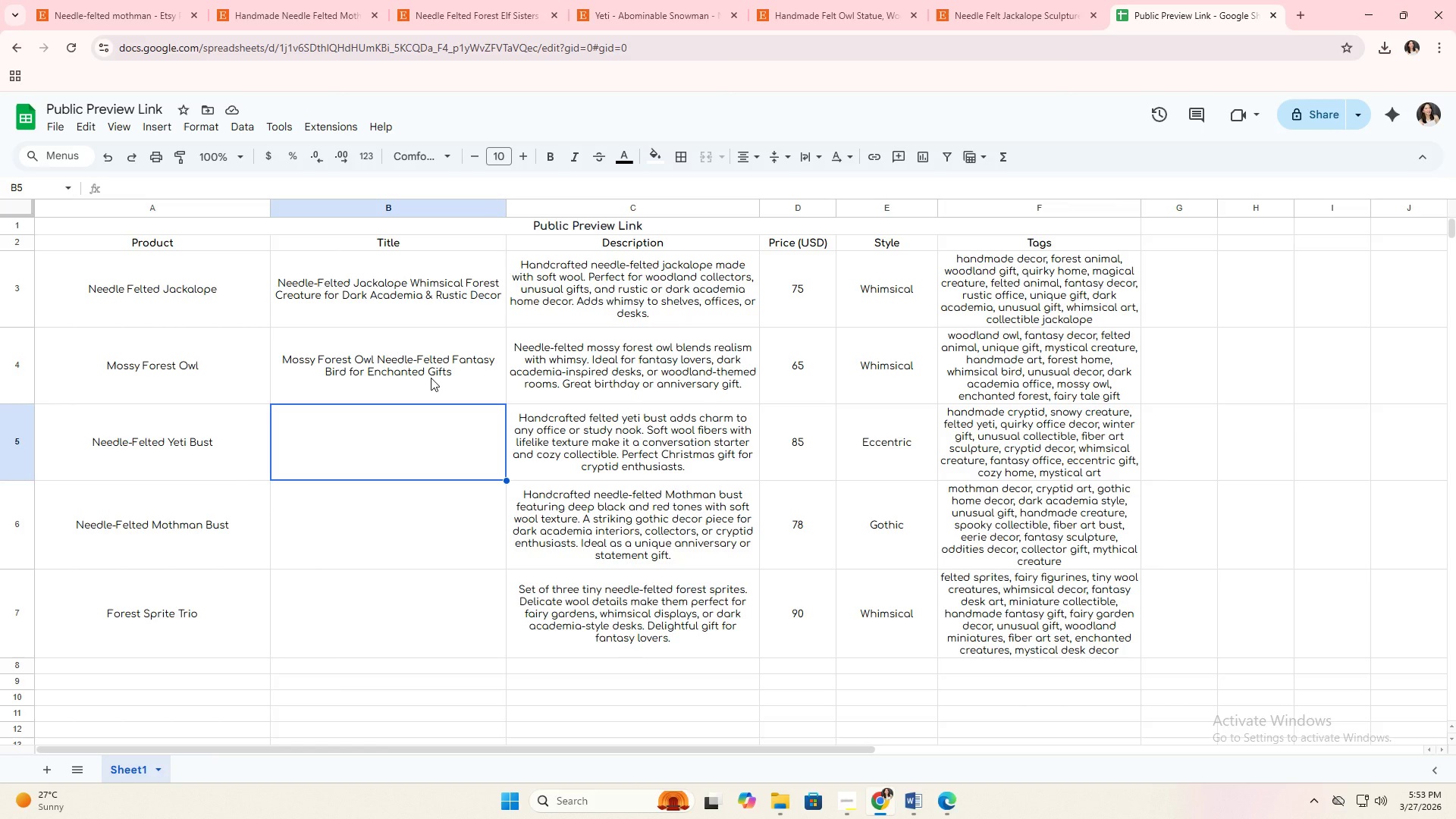 
type(Needel)
key(Backspace)
key(Backspace)
type(le0)
key(Backspace)
type(=Felted Mothman)
key(Backspace)
key(Backspace)
key(Backspace)
key(Backspace)
key(Backspace)
key(Backspace)
key(Backspace)
key(Backspace)
key(Backspace)
key(Backspace)
key(Backspace)
key(Backspace)
key(Backspace)
key(Backspace)
key(Backspace)
type(0-)
key(Backspace)
type(Felted)
 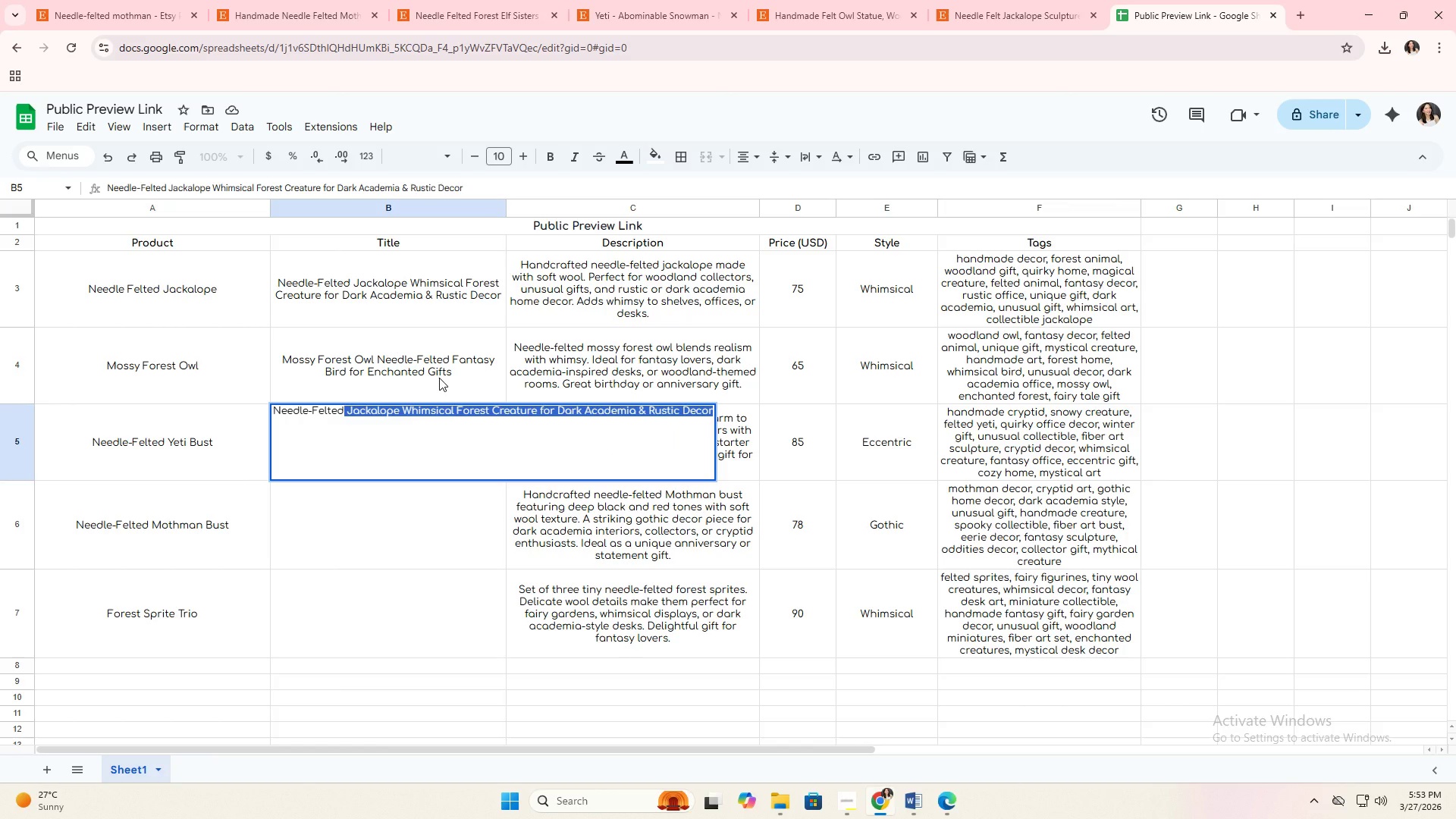 
type( Yet)
 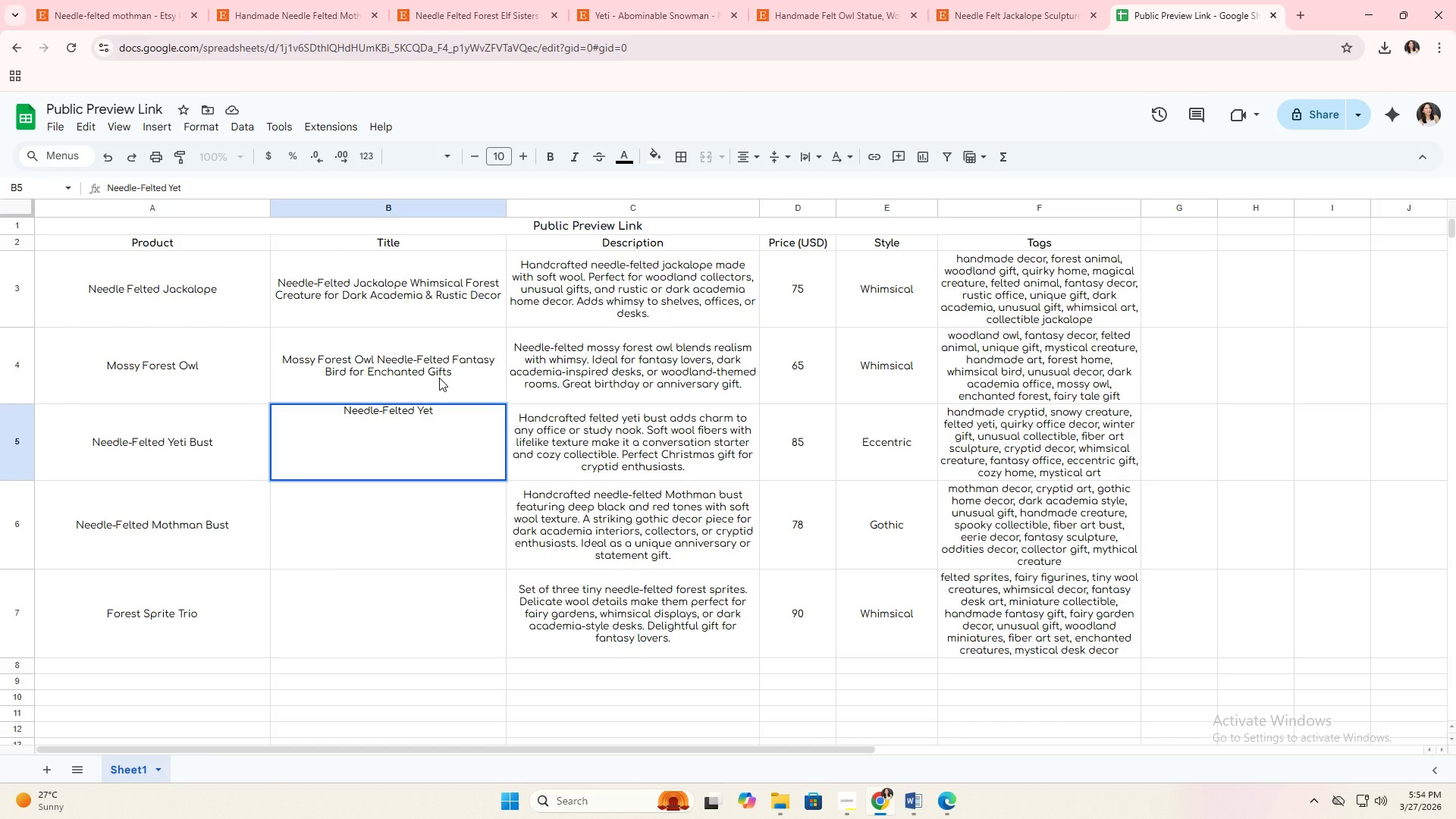 
wait(5.16)
 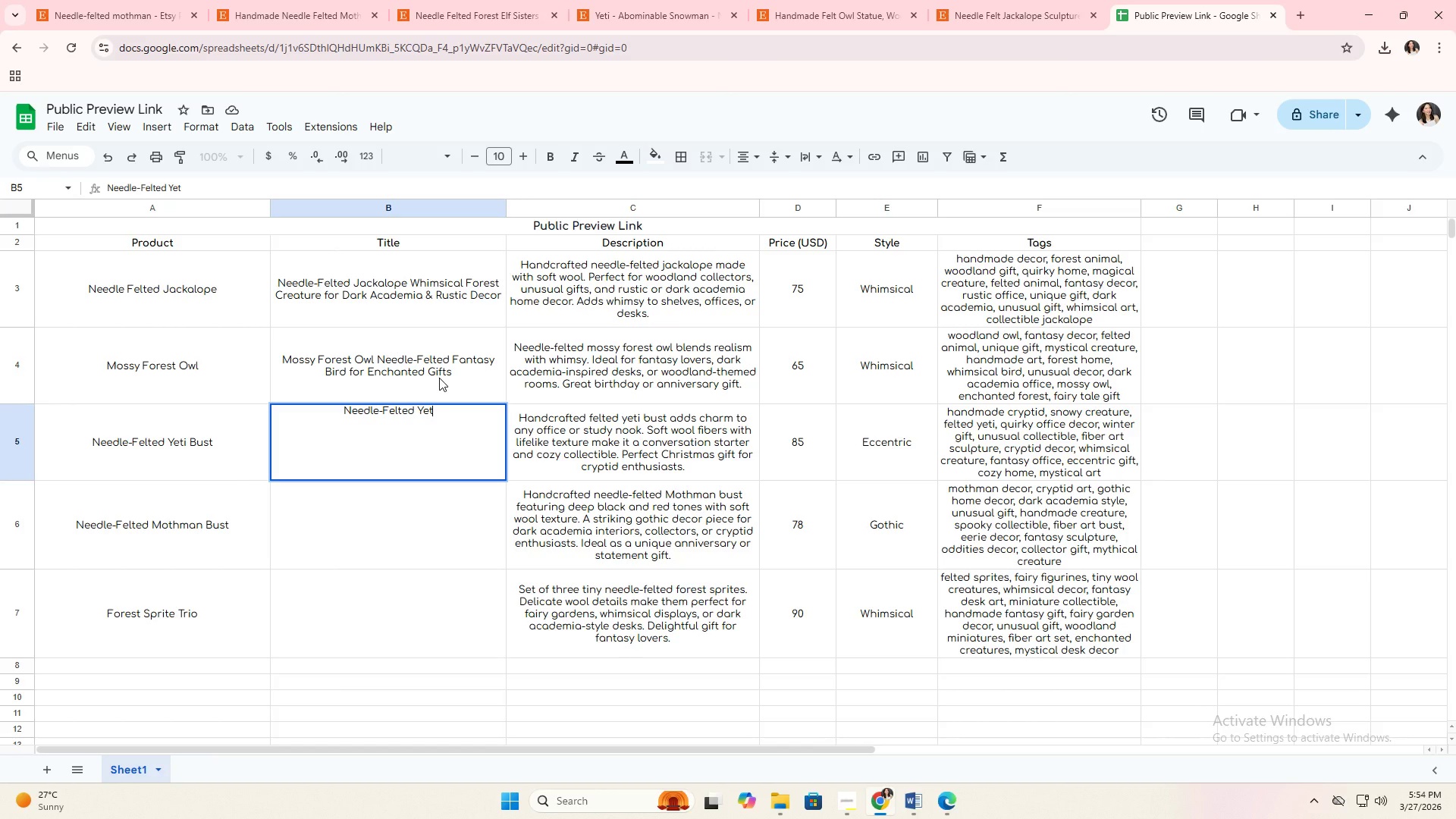 
type( Bust CozyWinter Creature )
 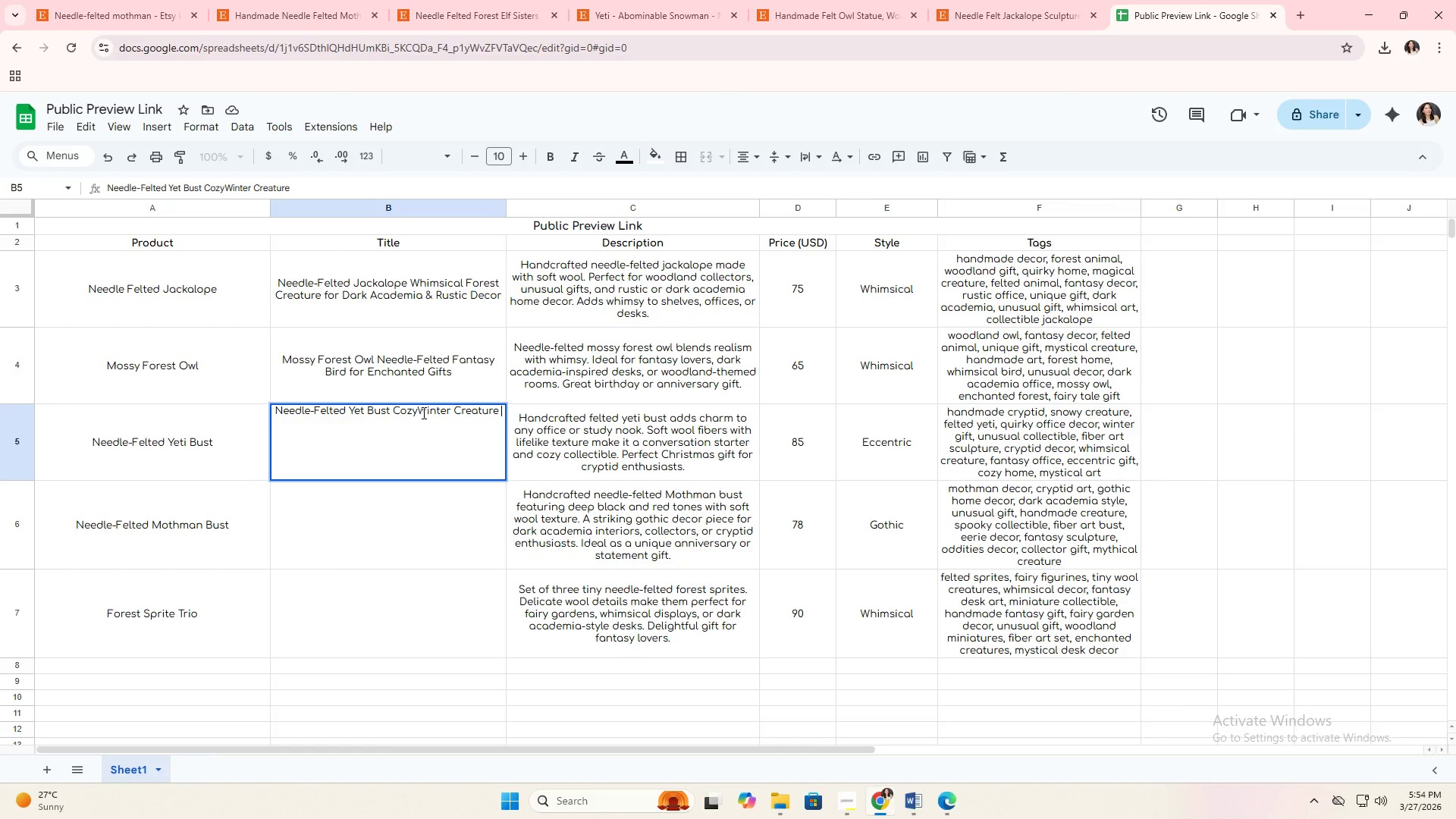 
double_click([419, 413])
 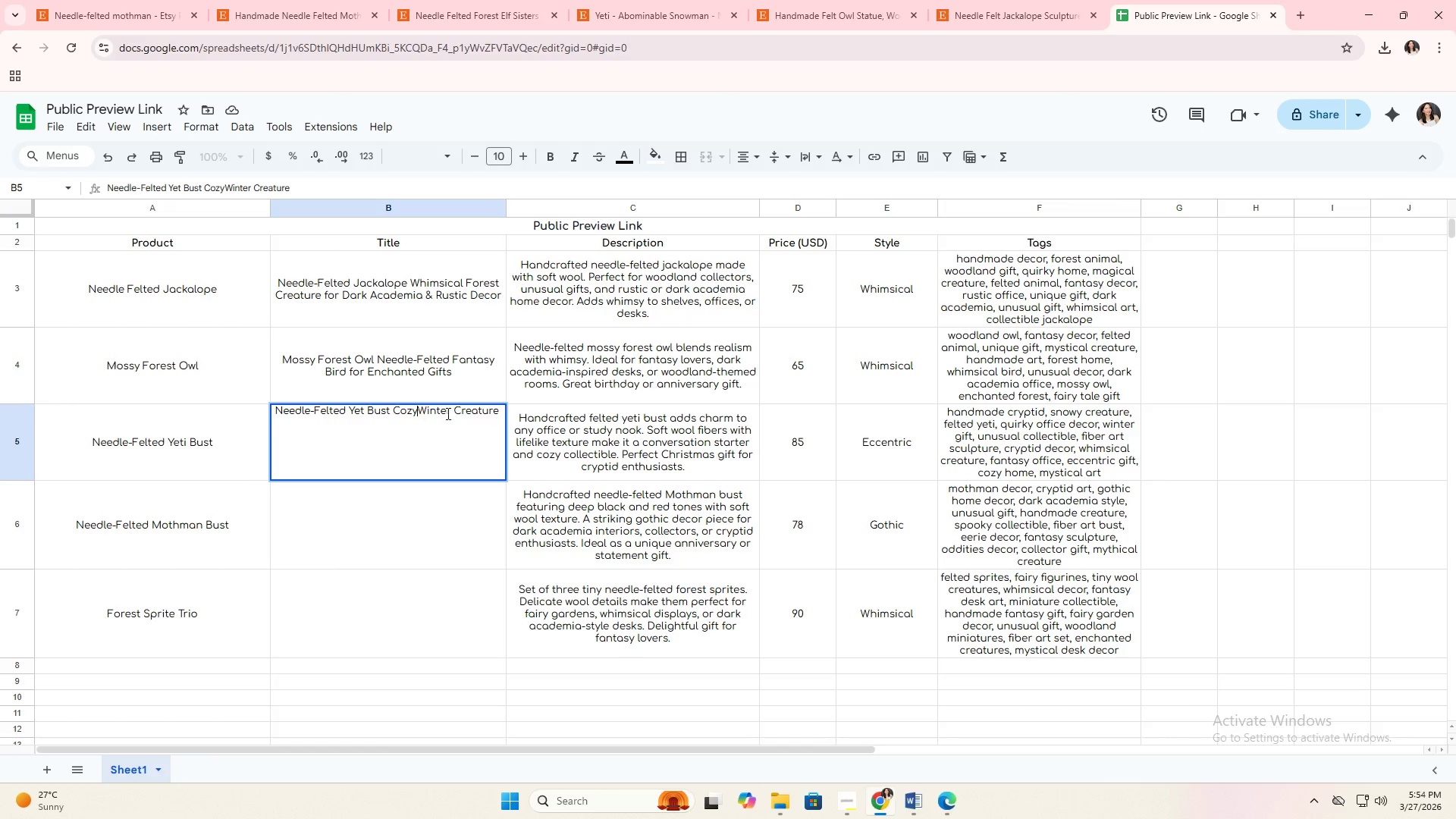 
key(Space)
 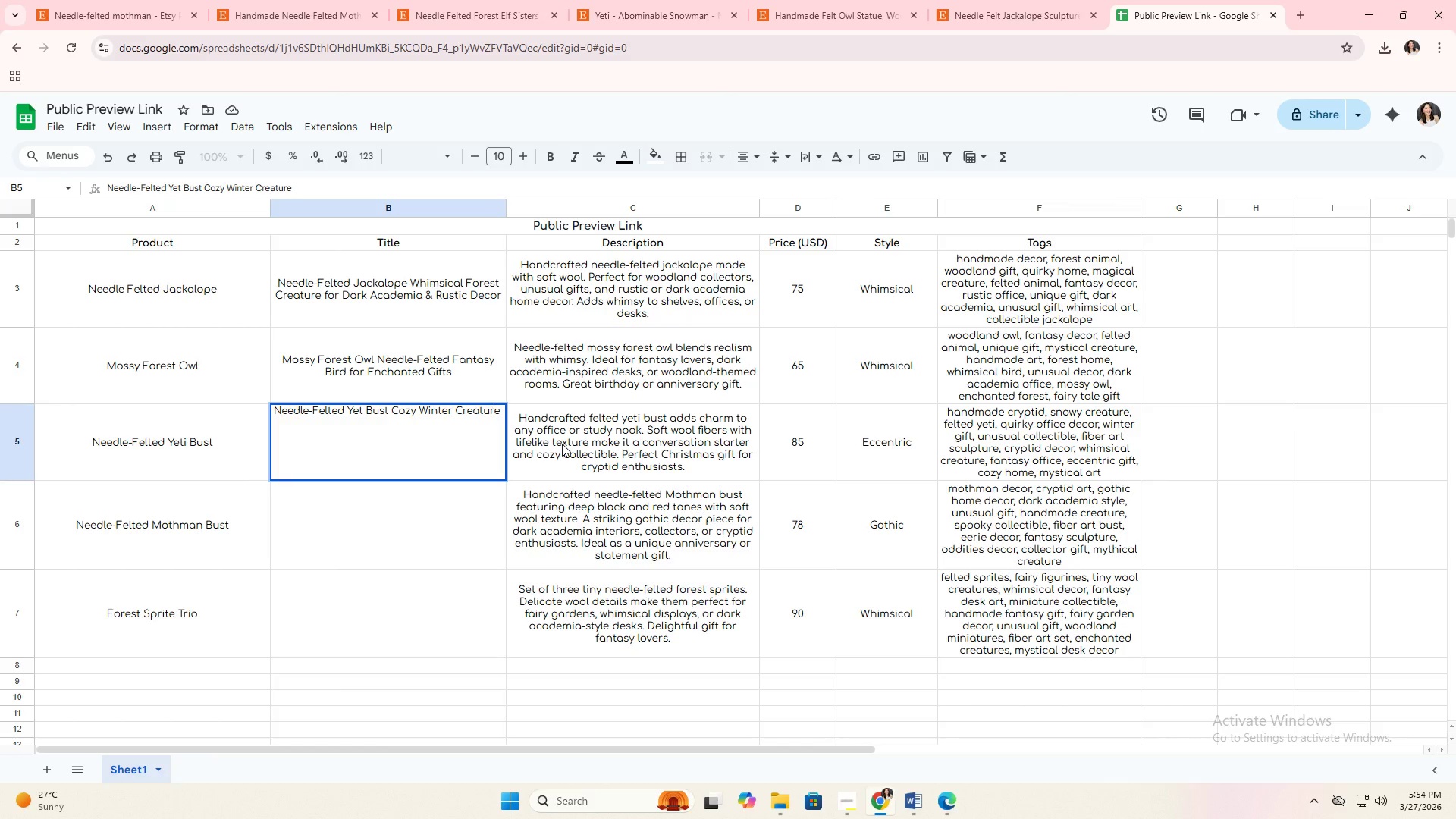 
key(ArrowRight)
 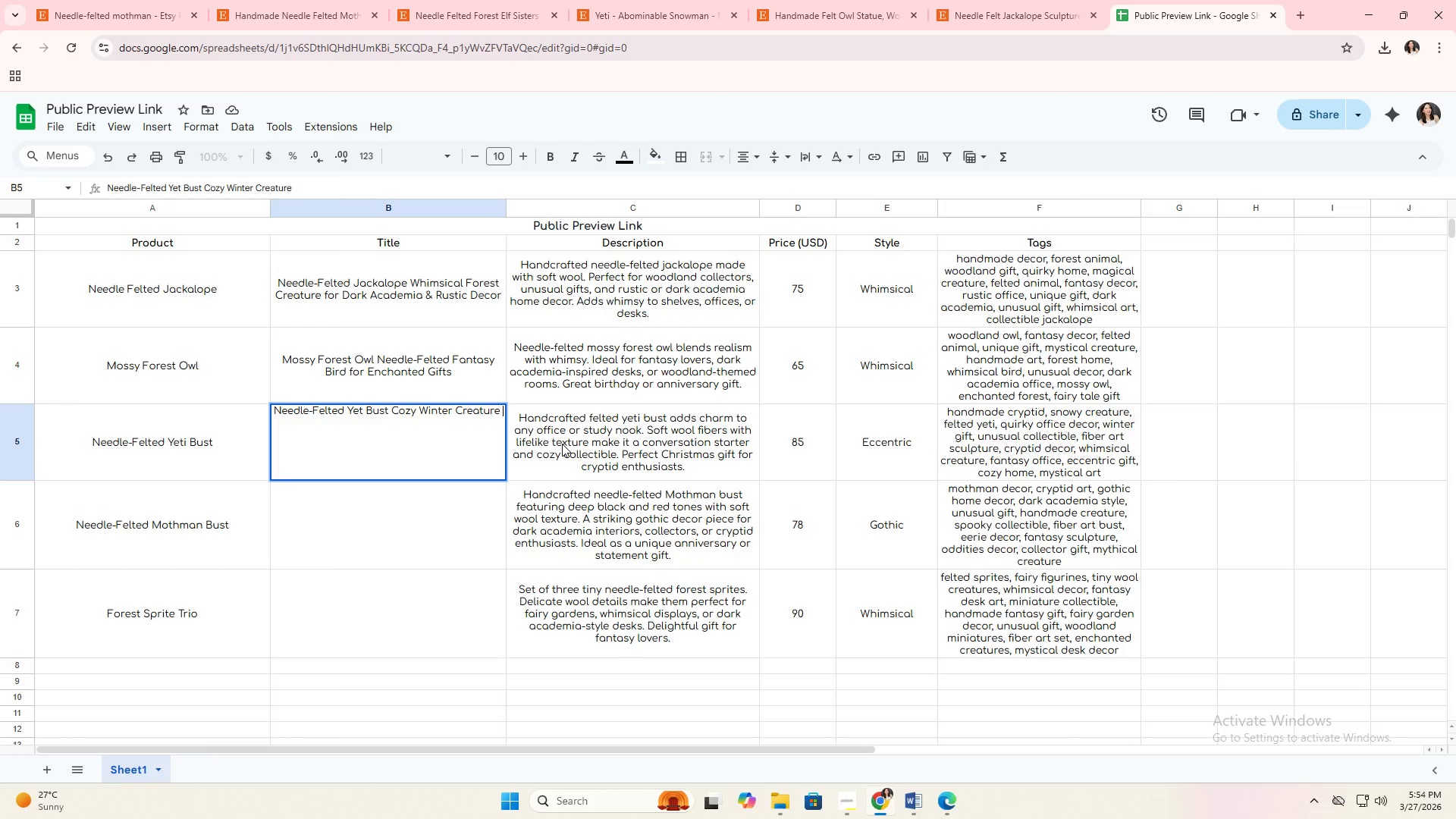 
key(ArrowRight)
 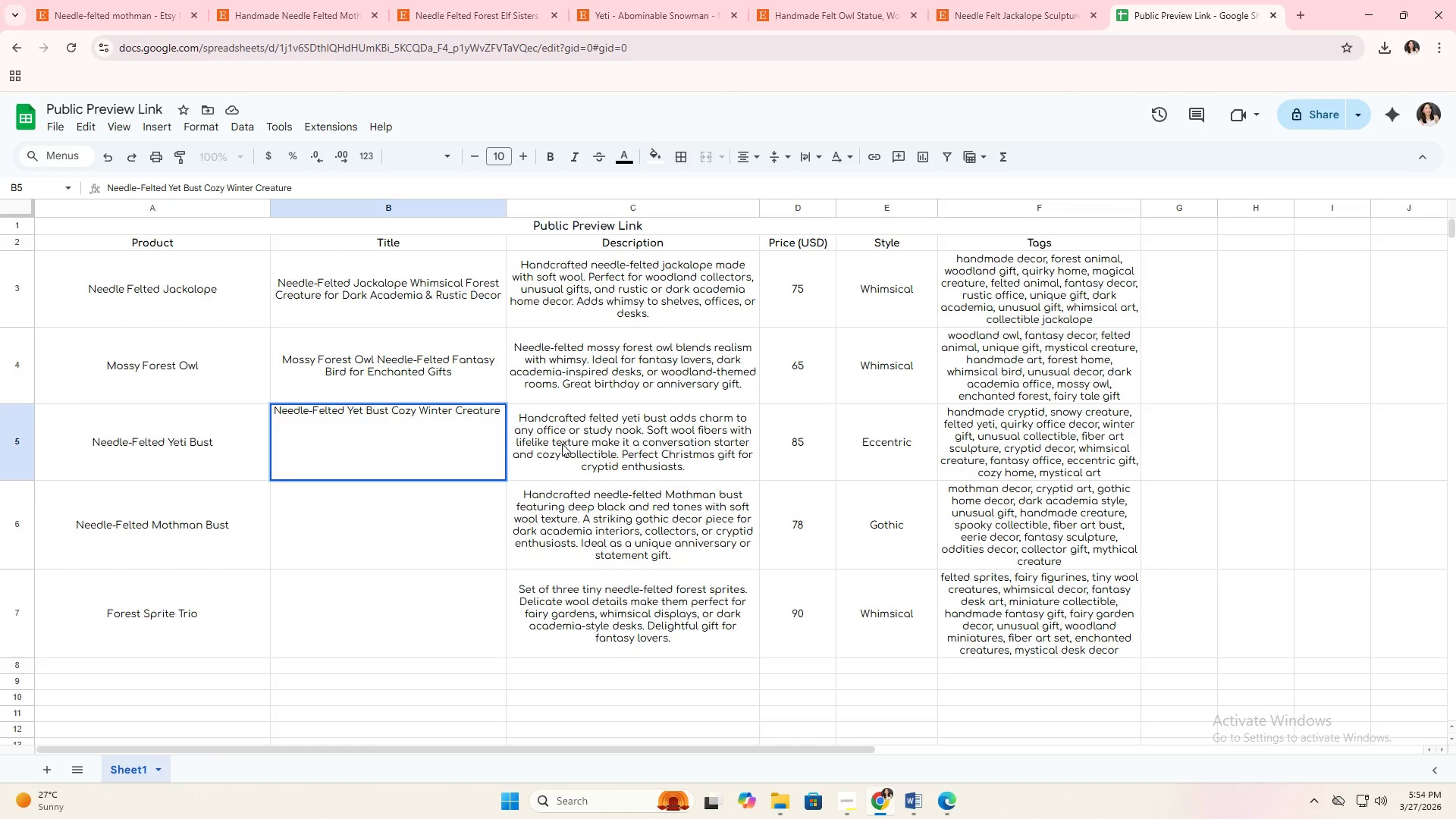 
type(Art fro)
key(Backspace)
key(Backspace)
type(or Office & Home)
 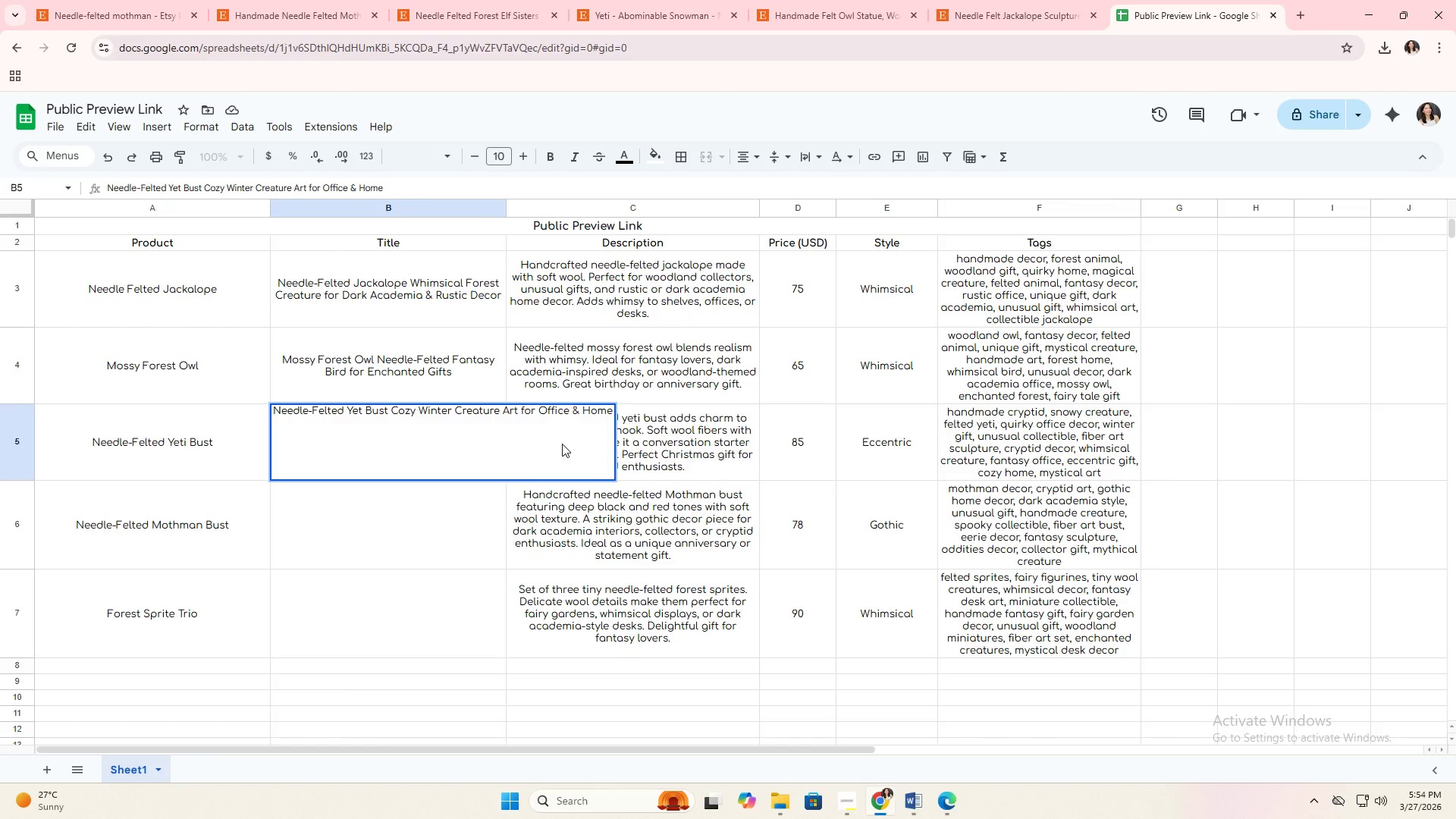 
key(Enter)
 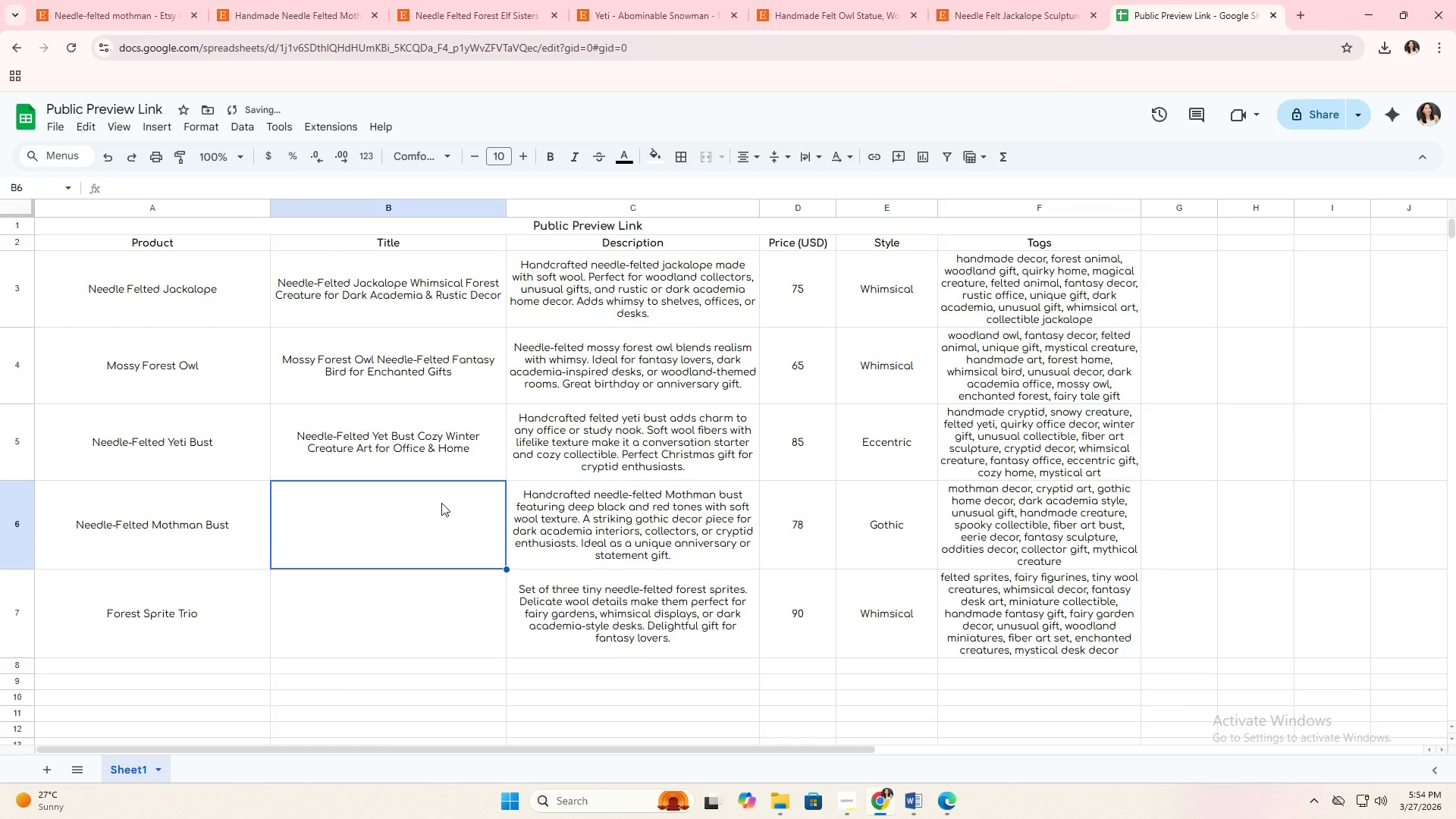 
type(Needle-Felted Mothman Vust)
key(Backspace)
key(Backspace)
key(Backspace)
key(Backspace)
type(Bust)
 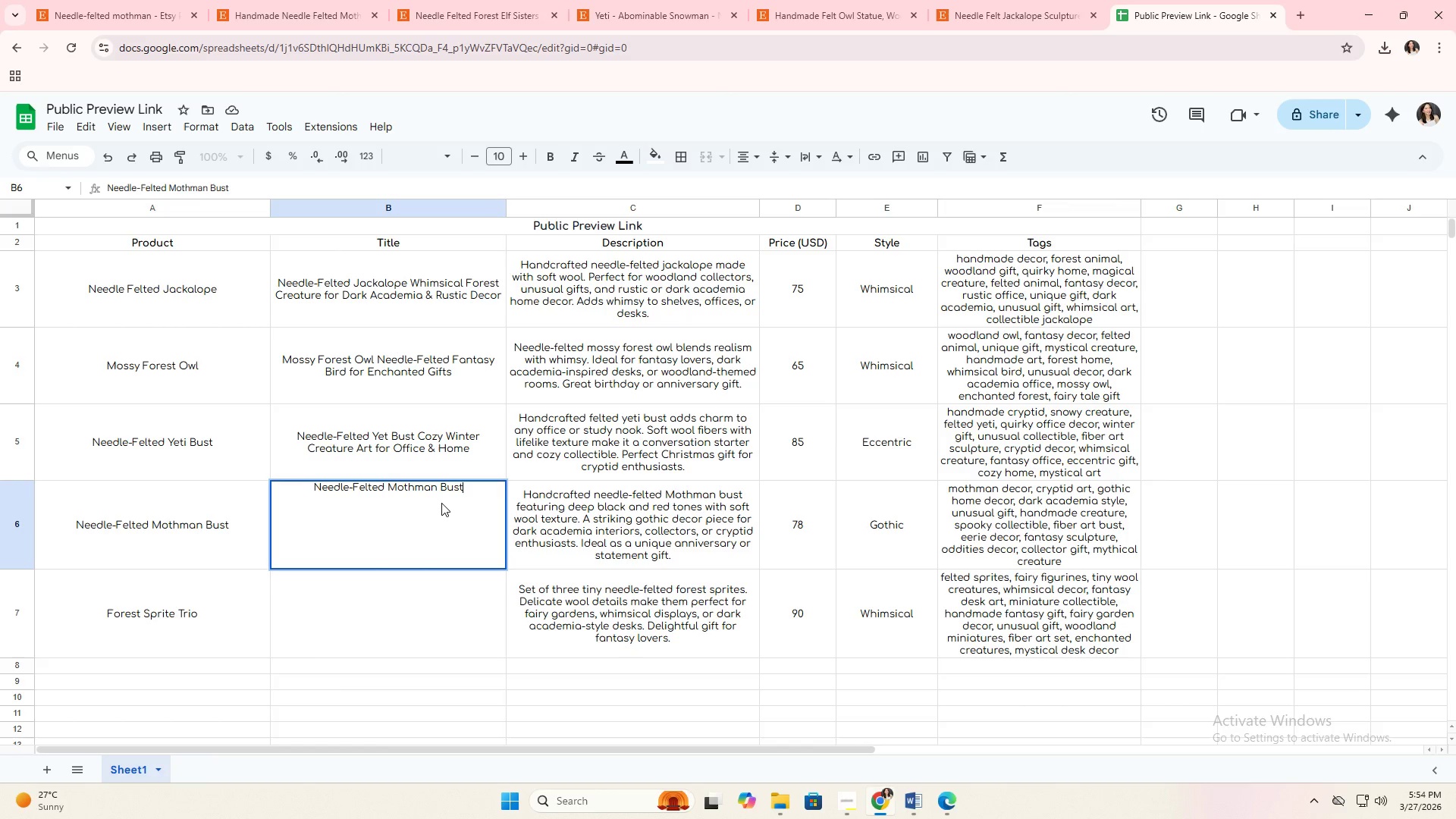 
wait(7.06)
 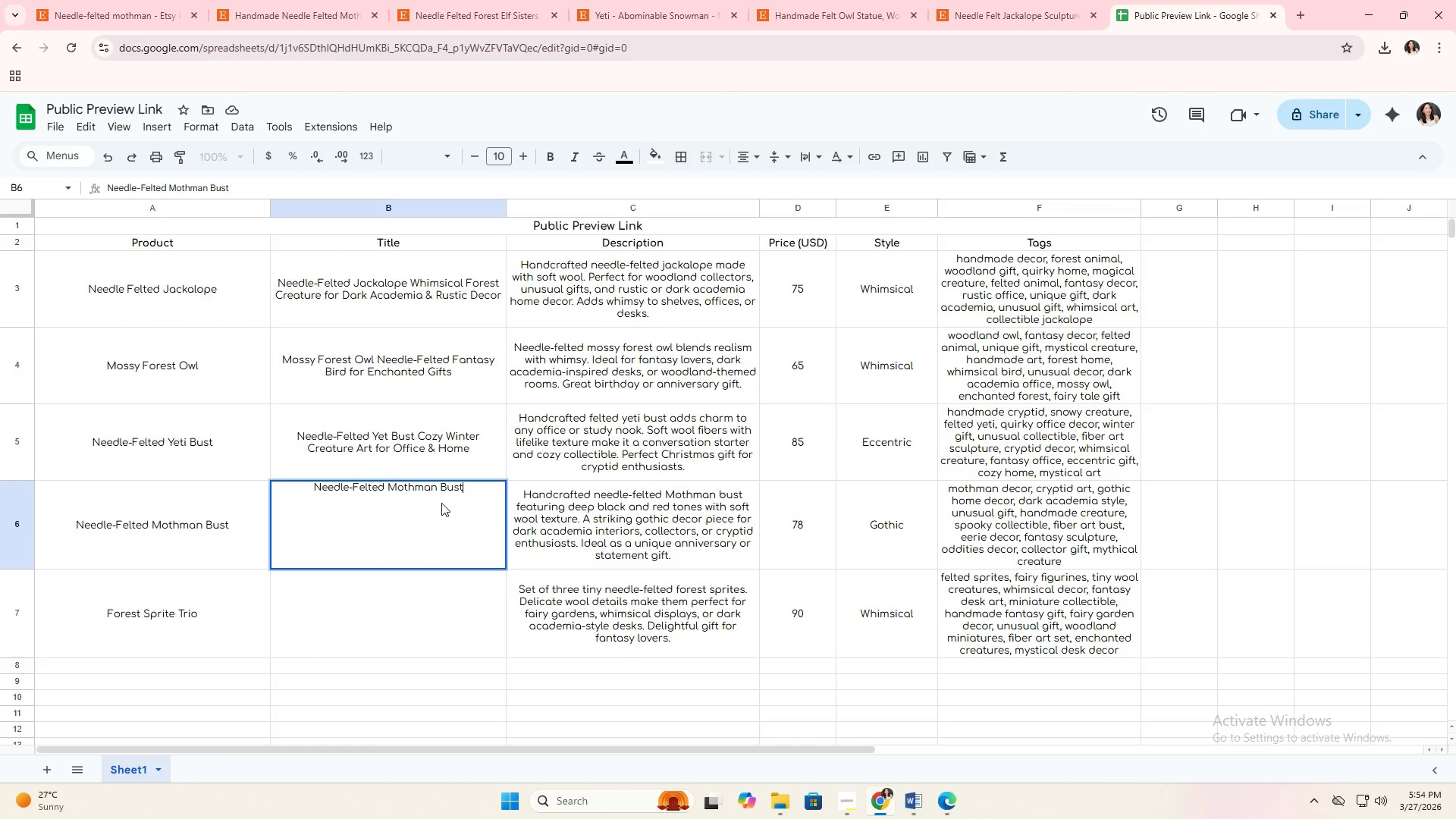 
type( Gothic Cryptid Fiber Art for Drk)
key(Backspace)
key(Backspace)
type(ark Academia Decor)
 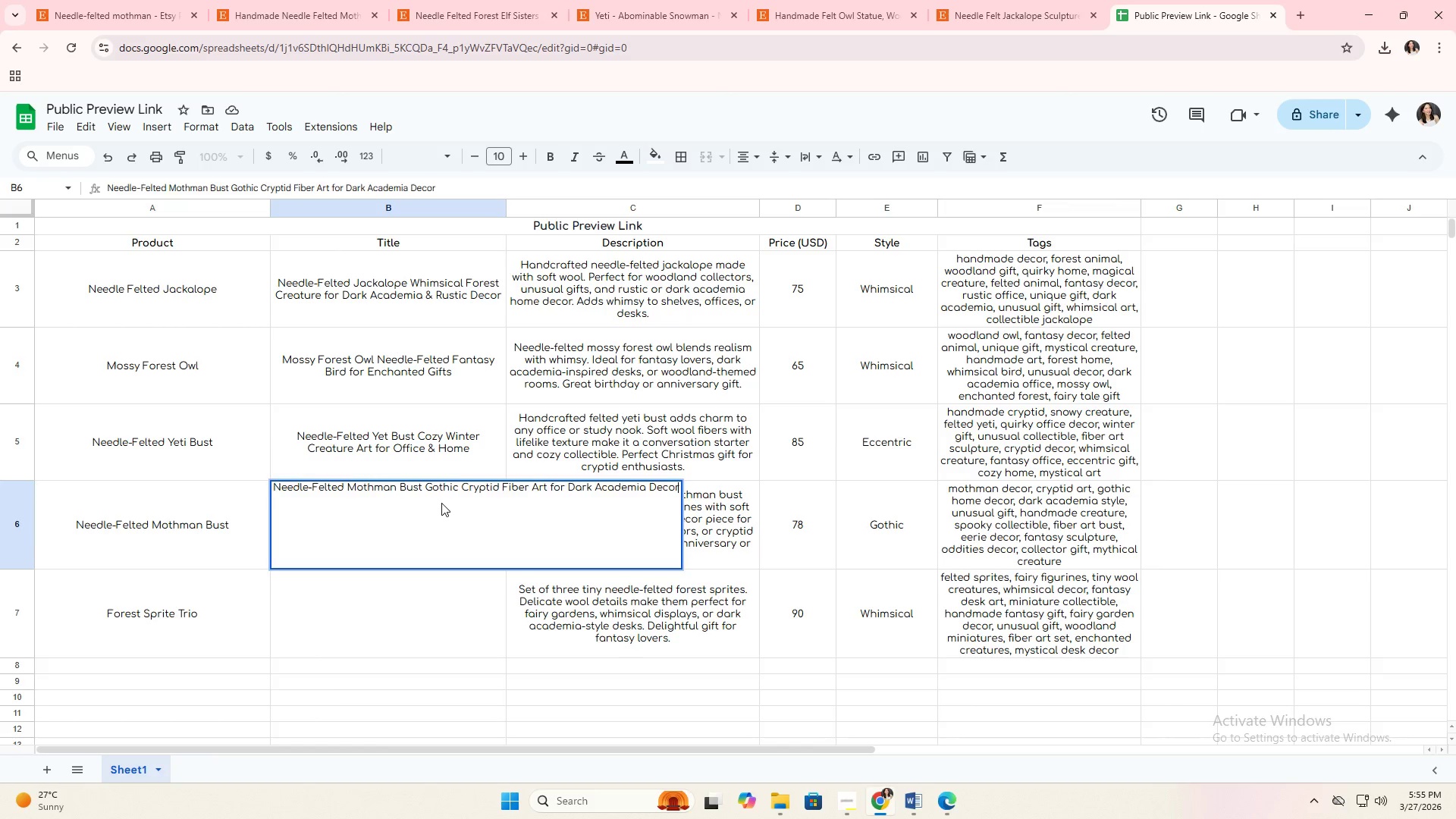 
key(Enter)
 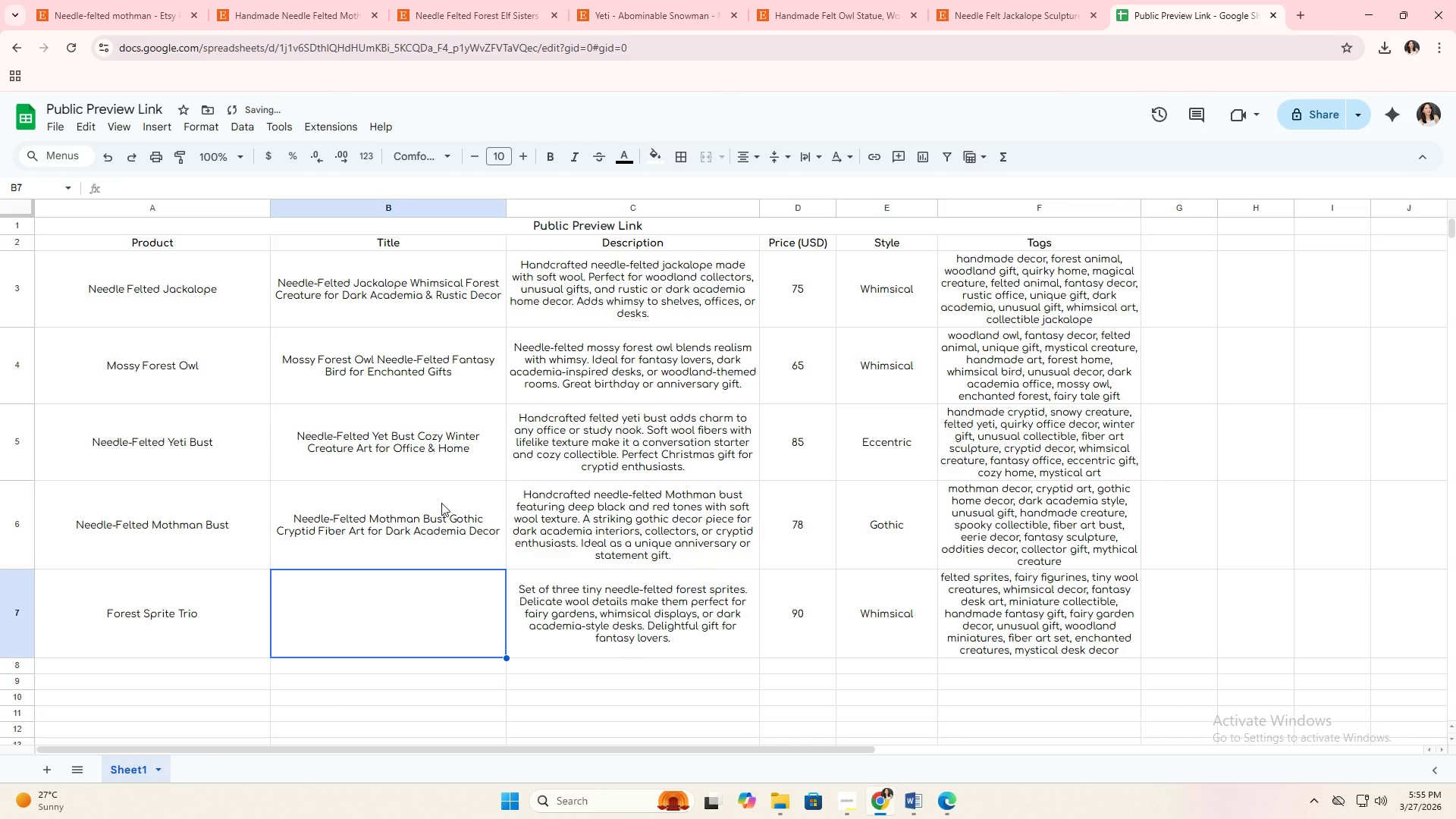 
type(Forest Sprite Trio Needle-Felted Miniature )
 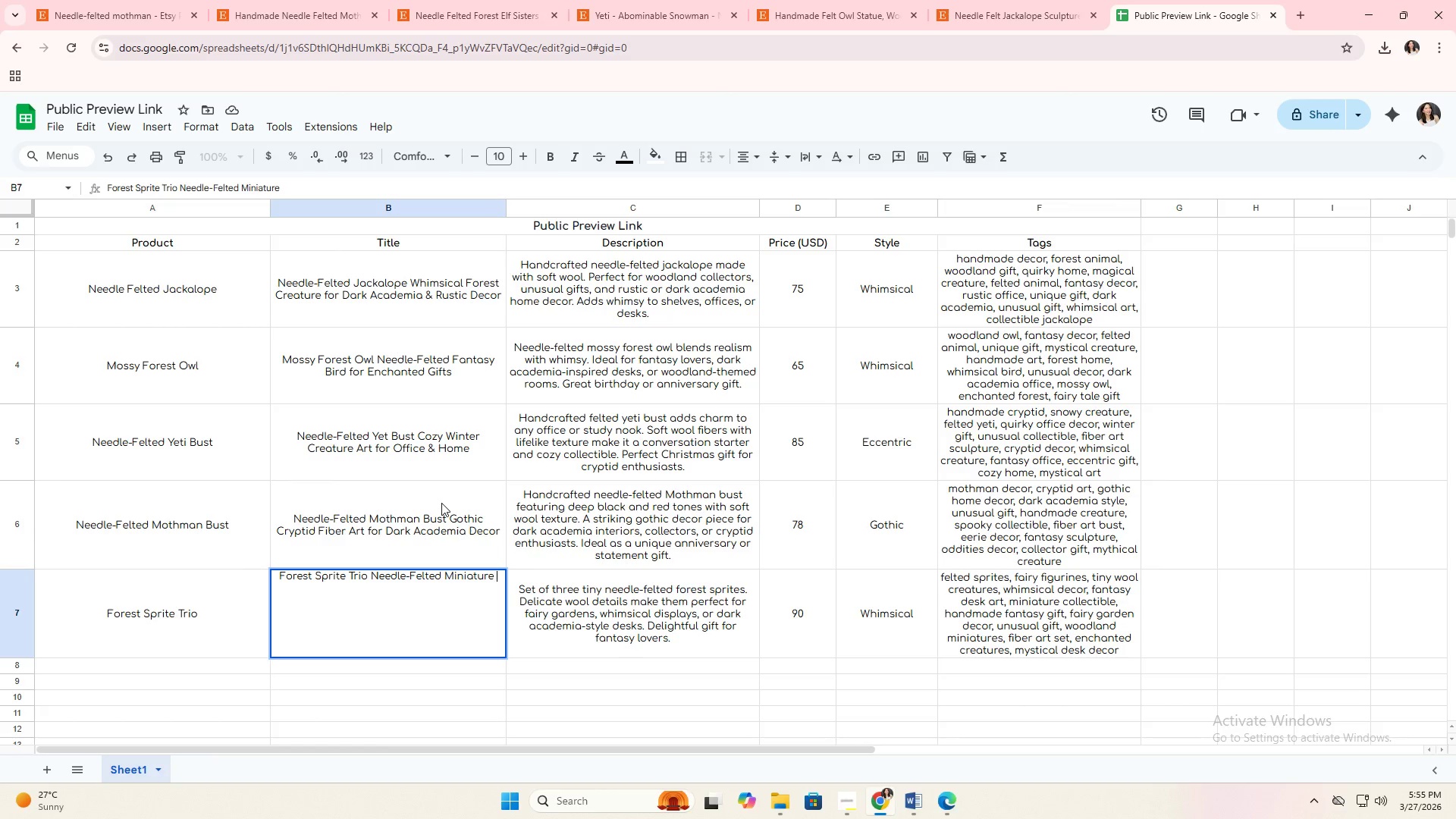 
wait(6.86)
 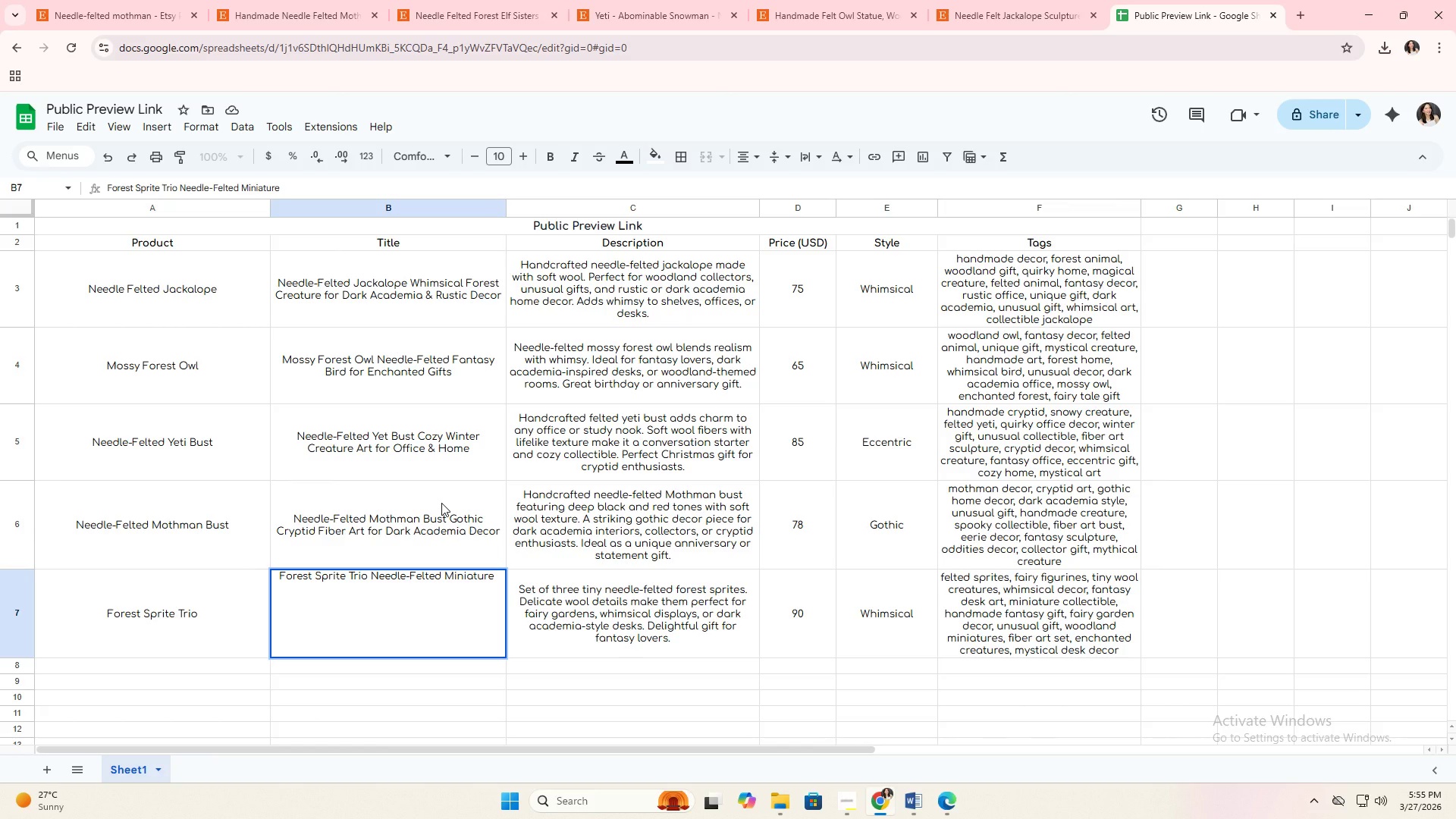 
type(Fiber a)
key(Backspace)
type(Art )
 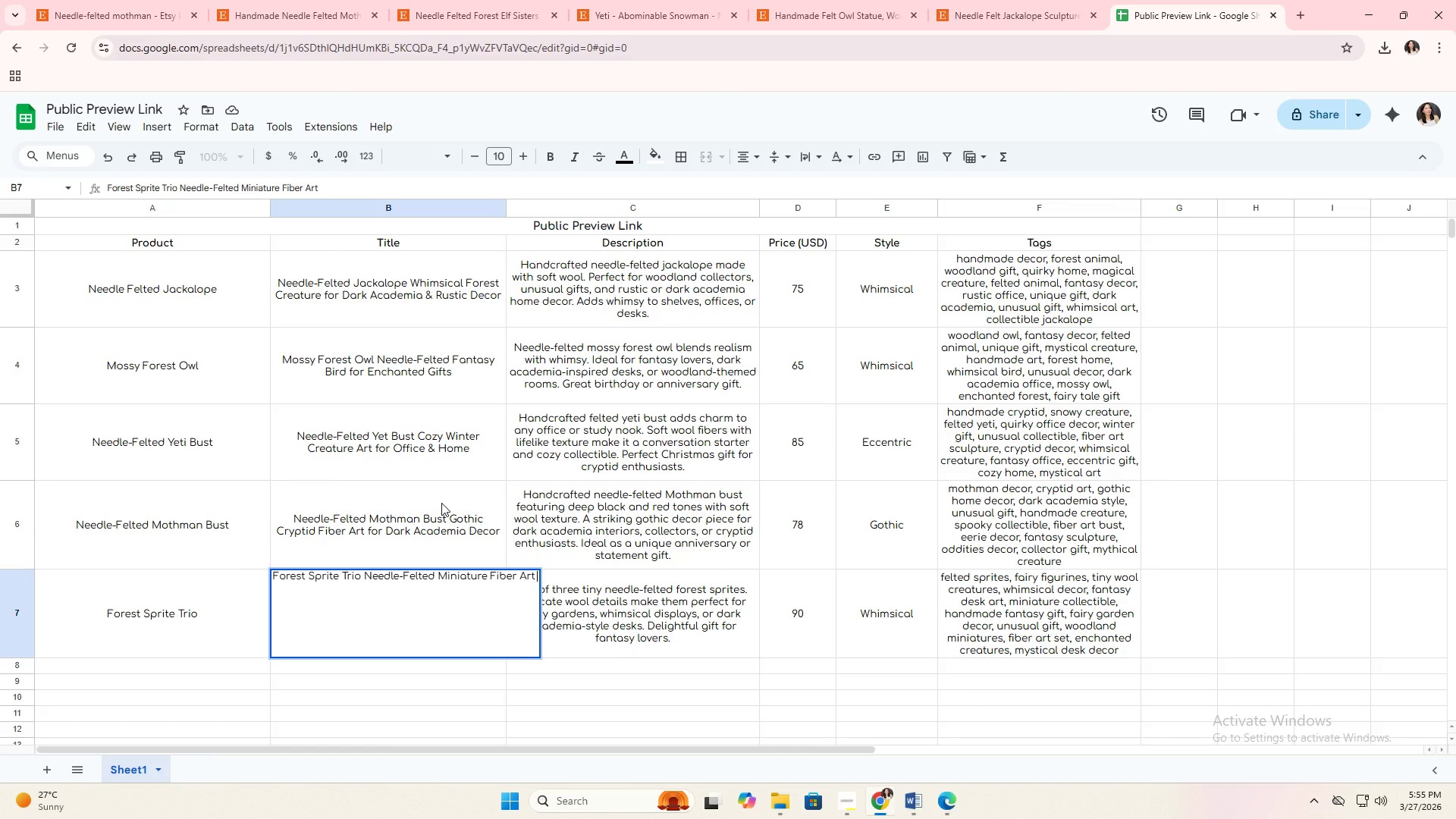 
type(for Fairy & Fanat)
key(Backspace)
key(Backspace)
type(tasy Enthusiast)
 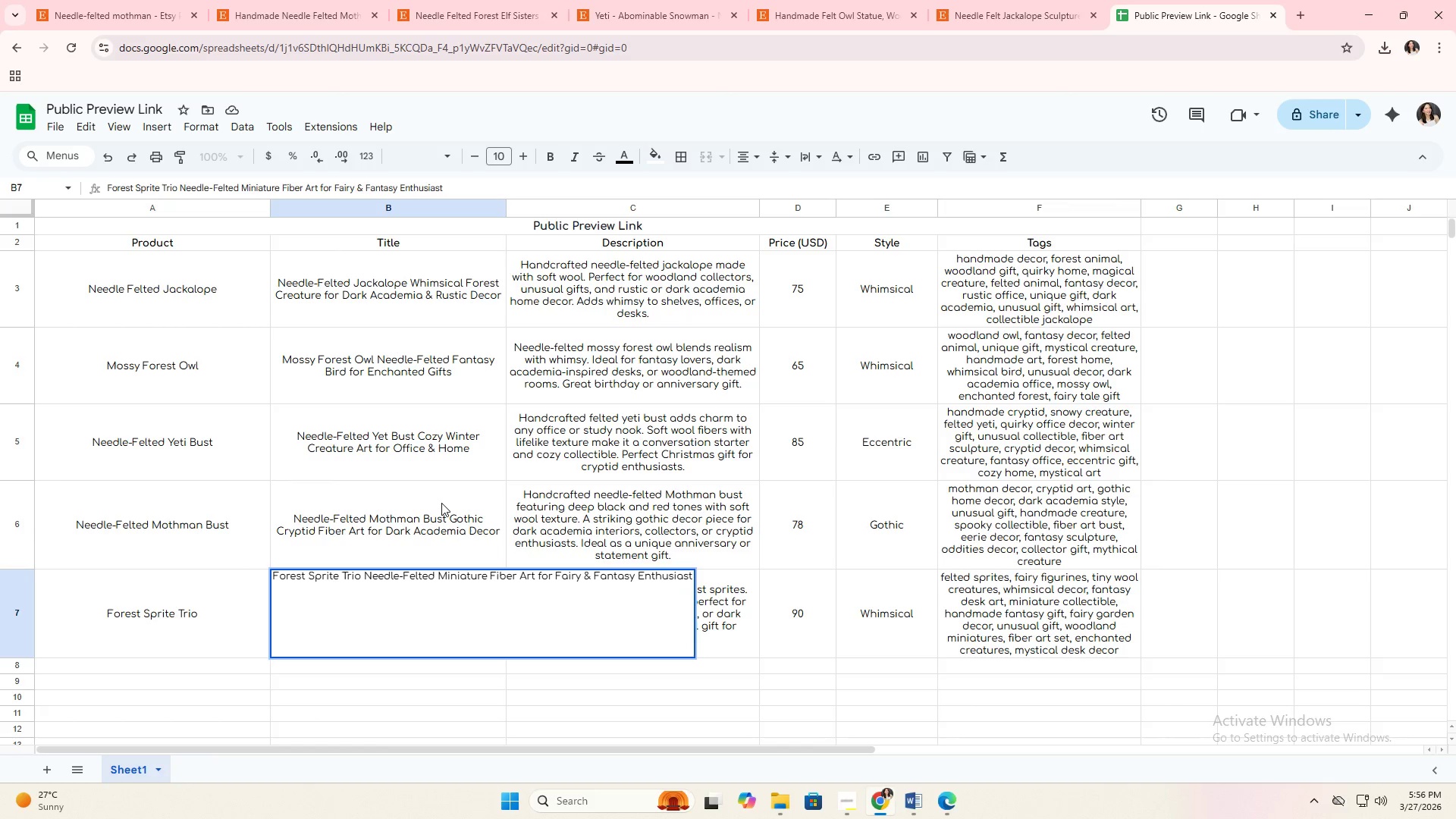 
key(S)
 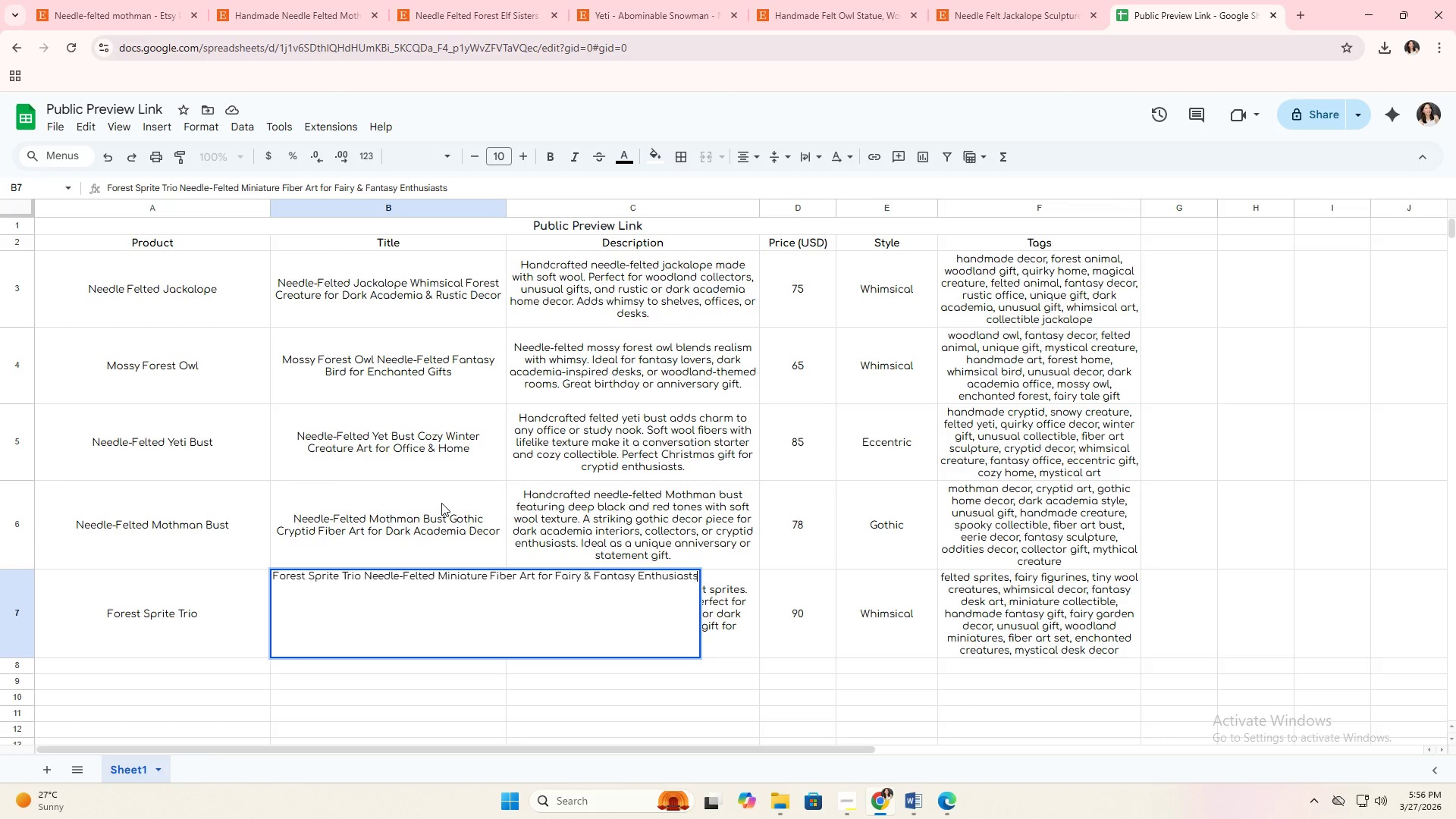 
key(Enter)
 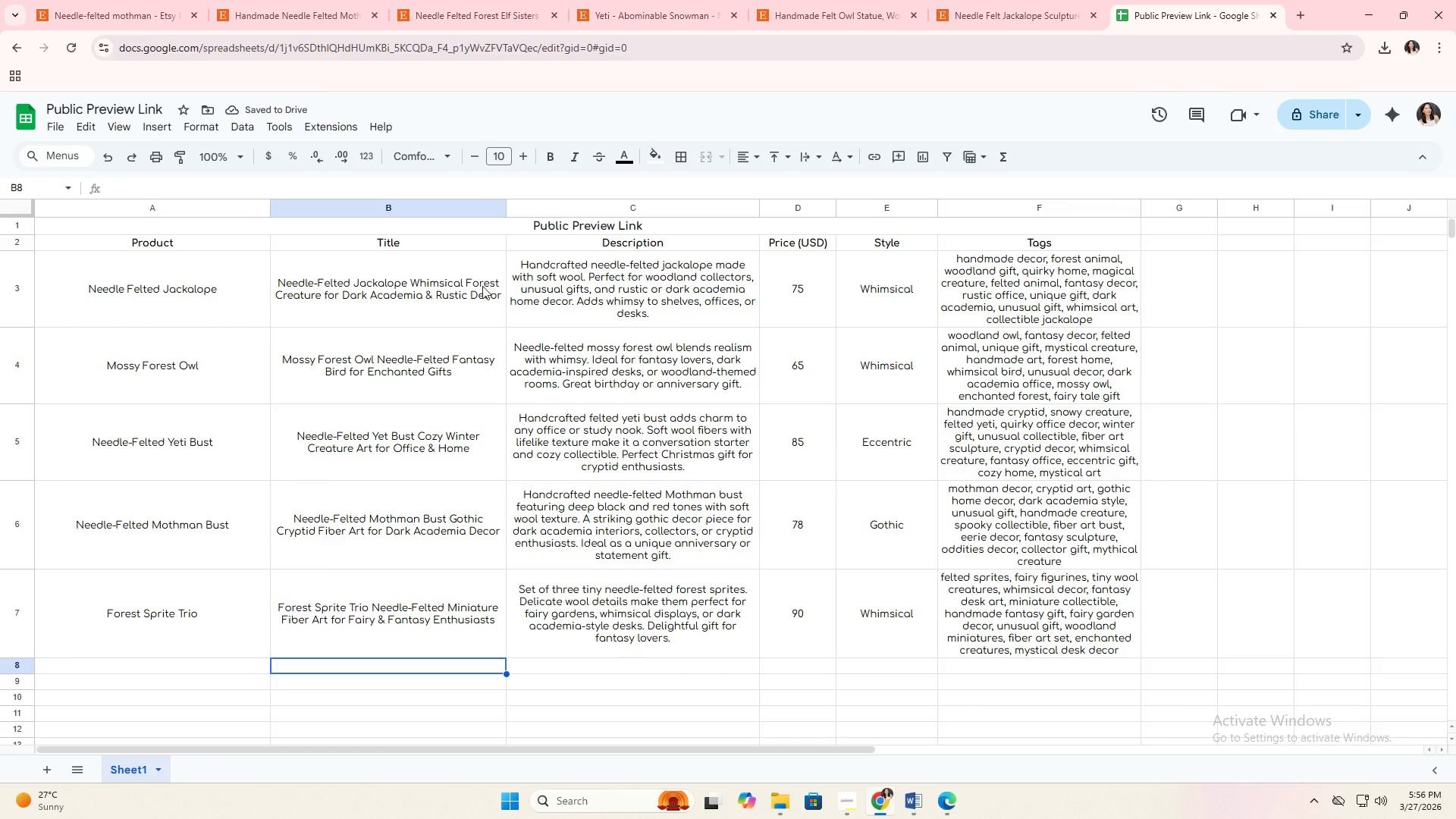 
left_click([472, 242])
 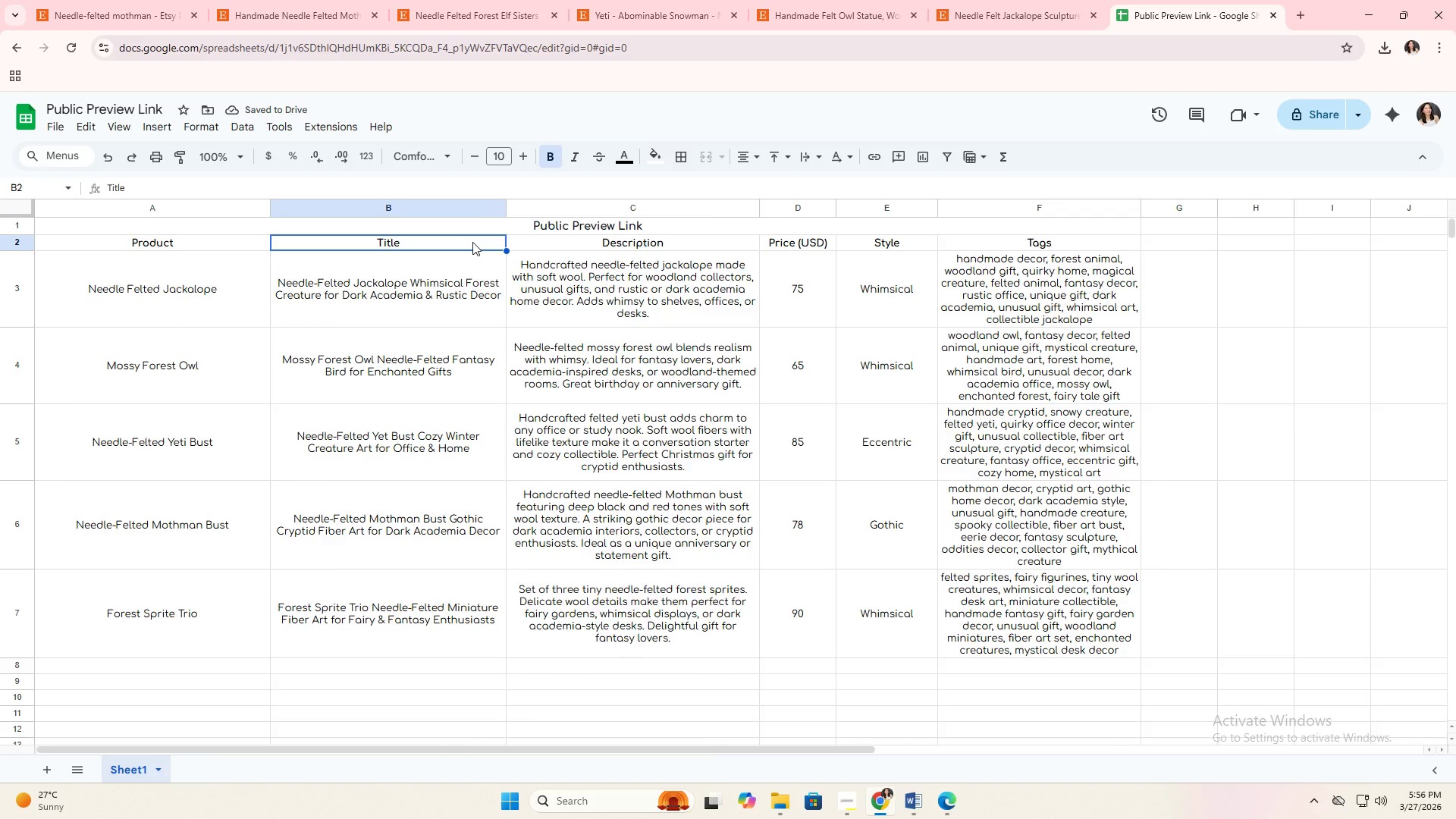 
right_click([472, 242])
 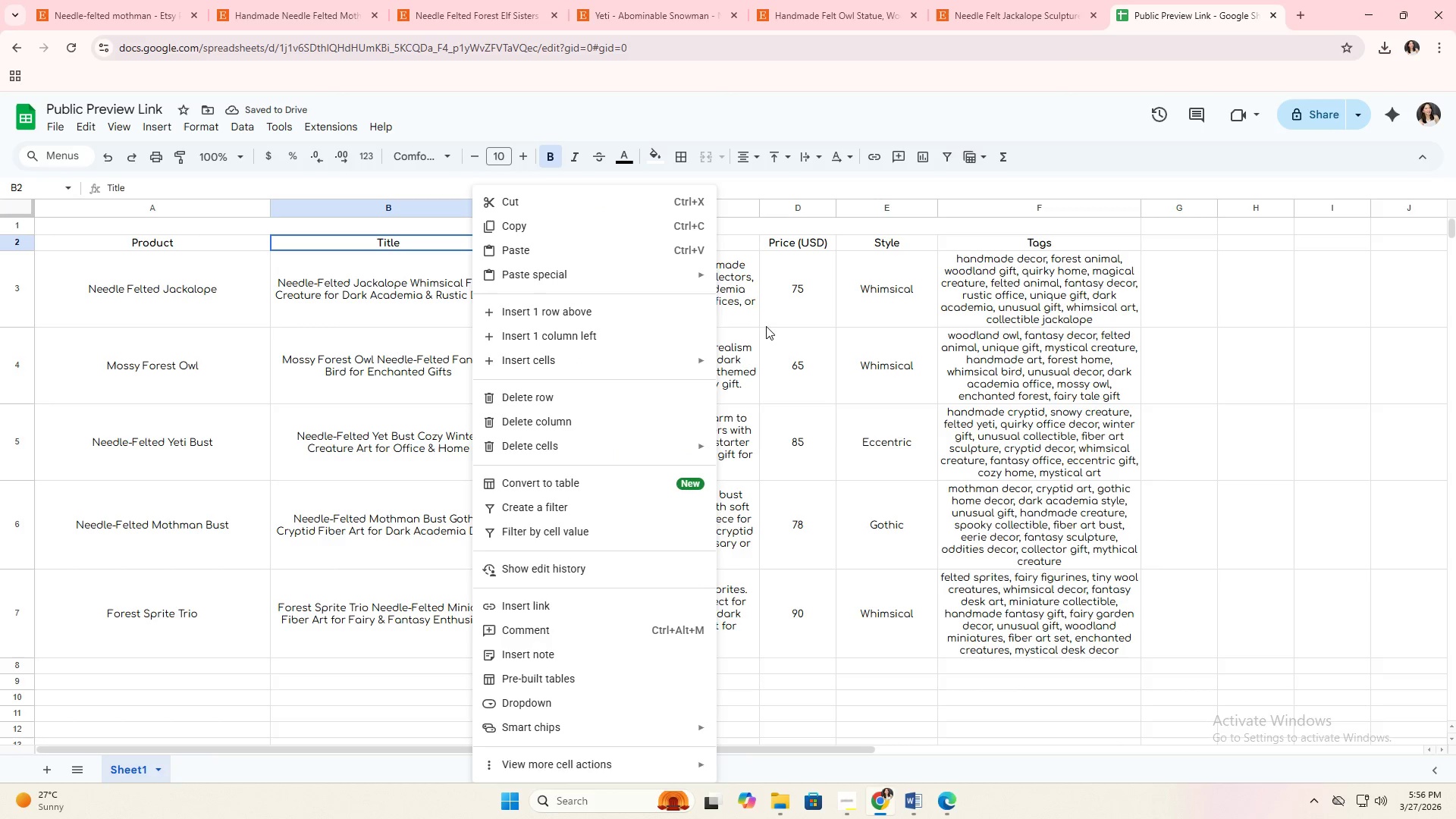 
left_click([770, 327])
 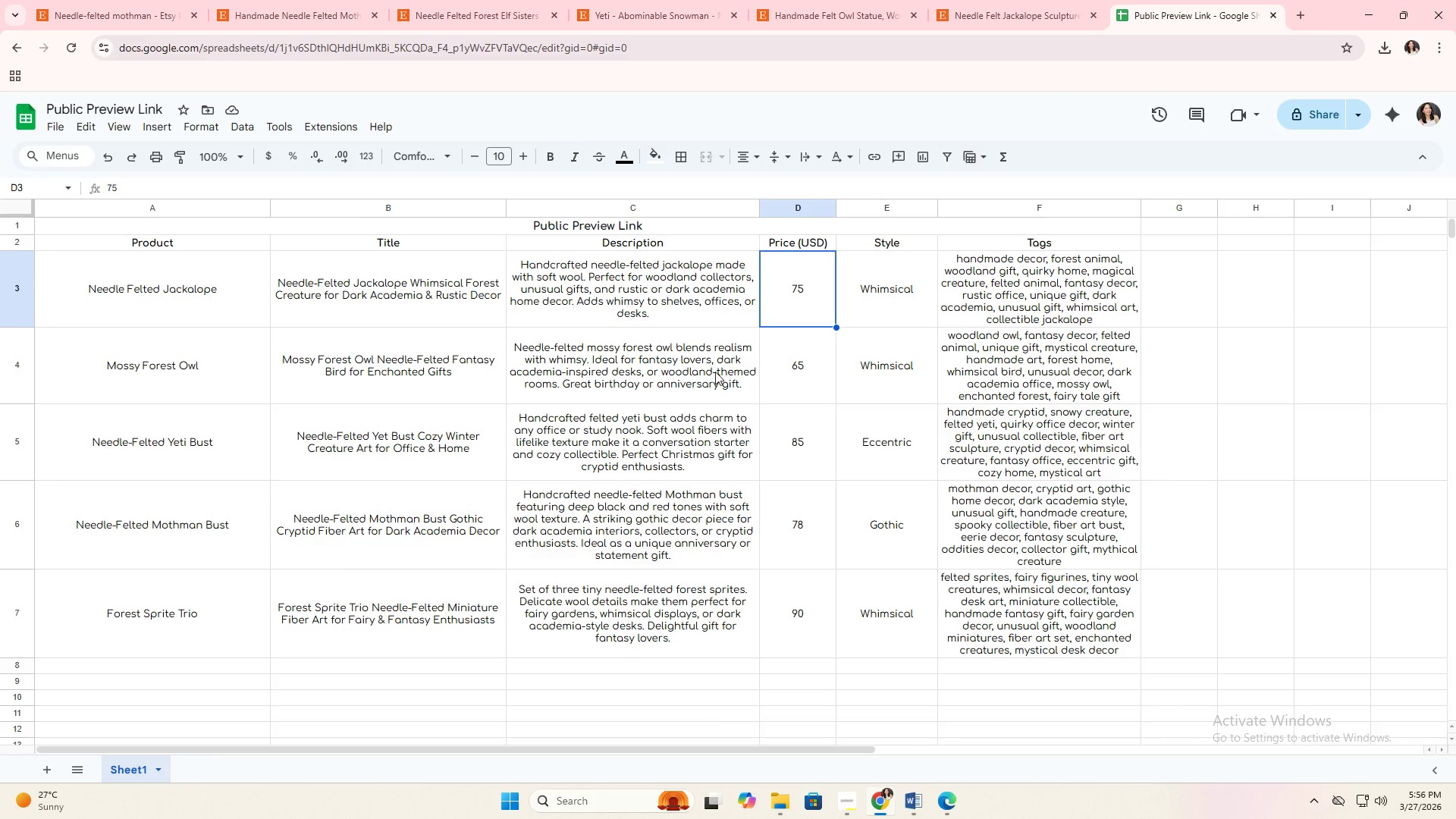 
double_click([645, 243])
 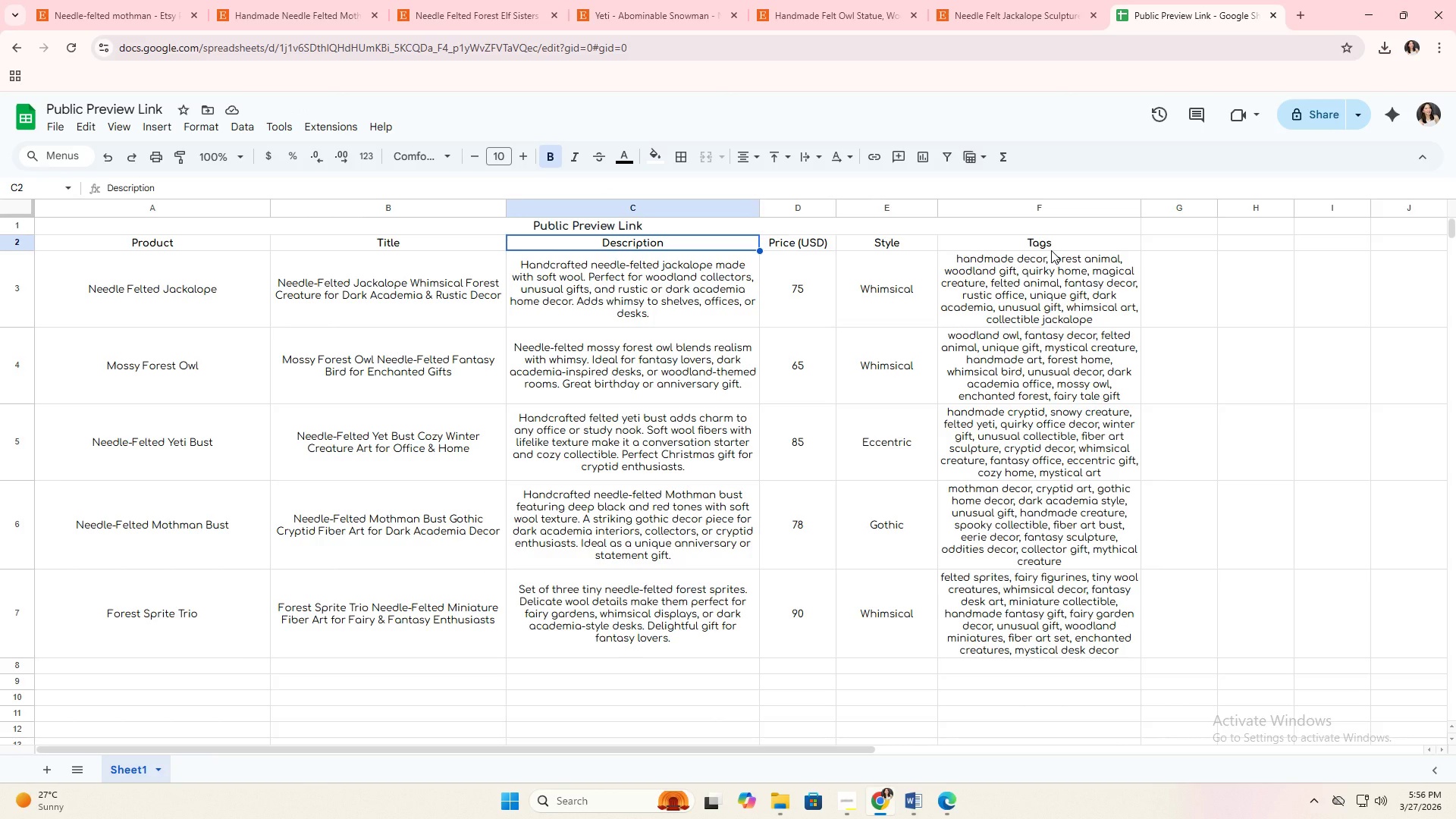 
left_click([1051, 250])
 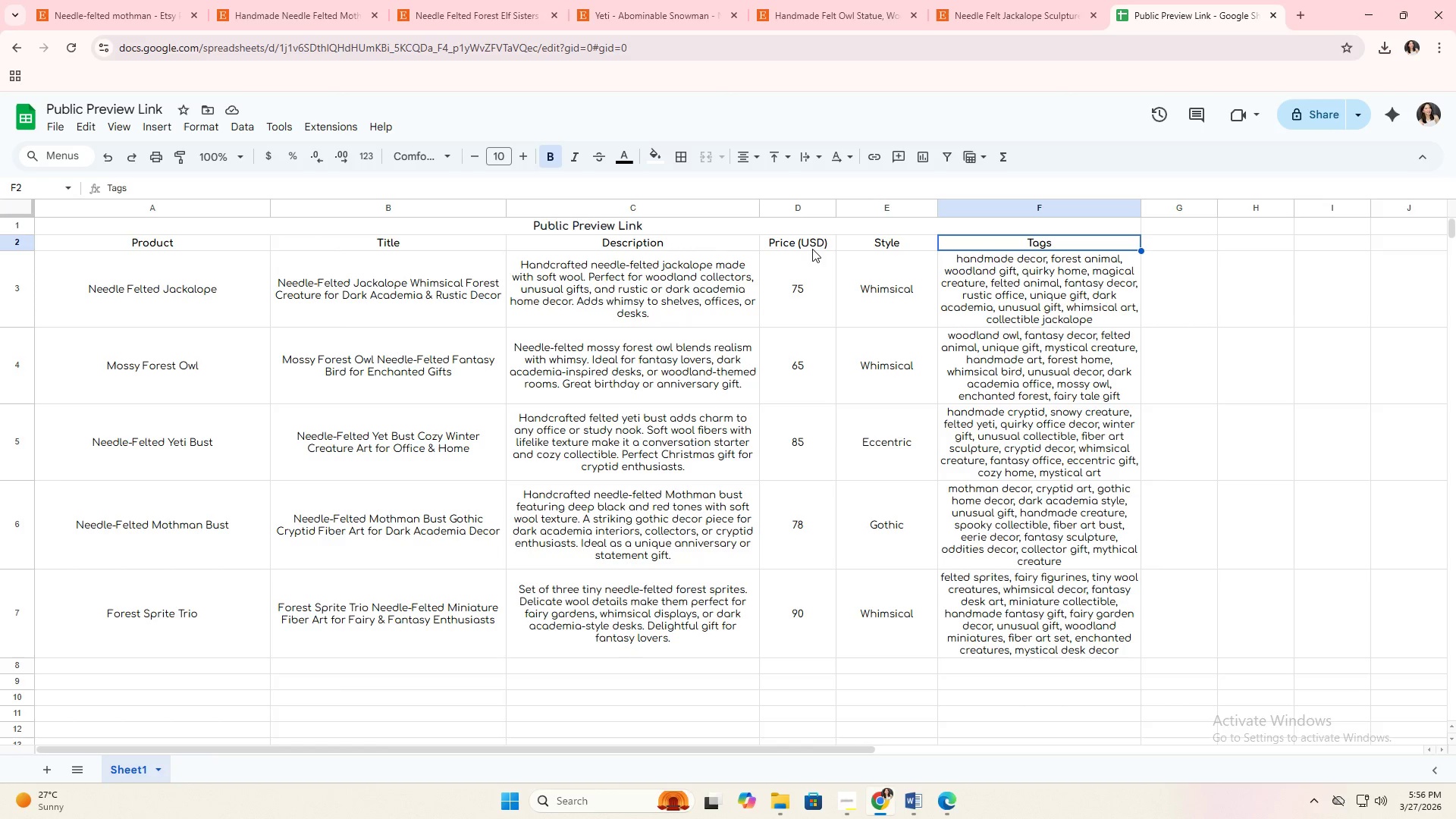 
left_click([802, 243])
 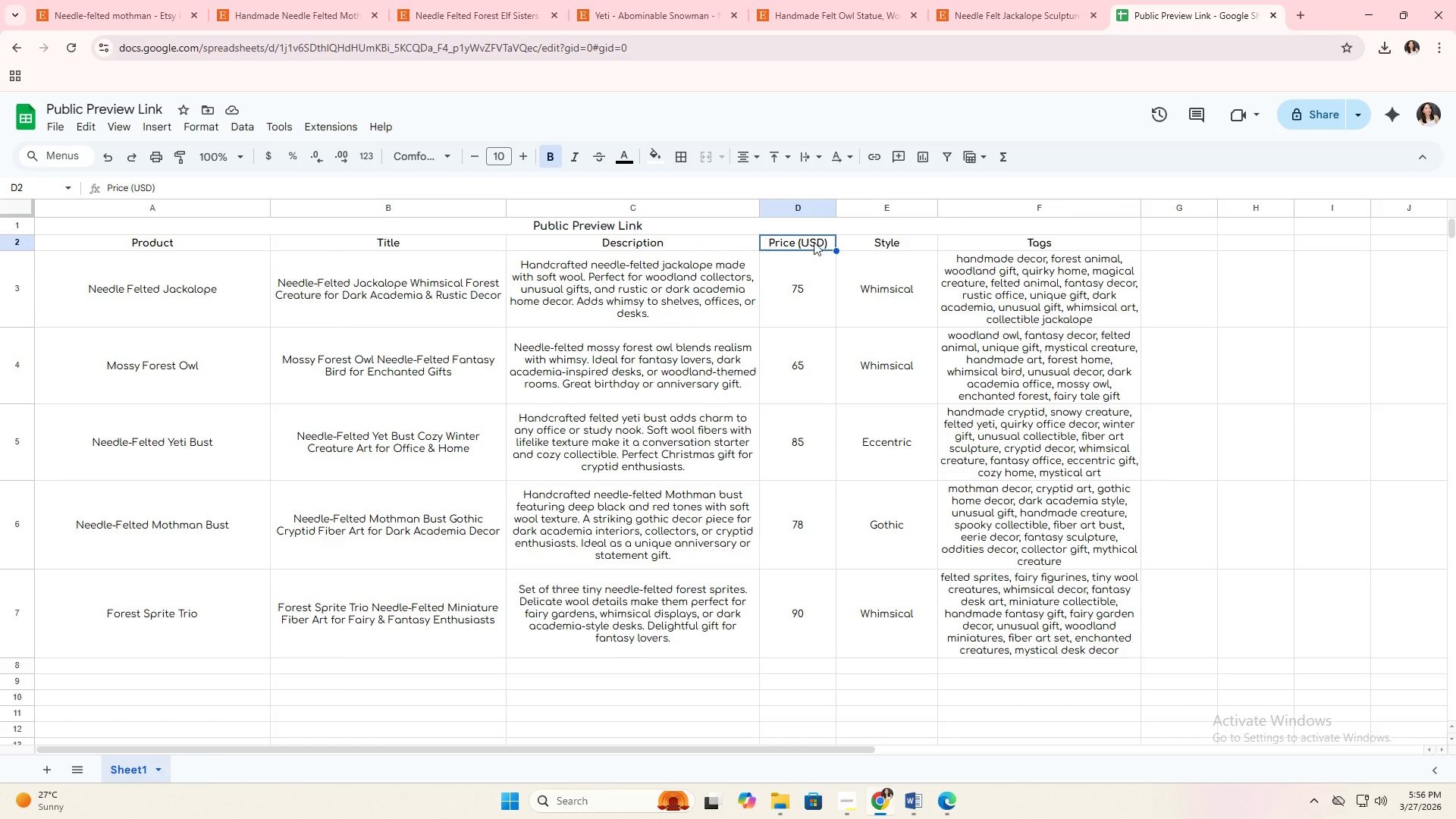 
left_click([897, 249])
 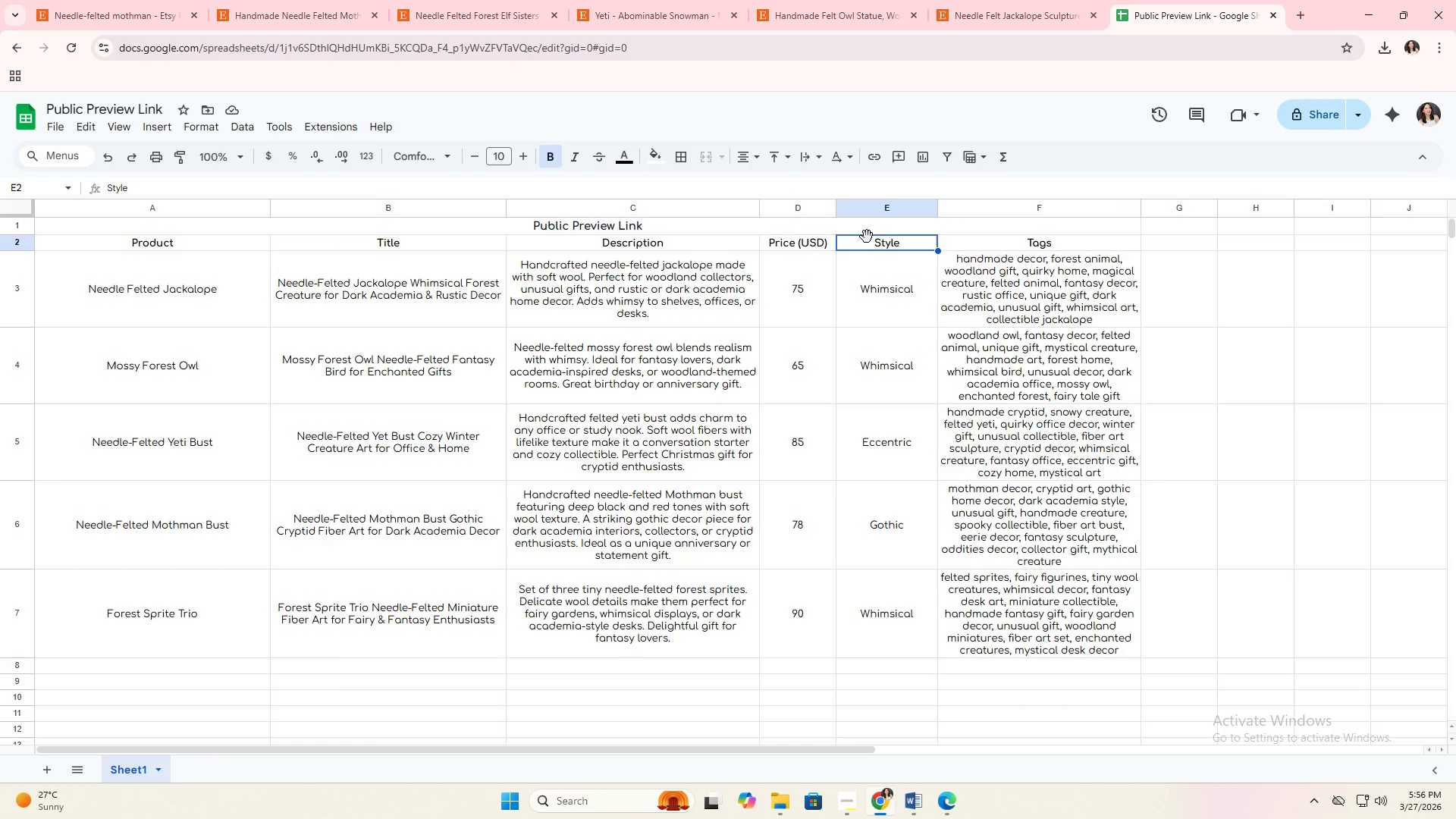 
left_click_drag(start_coordinate=[892, 243], to_coordinate=[896, 617])
 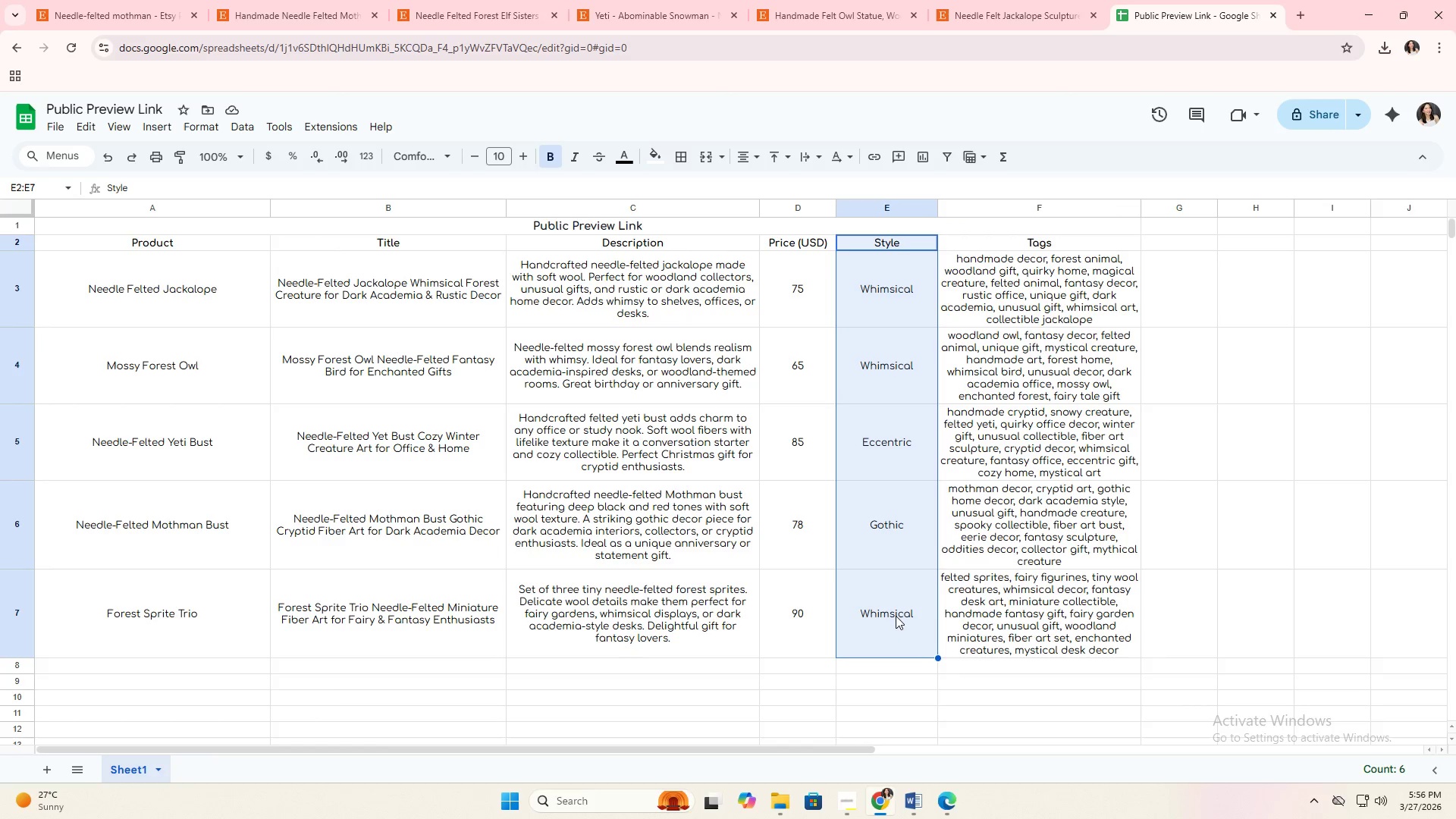 
right_click([896, 615])
 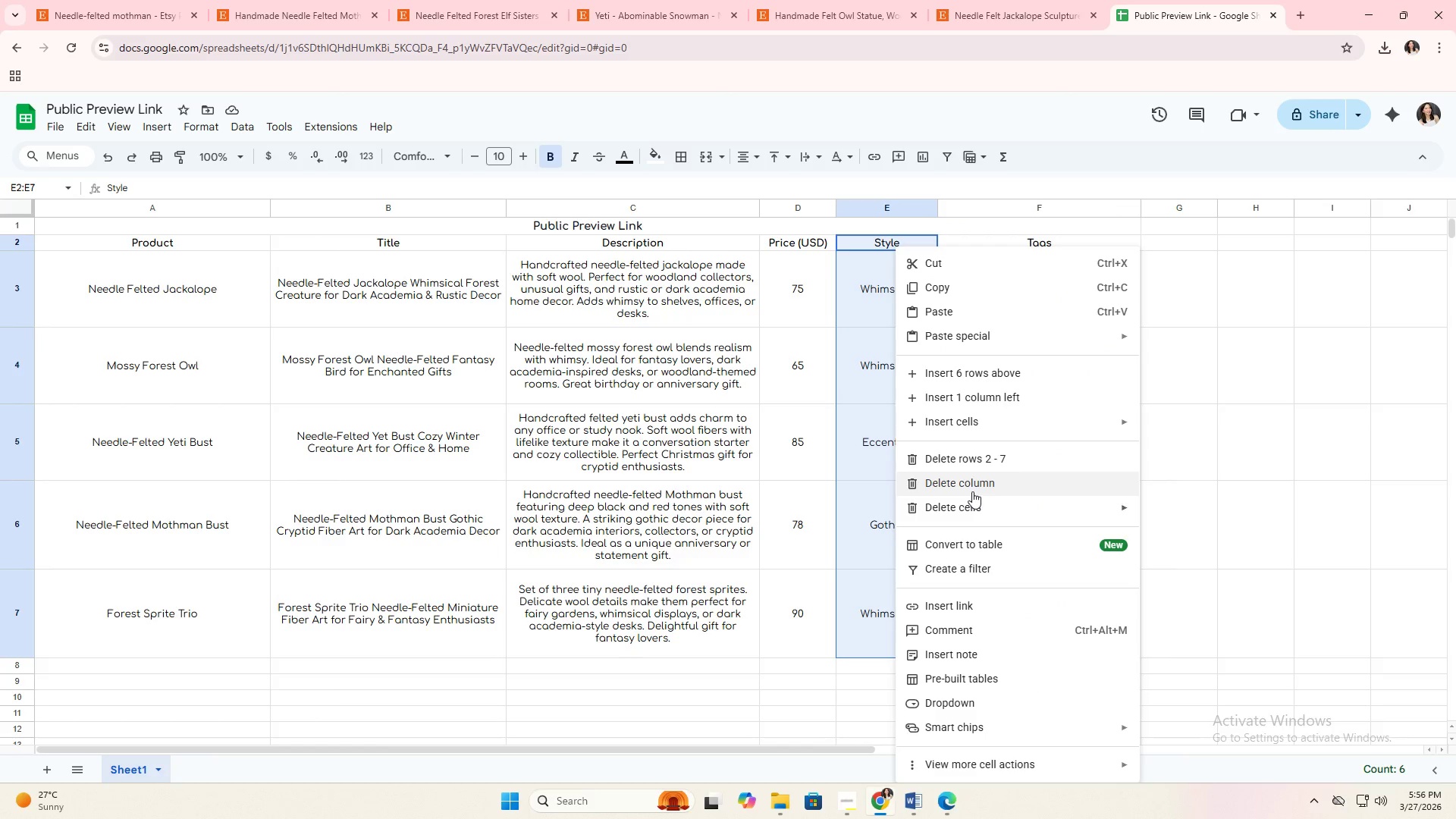 
left_click([973, 491])
 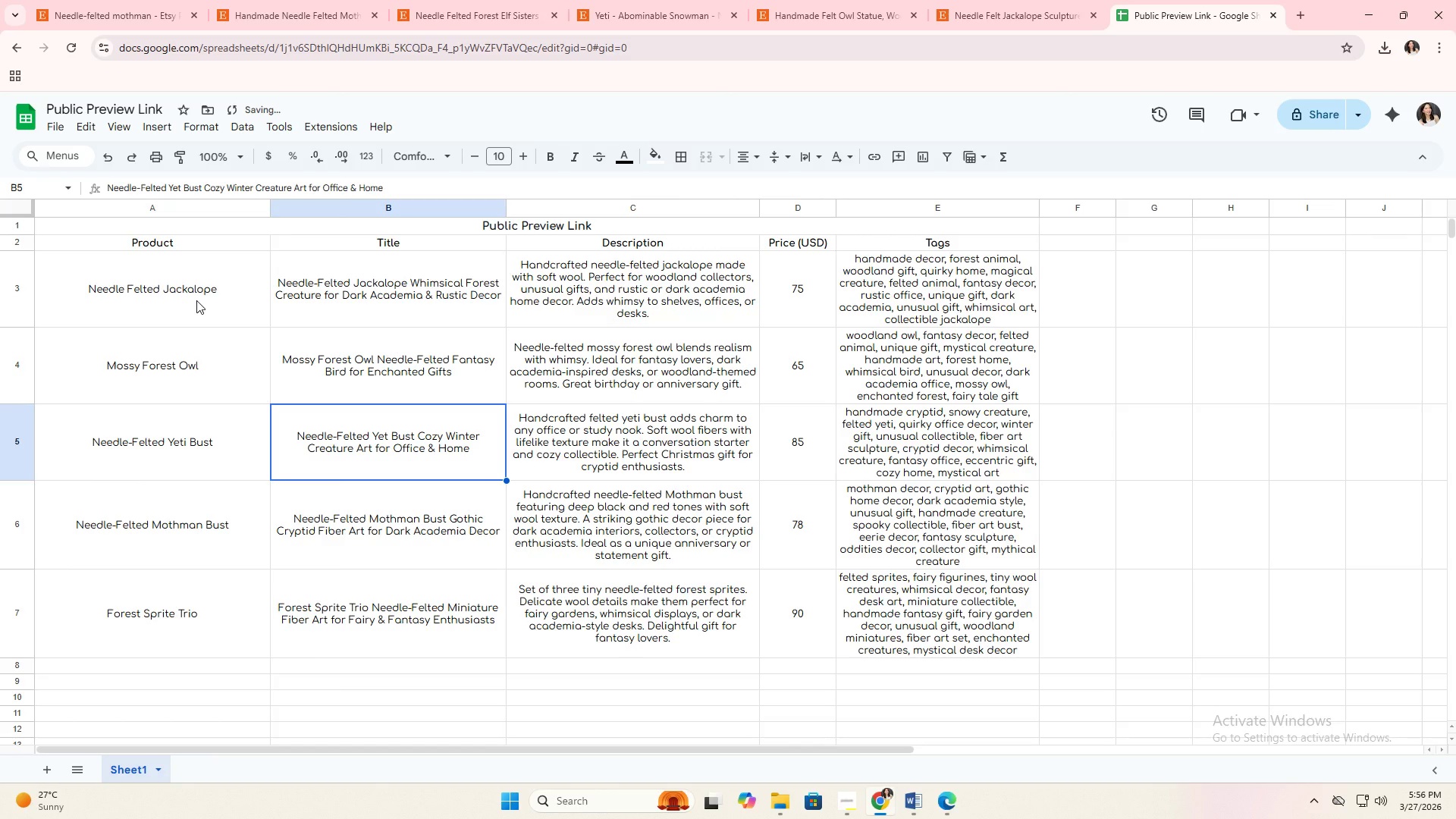 
left_click([200, 301])
 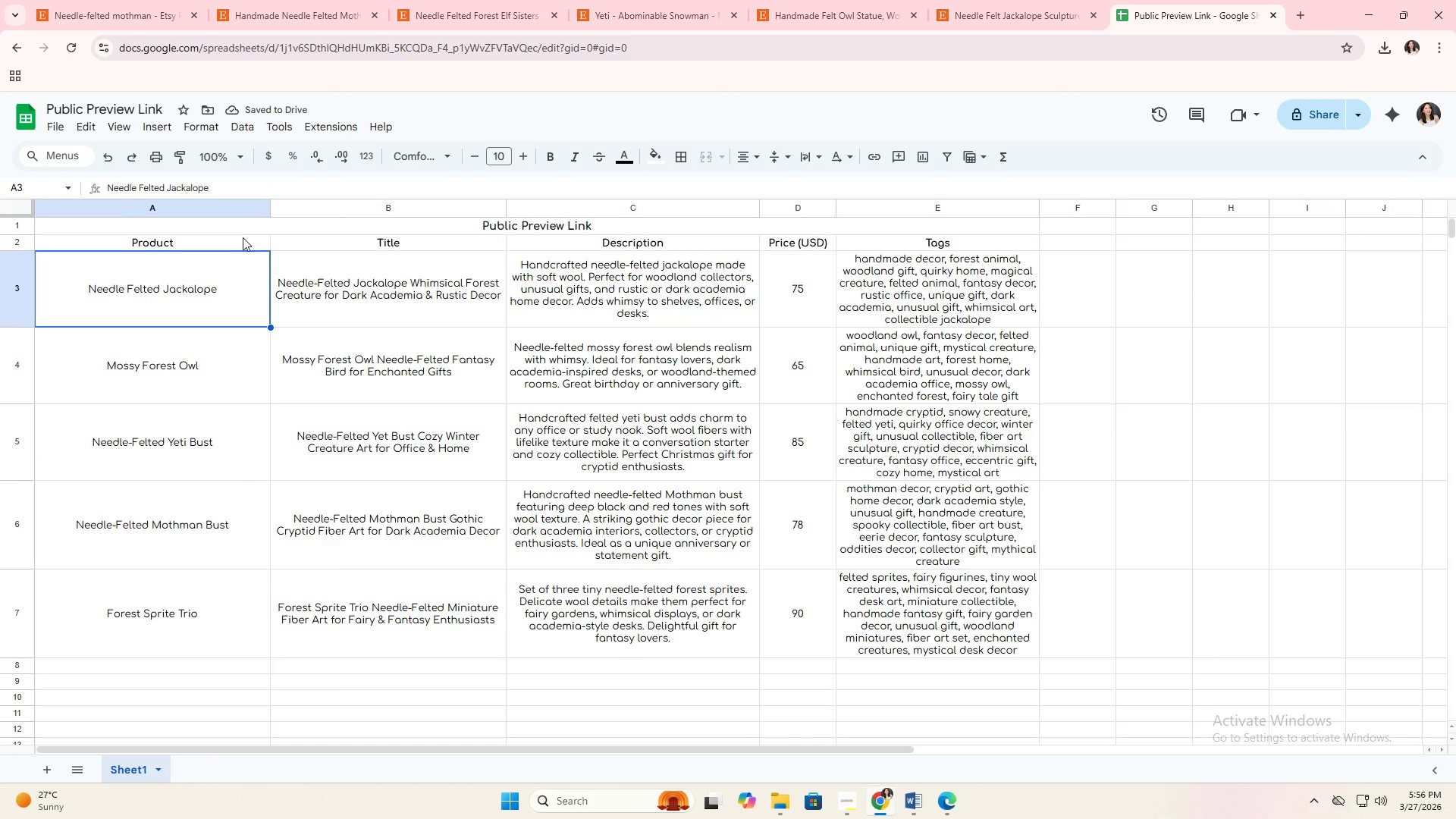 
left_click([243, 240])
 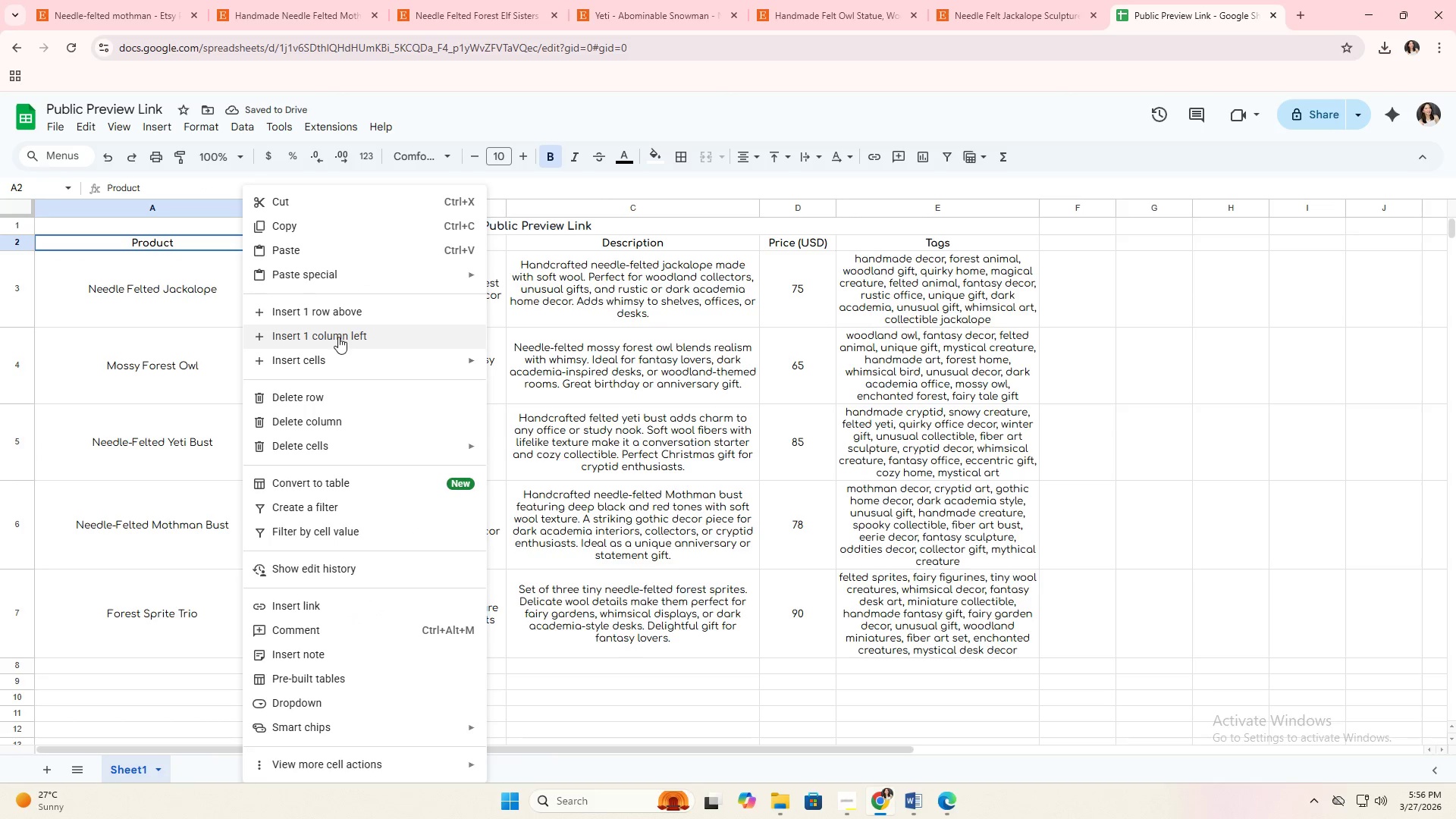 
left_click([338, 337])
 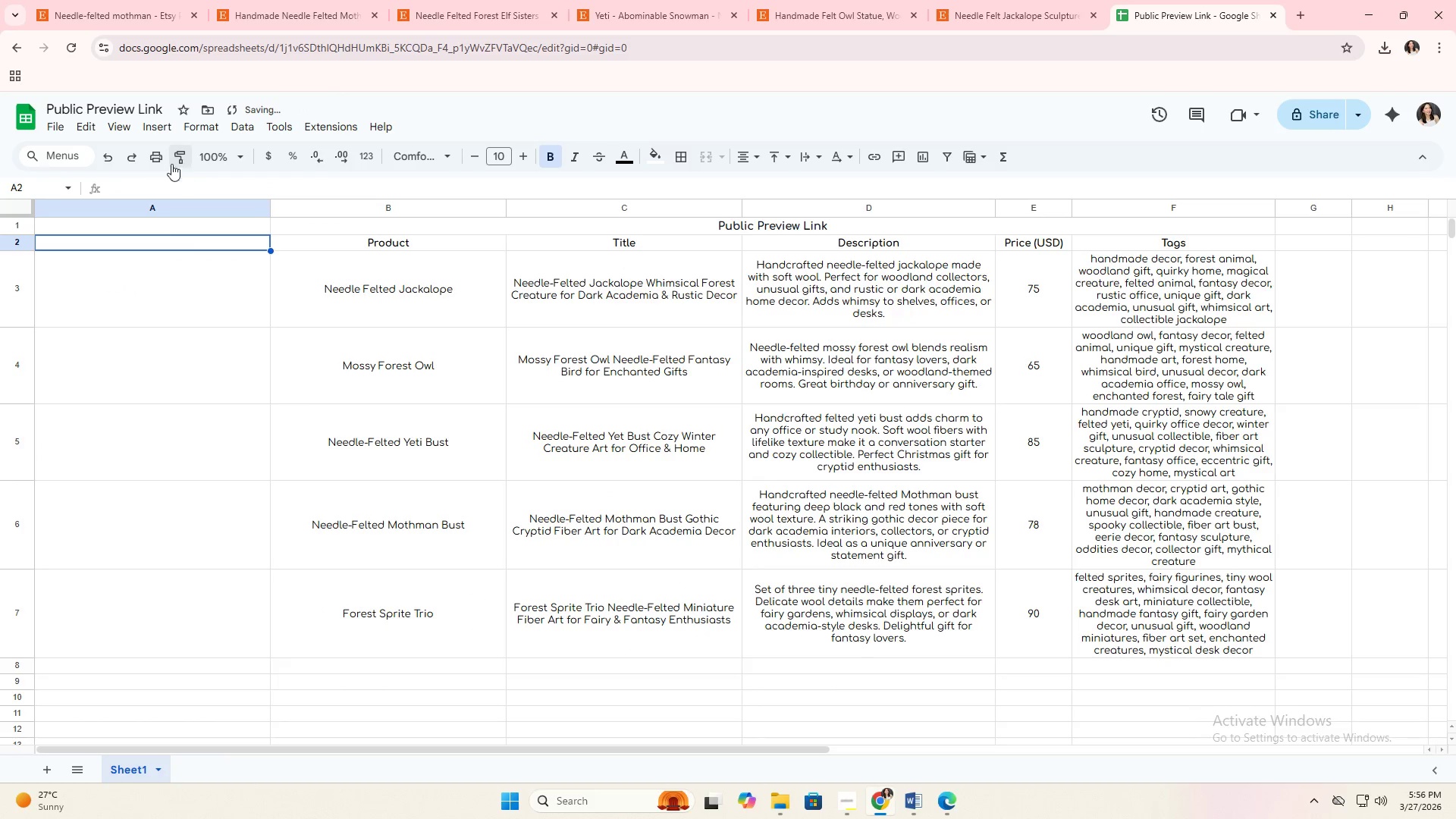 
left_click([110, 158])
 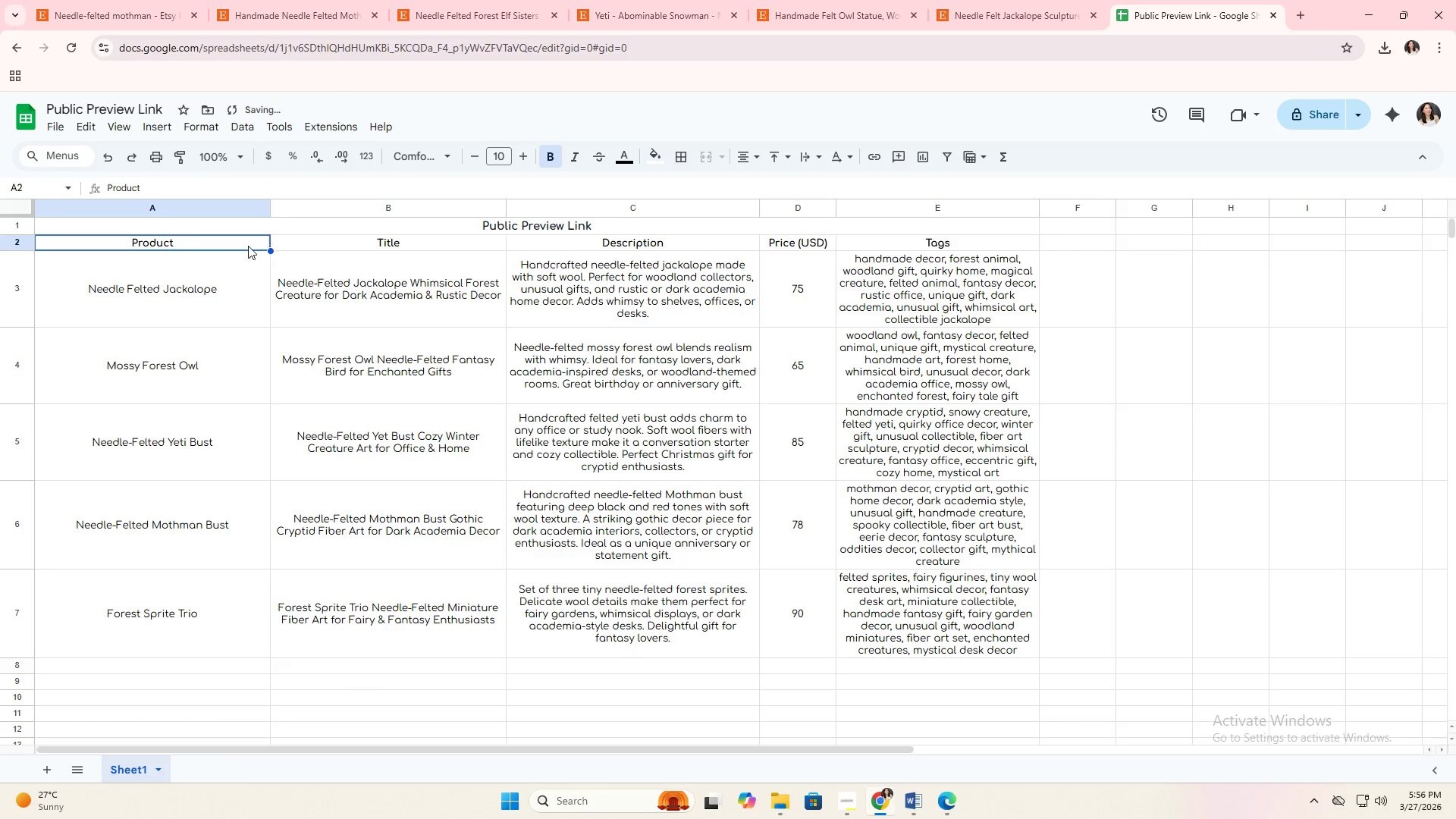 
right_click([246, 245])
 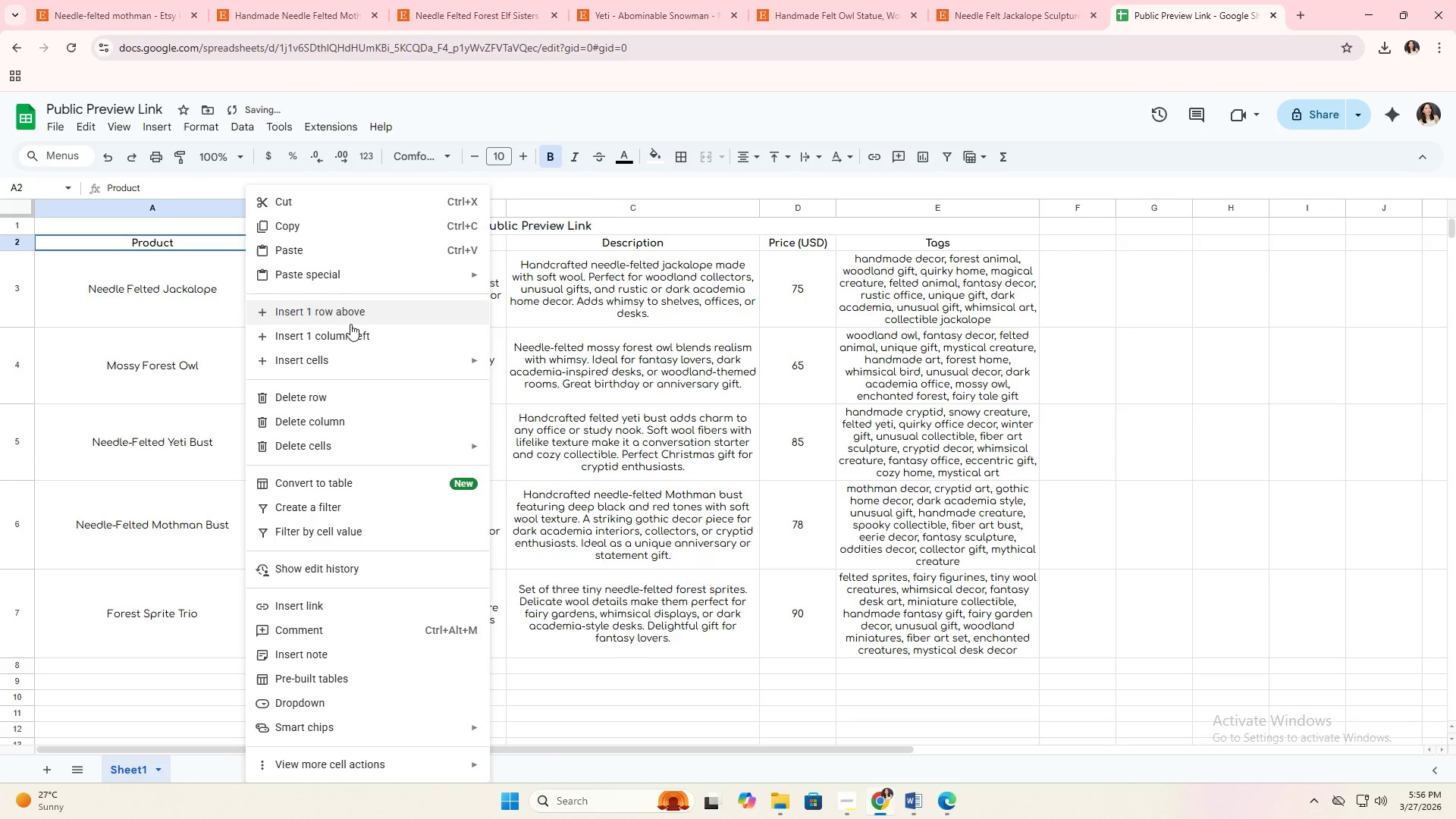 
left_click_drag(start_coordinate=[350, 329], to_coordinate=[353, 315])
 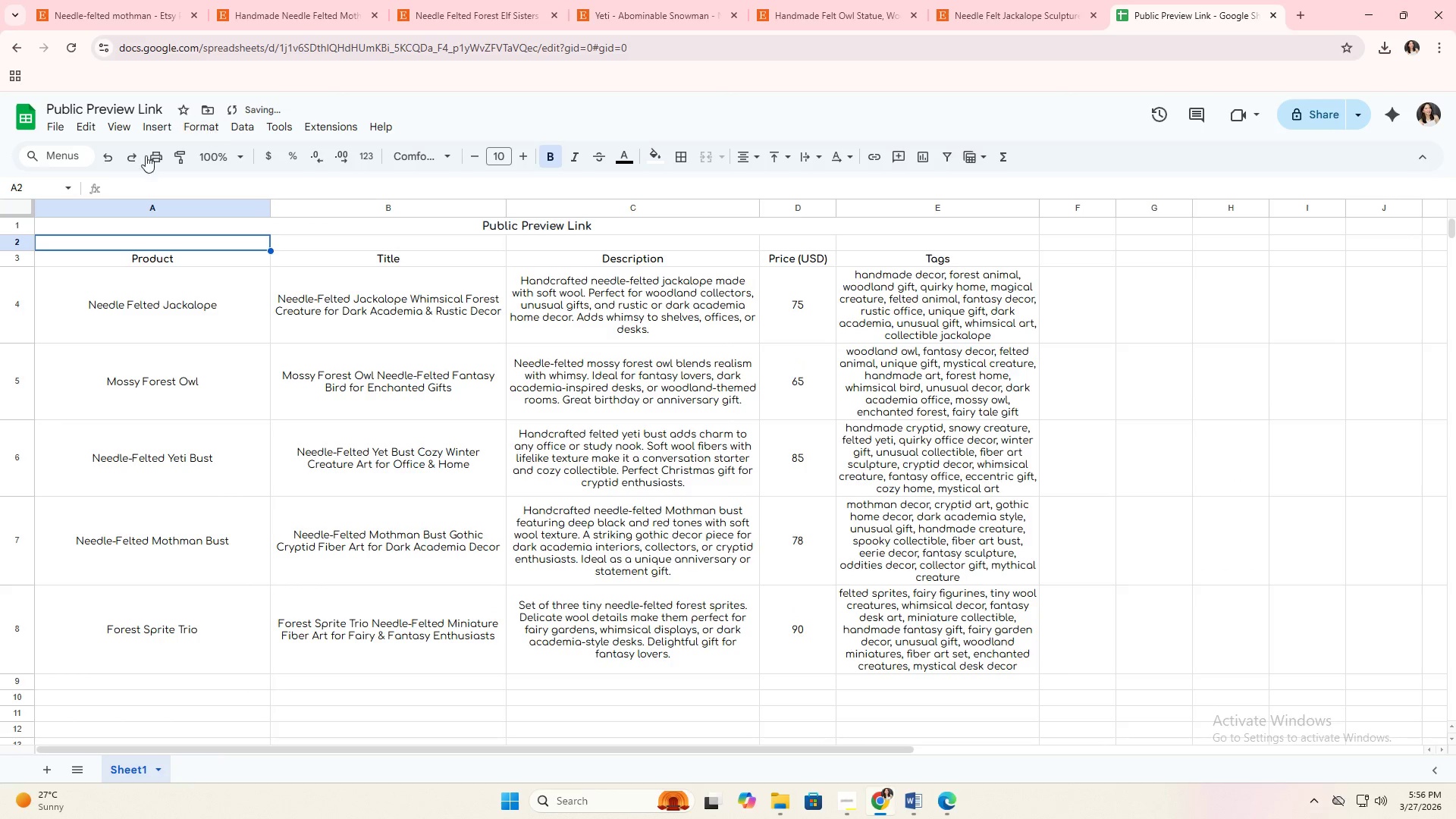 
left_click([111, 162])
 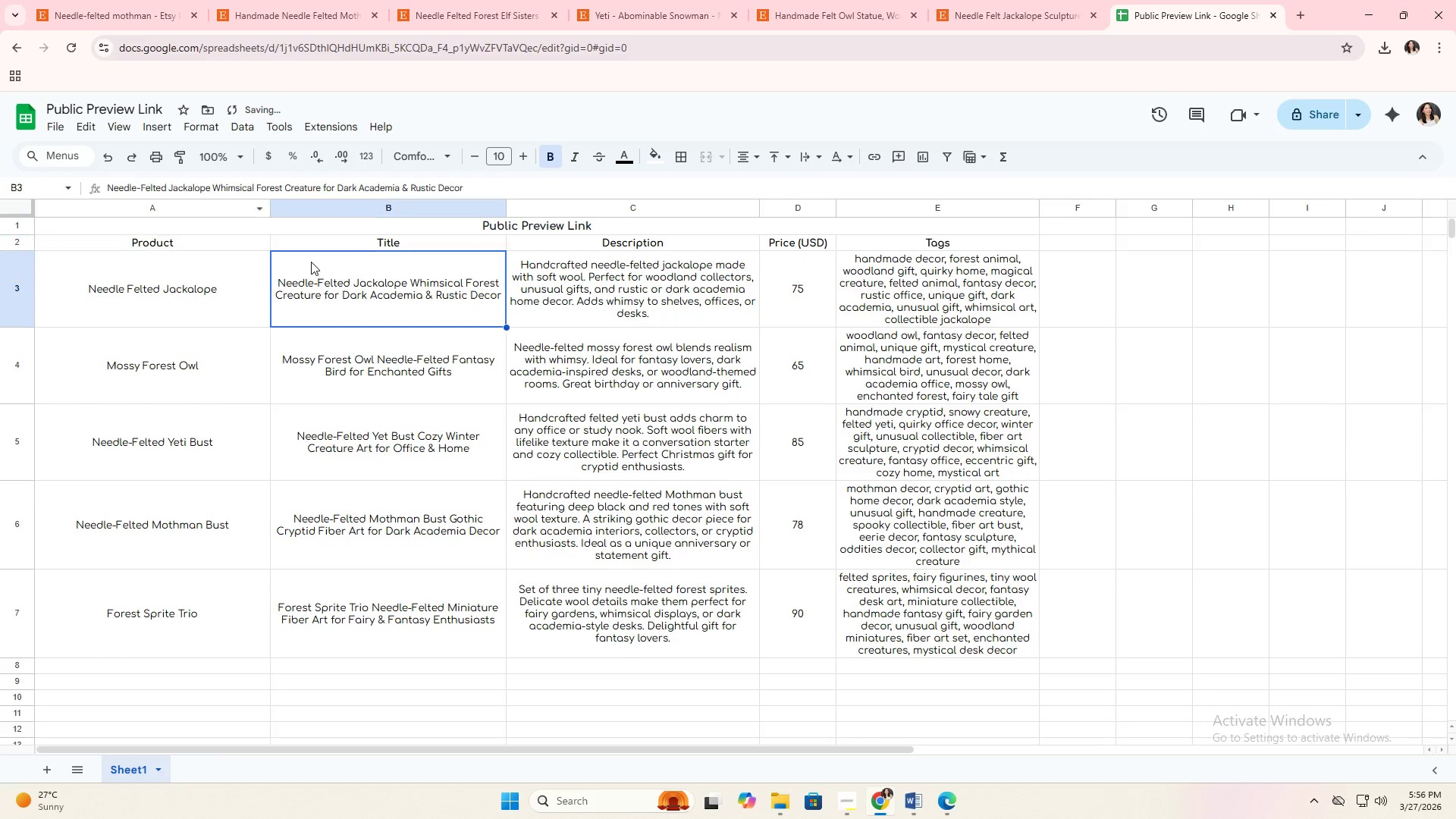 
double_click([303, 234])
 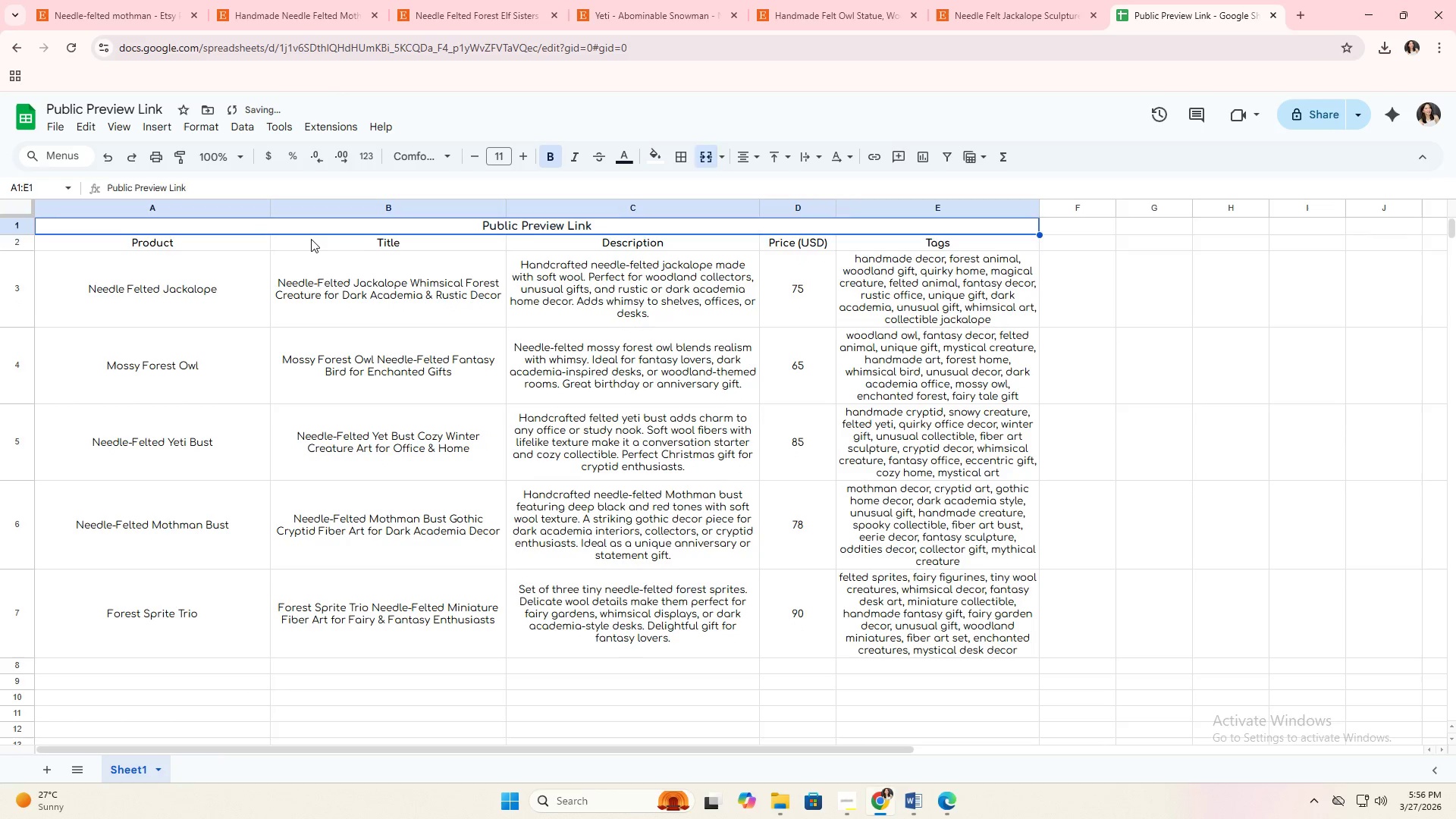 
left_click([311, 239])
 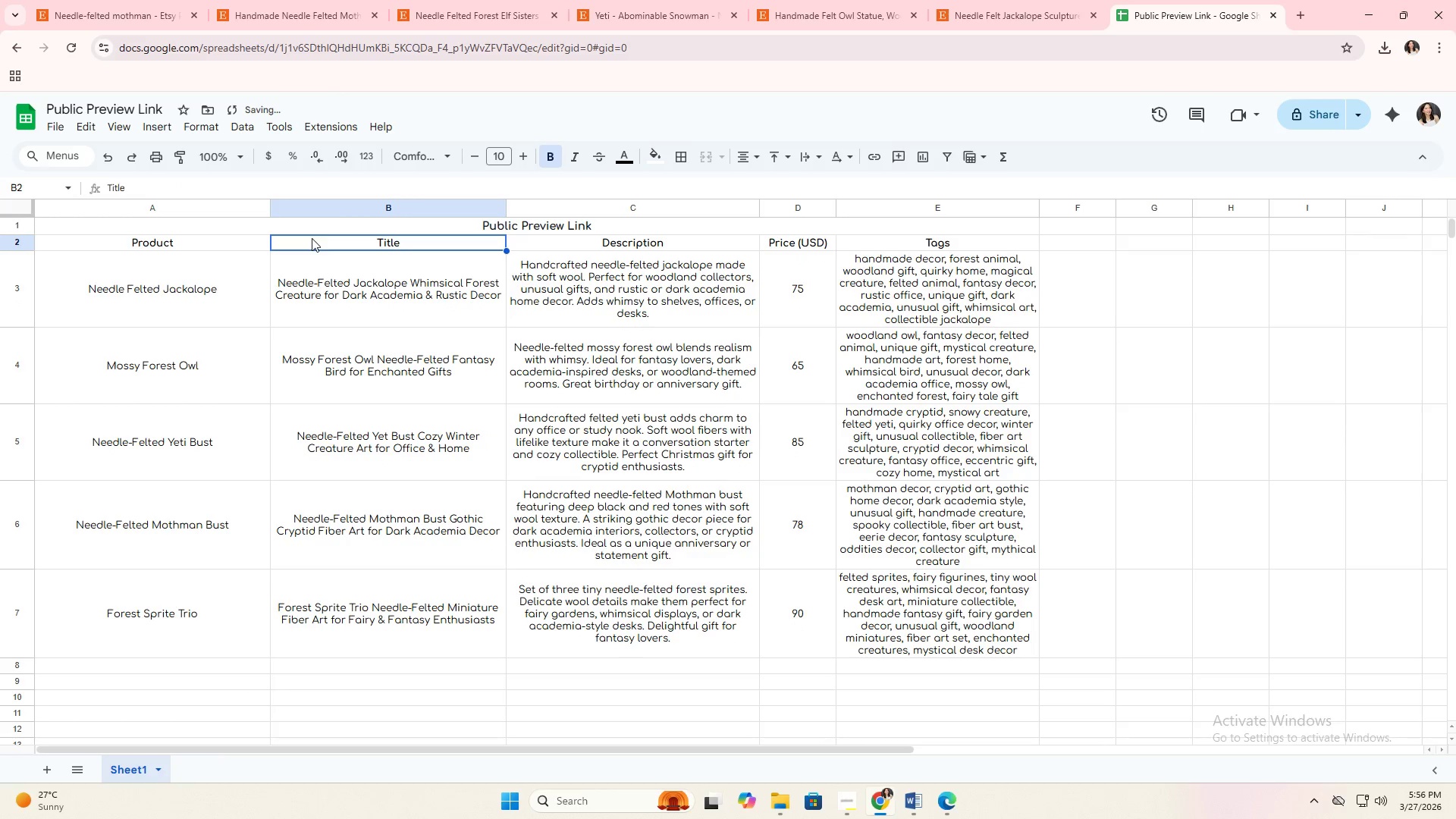 
left_click_drag(start_coordinate=[312, 238], to_coordinate=[330, 589])
 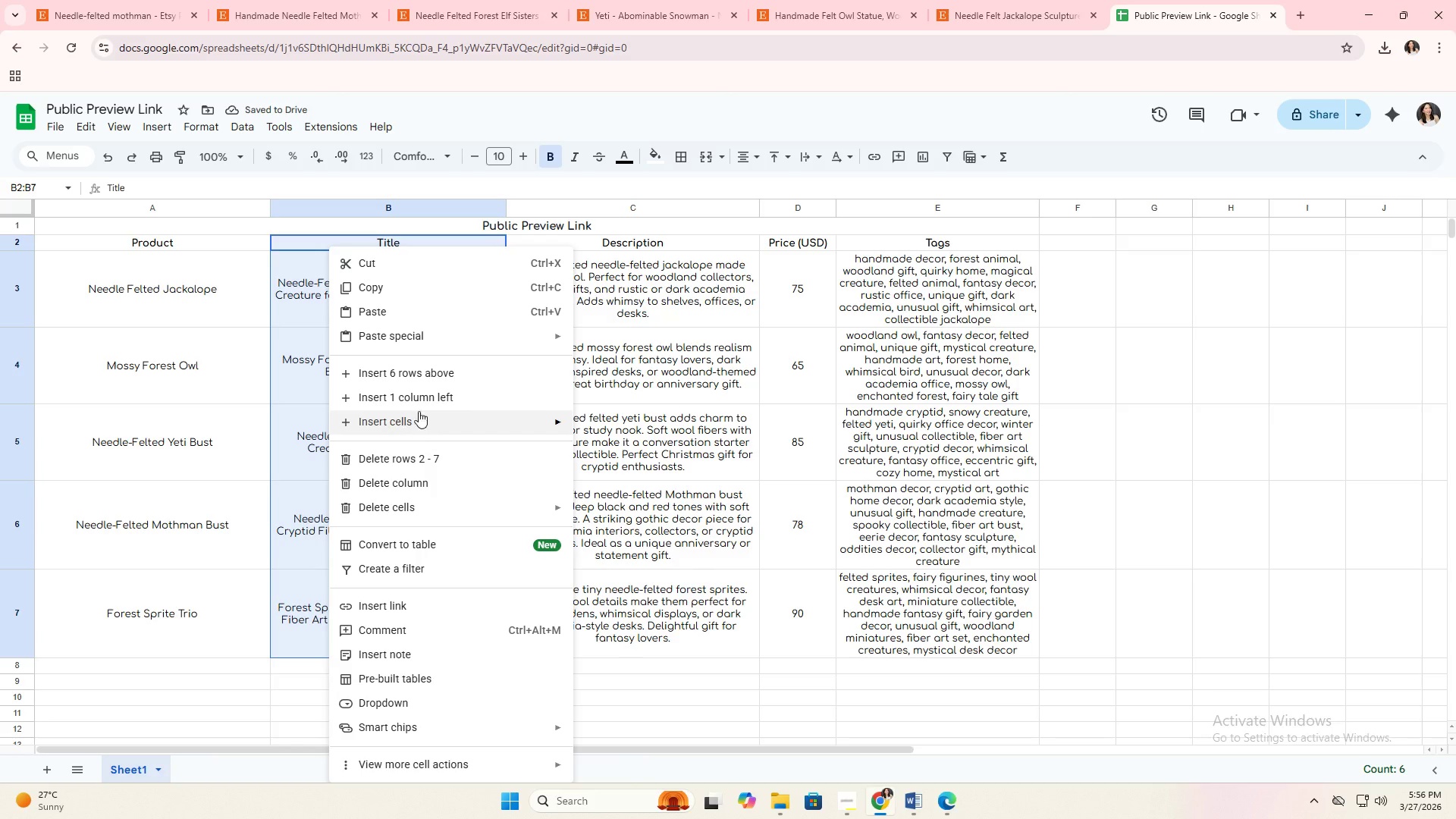 
left_click([424, 406])
 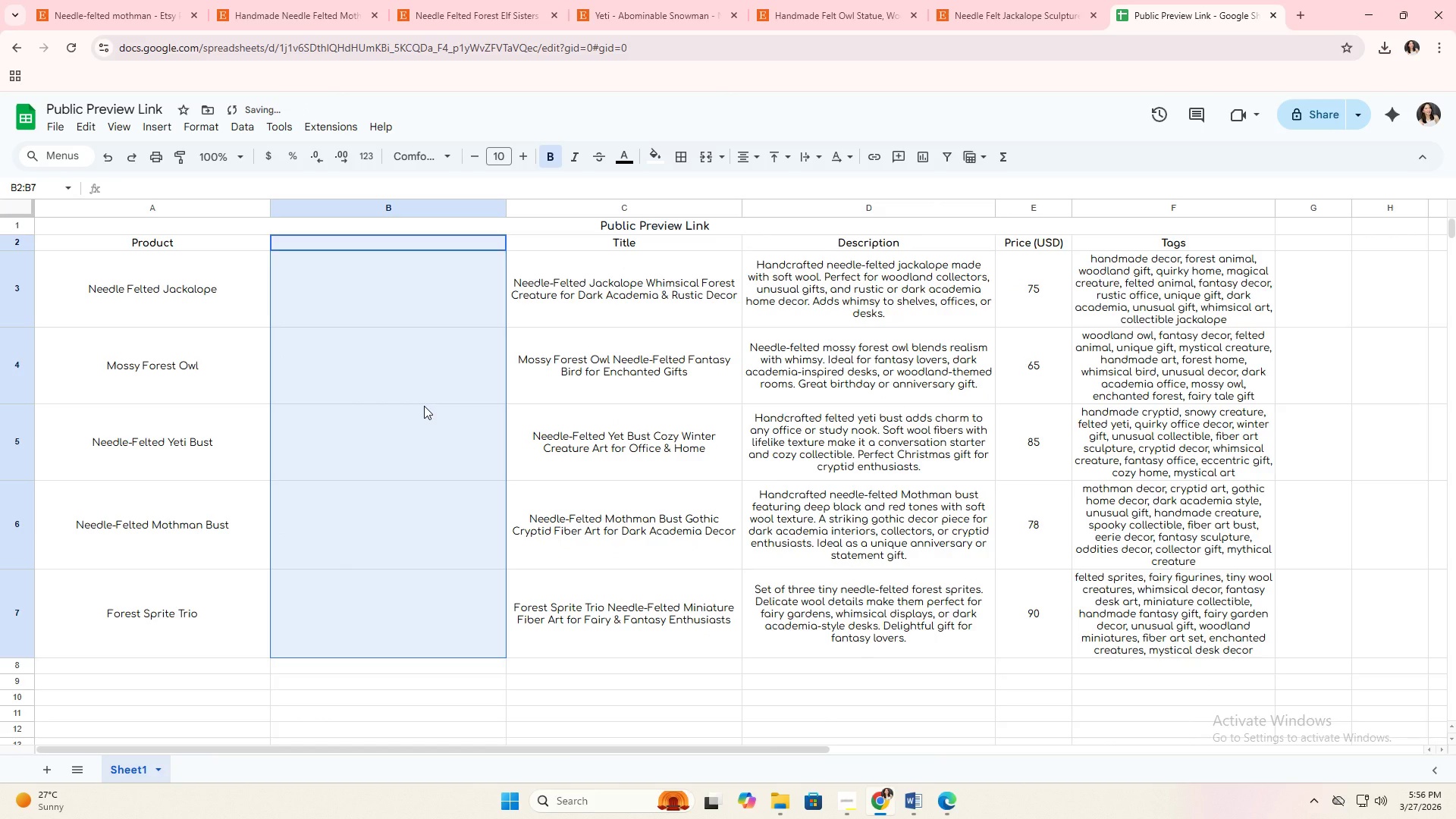 
left_click([424, 406])
 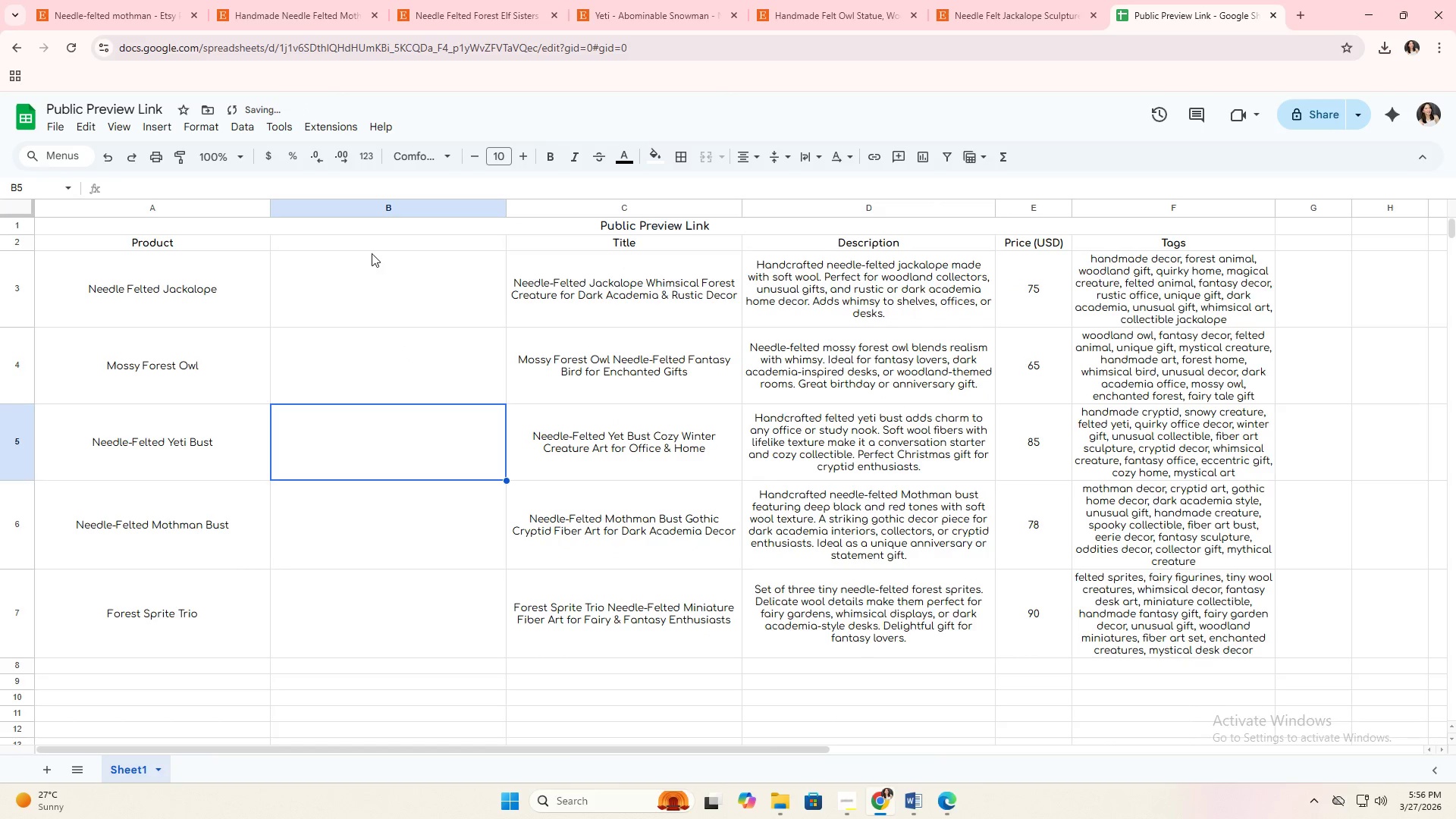 
left_click([372, 246])
 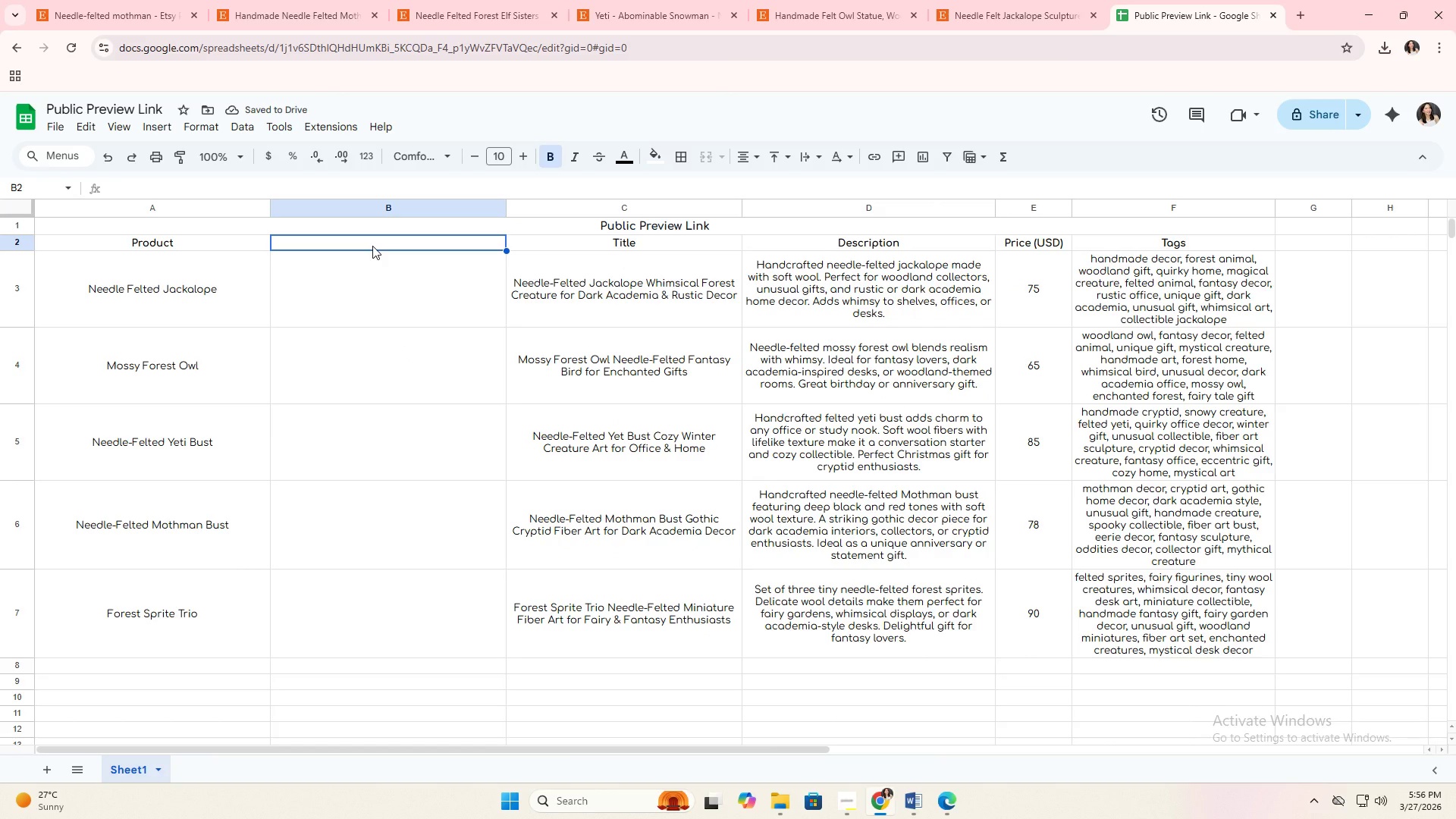 
type(Image )
key(Backspace)
key(Backspace)
key(Backspace)
key(Backspace)
key(Backspace)
type(mage Placeholder)
 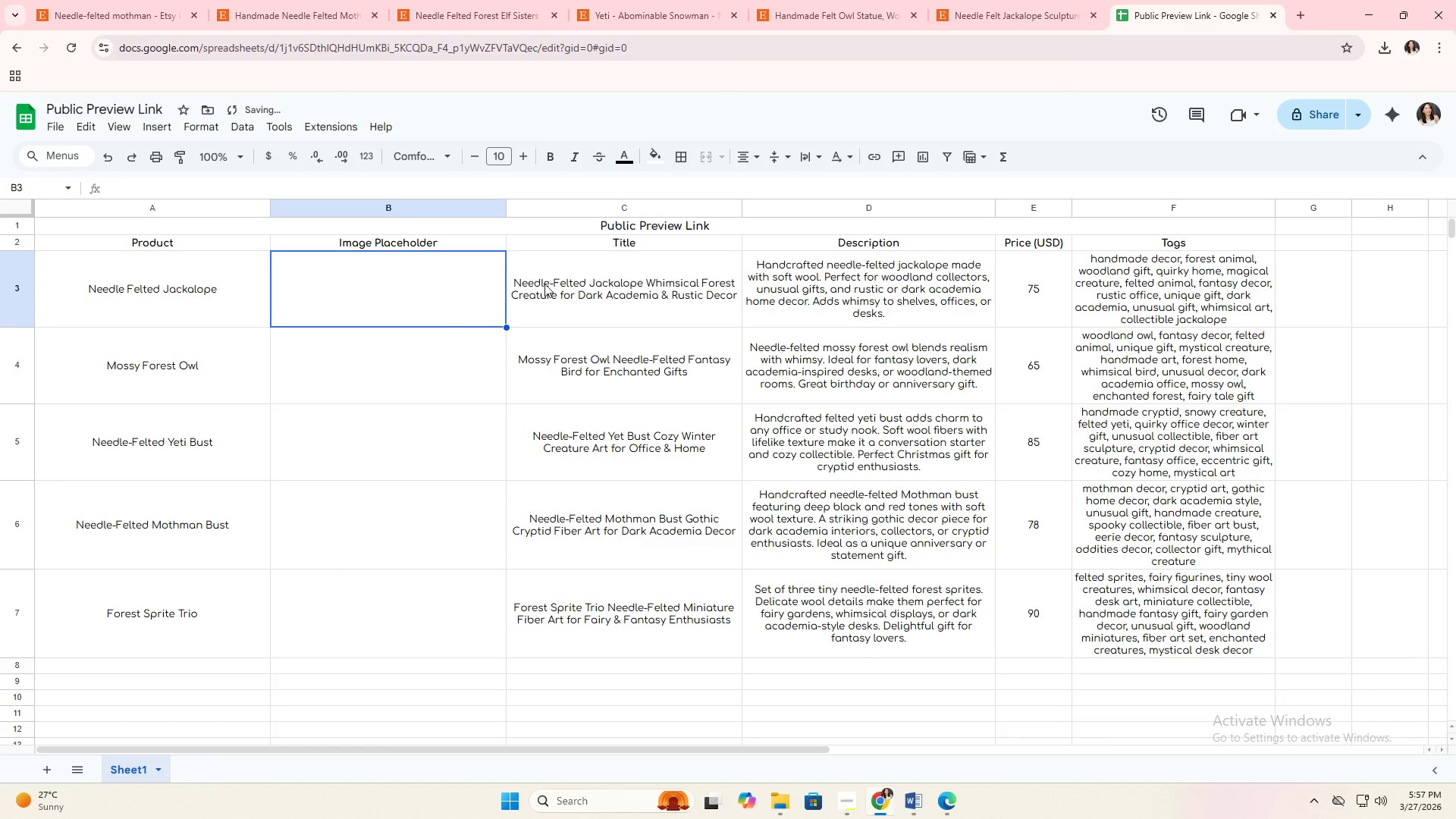 
left_click([678, 302])
 